 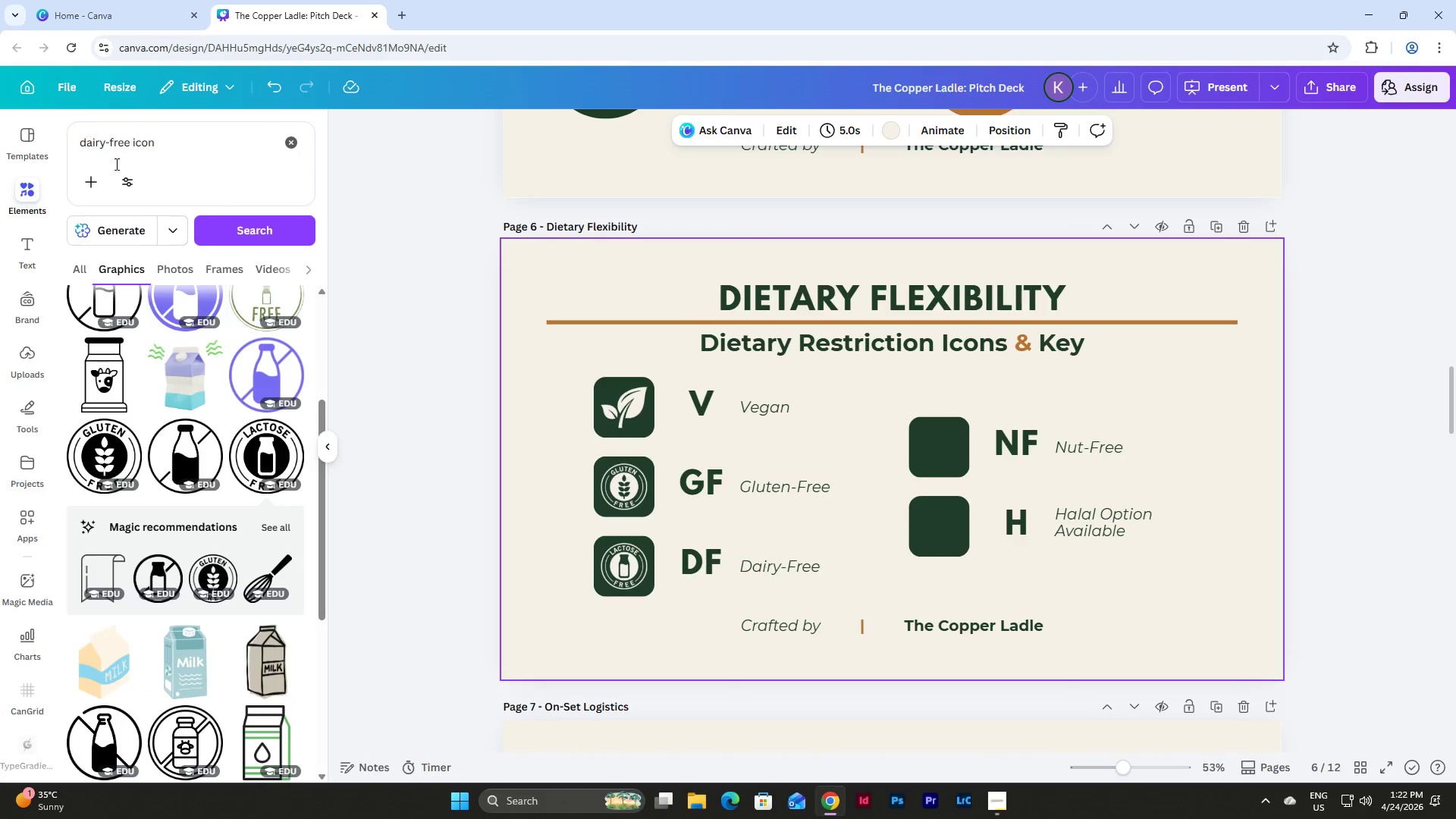 
left_click_drag(start_coordinate=[106, 144], to_coordinate=[68, 145])
 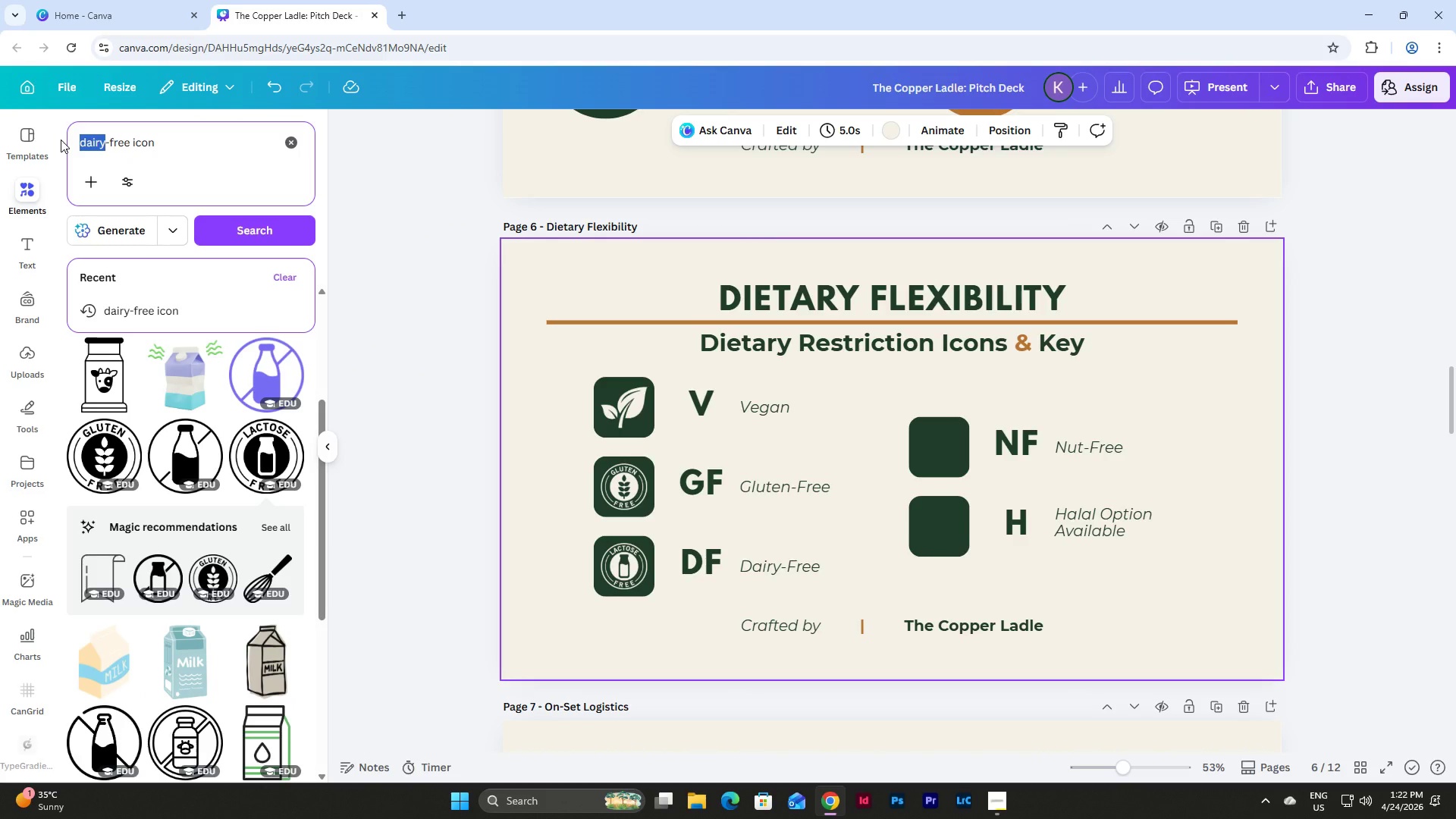 
type(nut)
 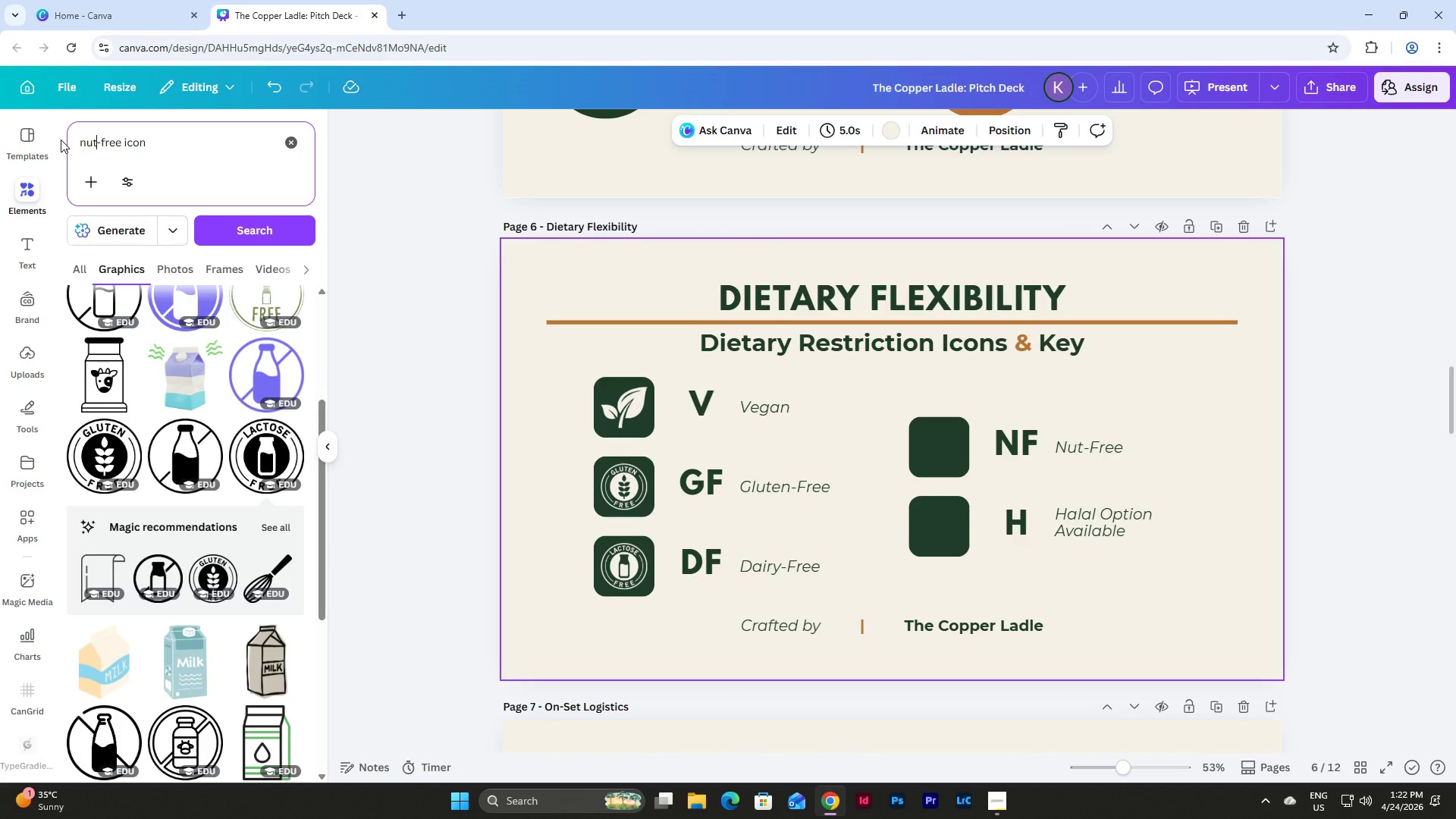 
key(Enter)
 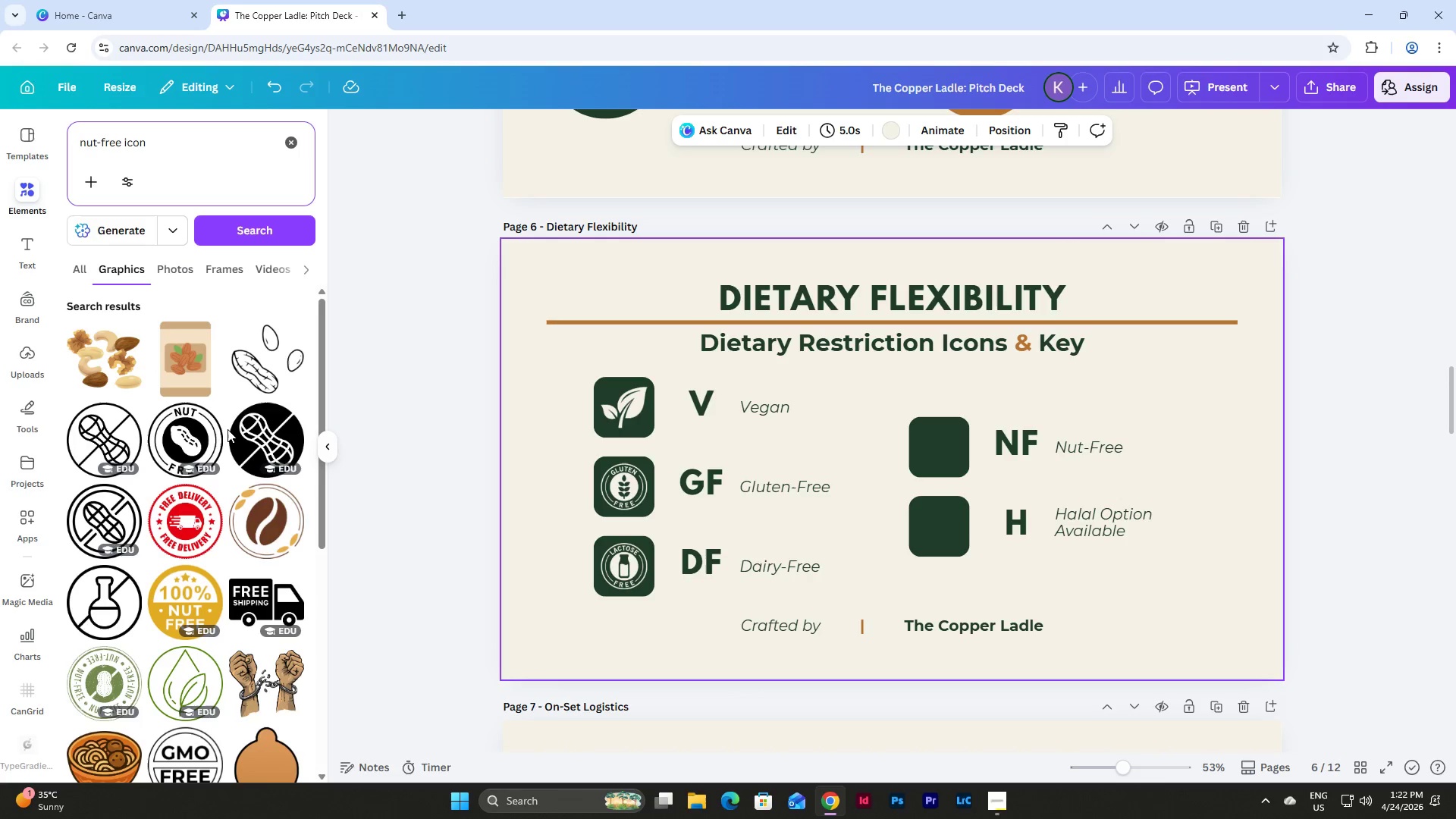 
left_click([164, 428])
 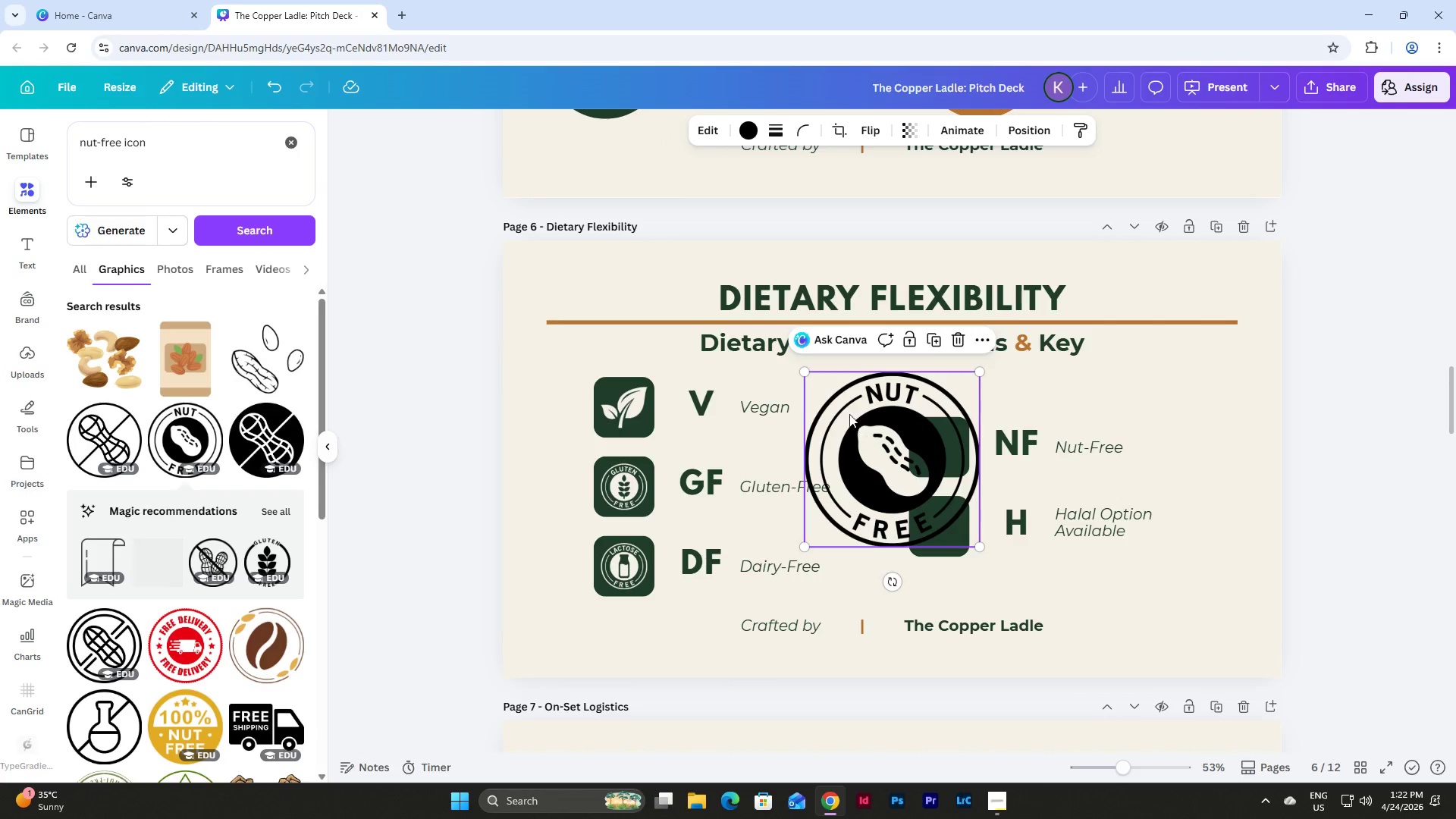 
left_click_drag(start_coordinate=[902, 459], to_coordinate=[676, 552])
 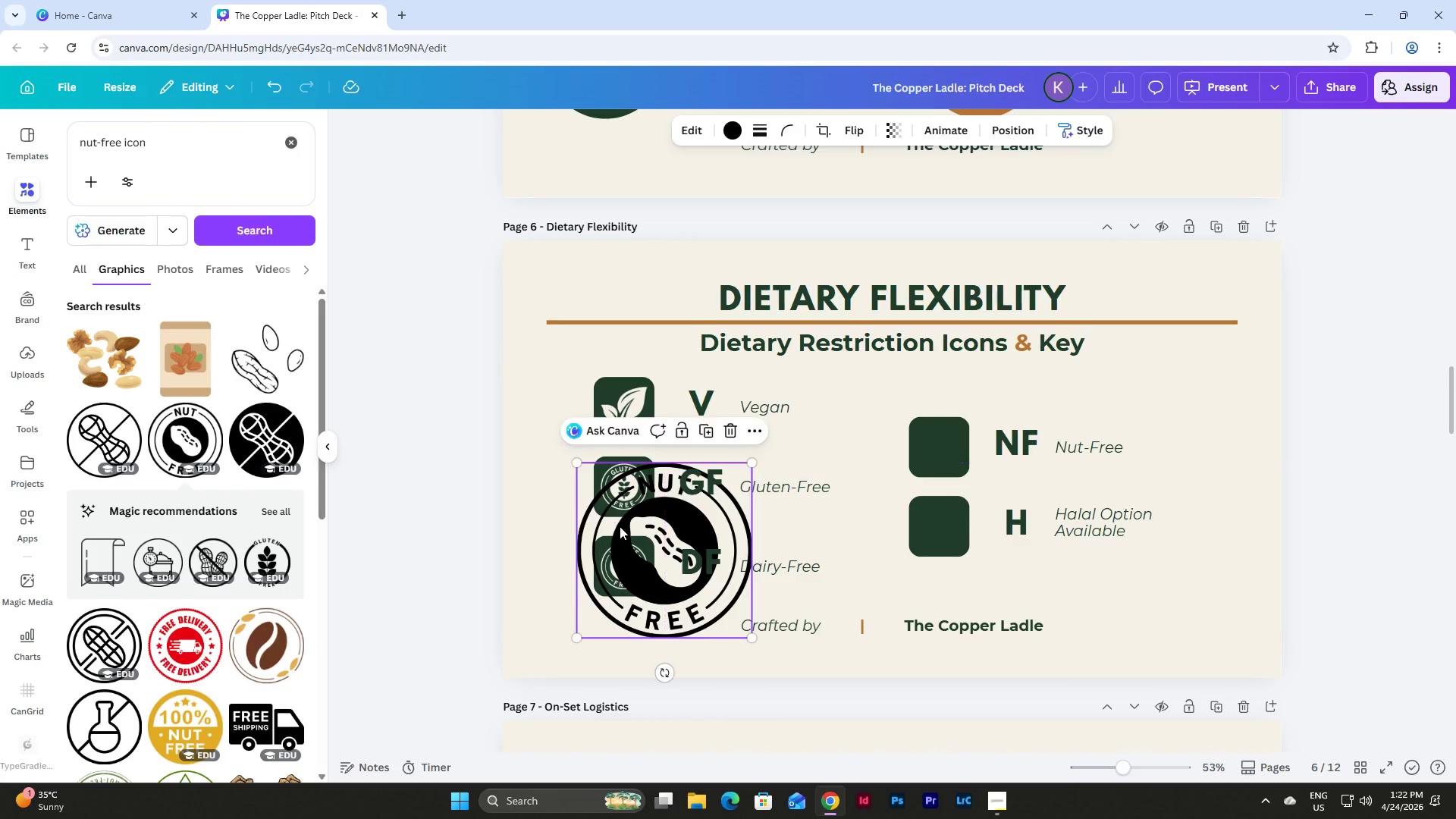 
wait(5.16)
 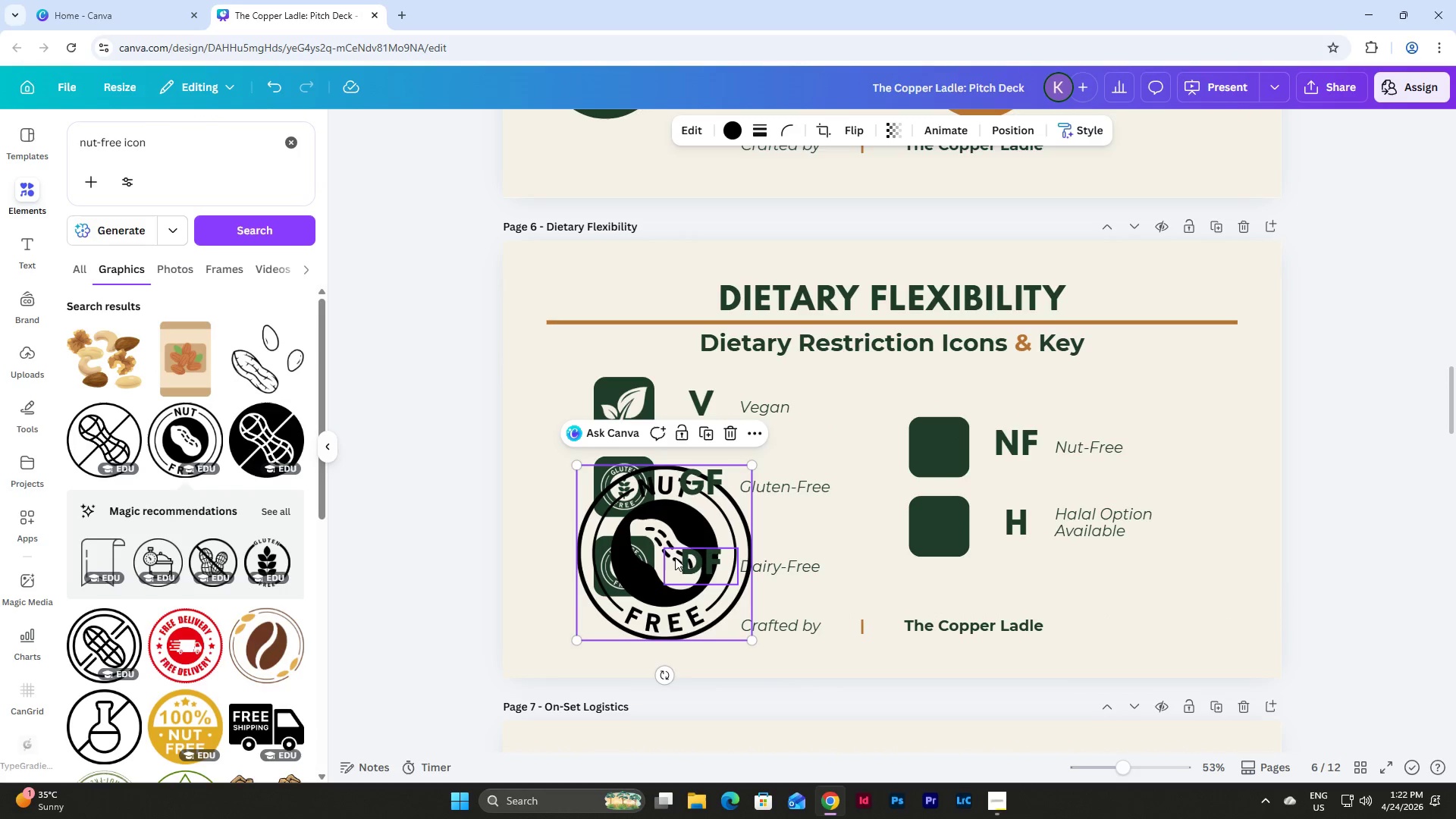 
left_click_drag(start_coordinate=[749, 639], to_coordinate=[624, 507])
 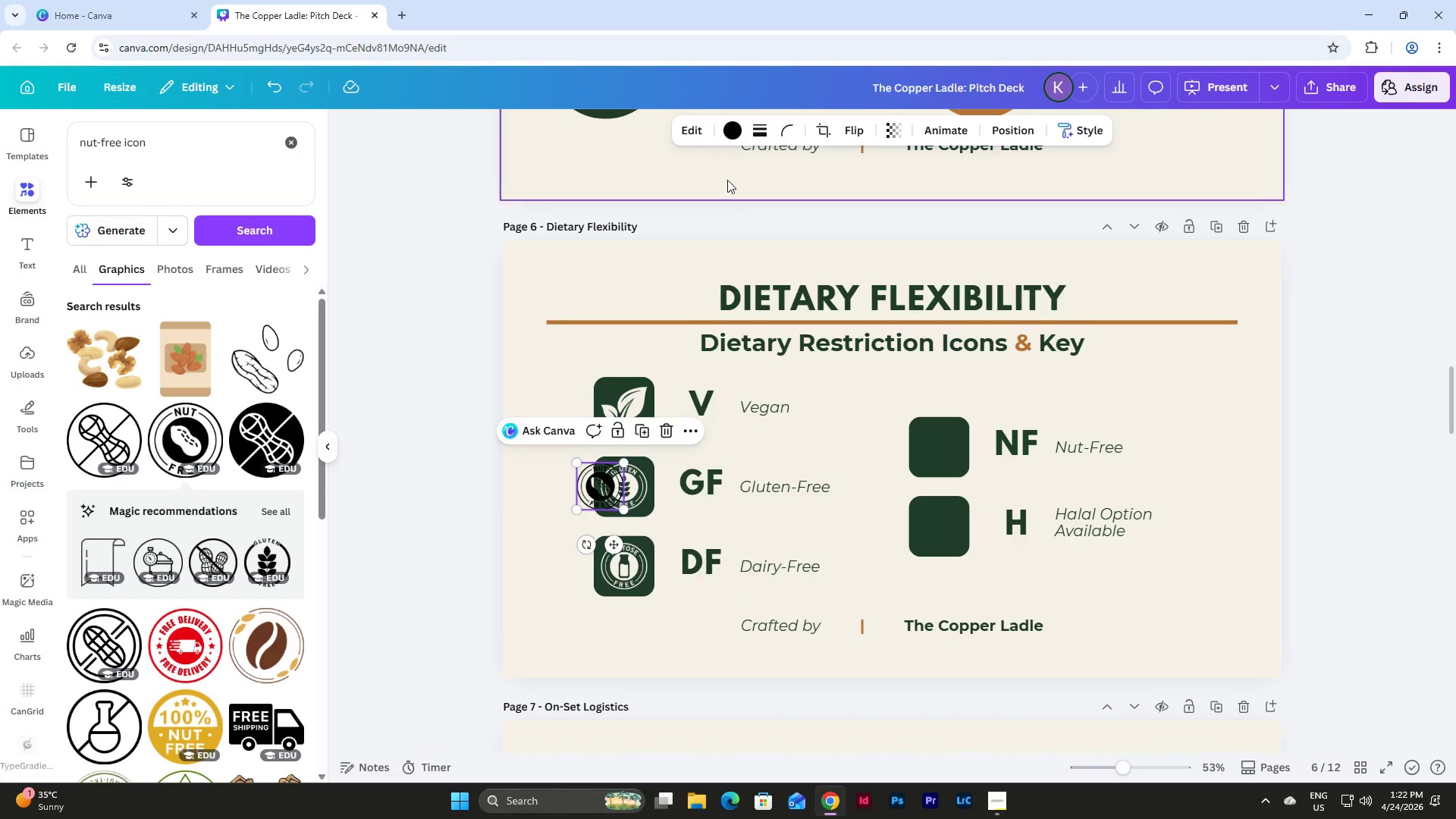 
left_click([733, 134])
 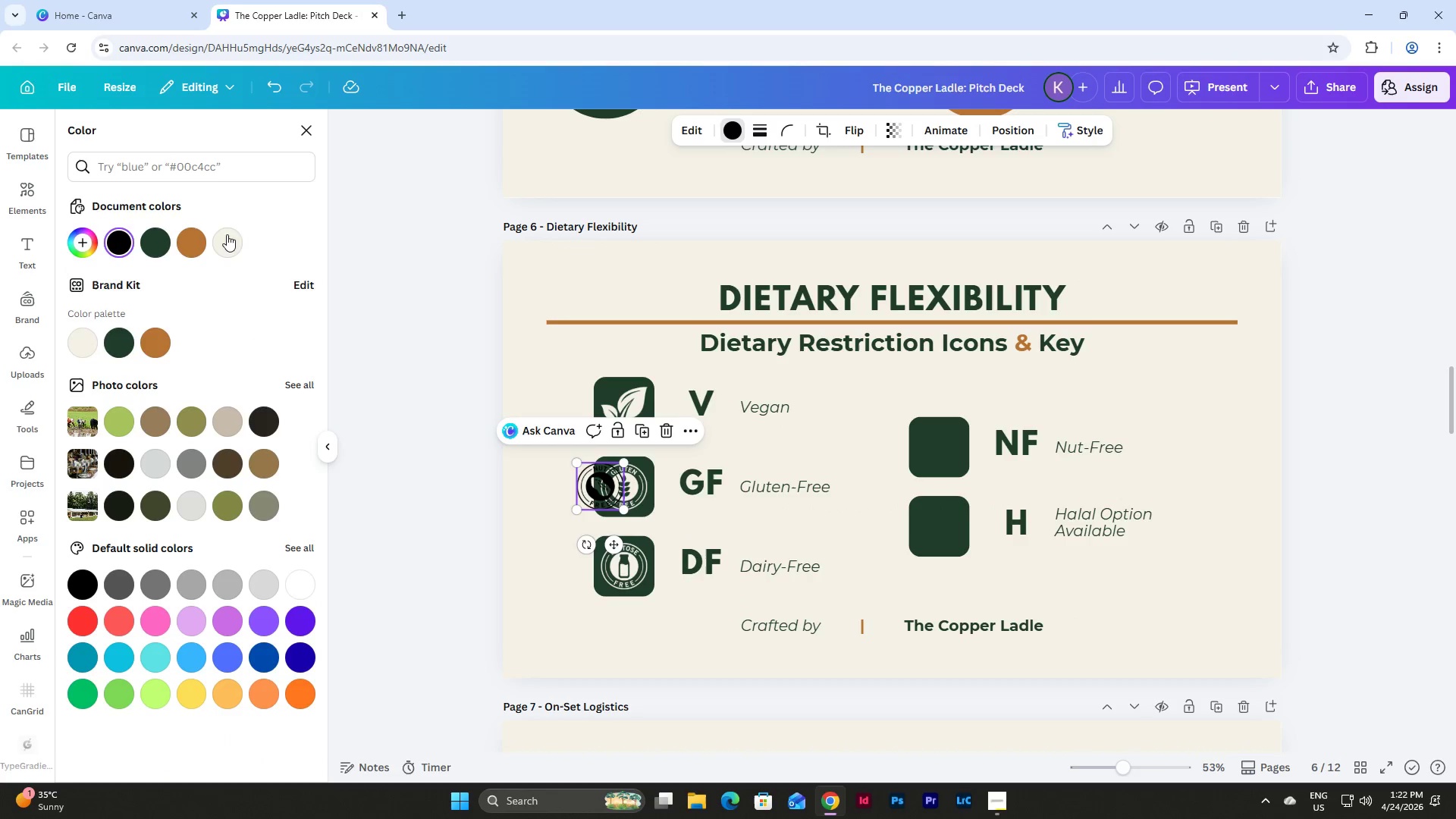 
left_click([233, 241])
 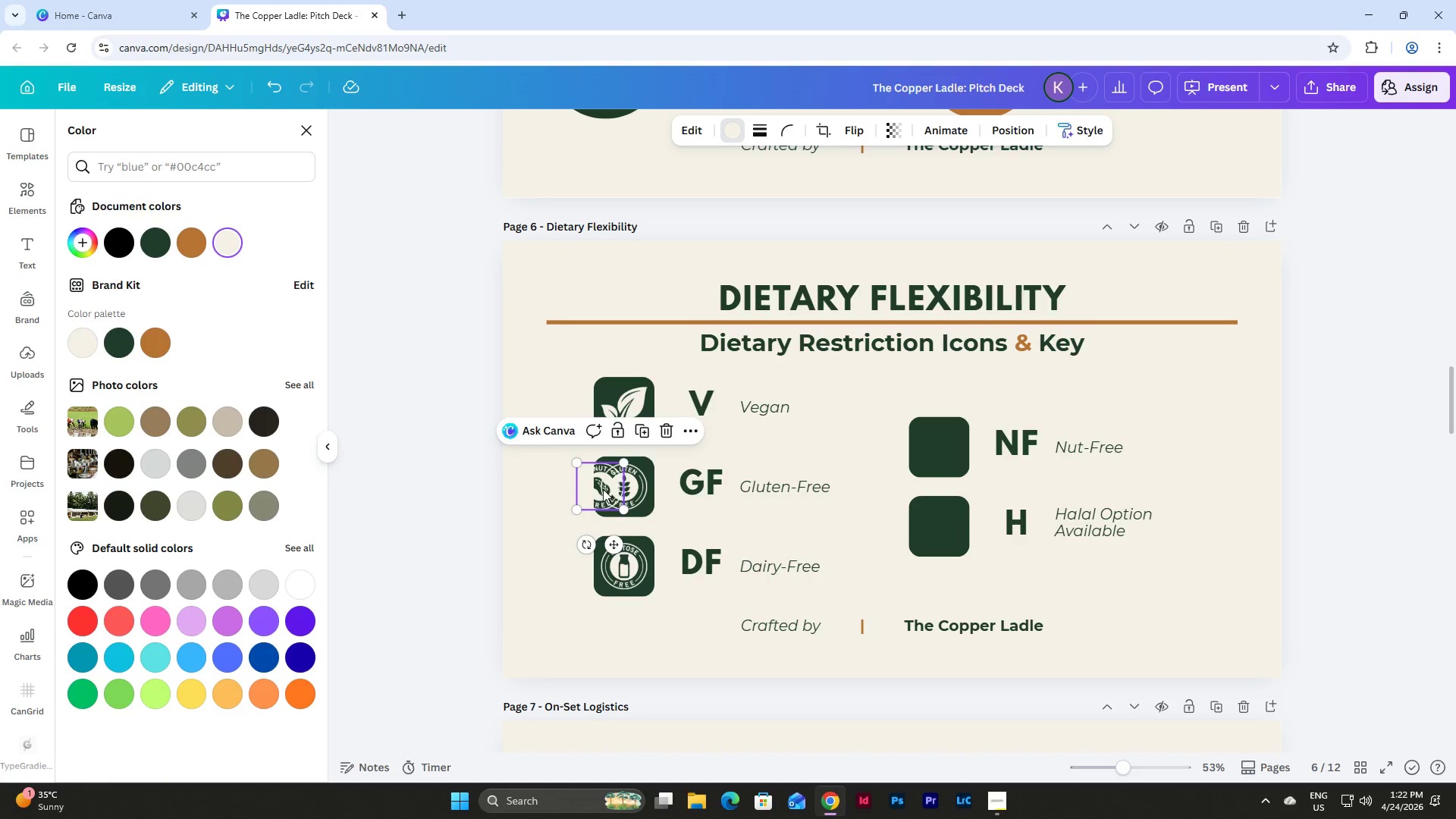 
left_click_drag(start_coordinate=[598, 487], to_coordinate=[937, 447])
 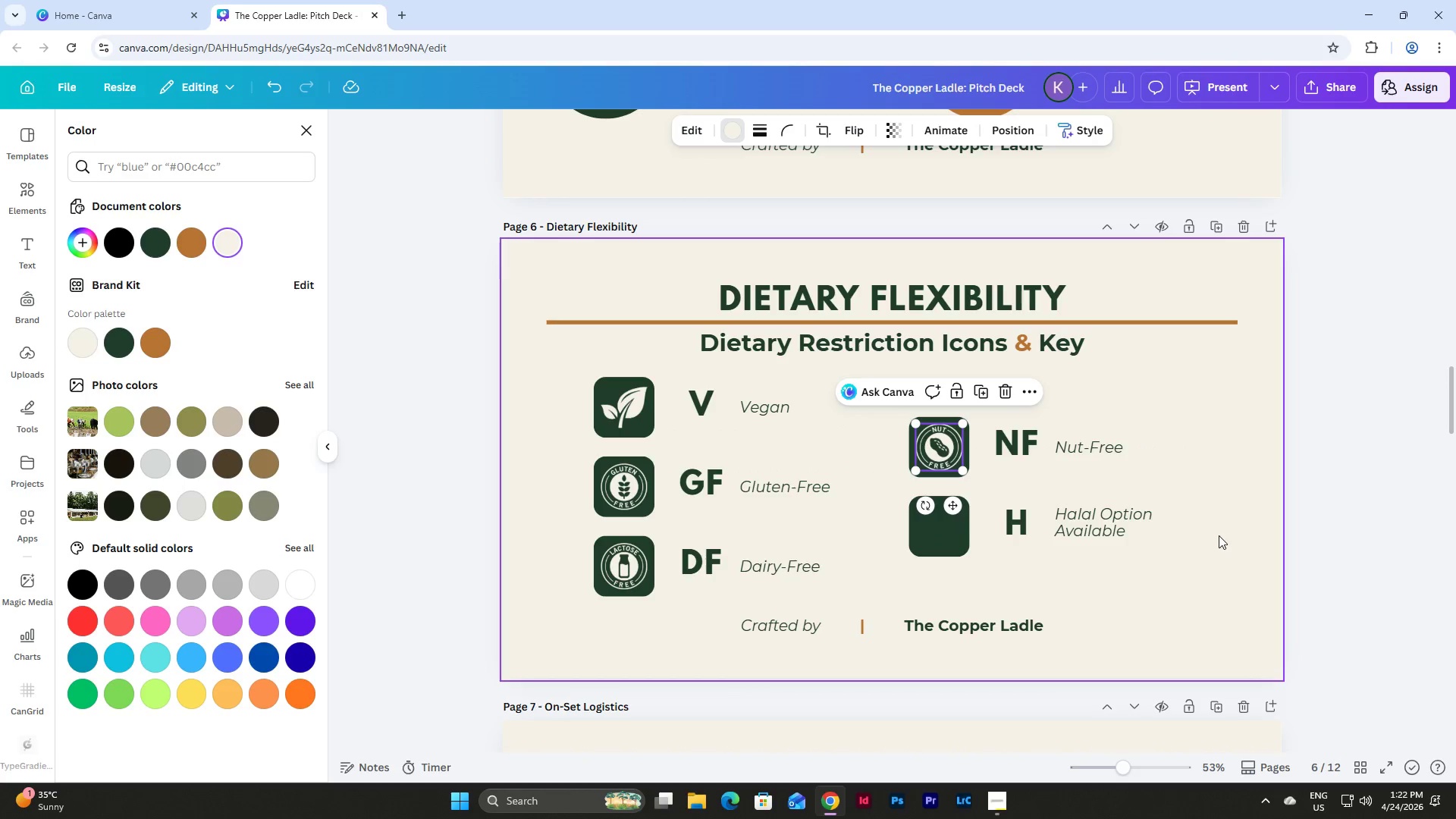 
left_click([1210, 535])
 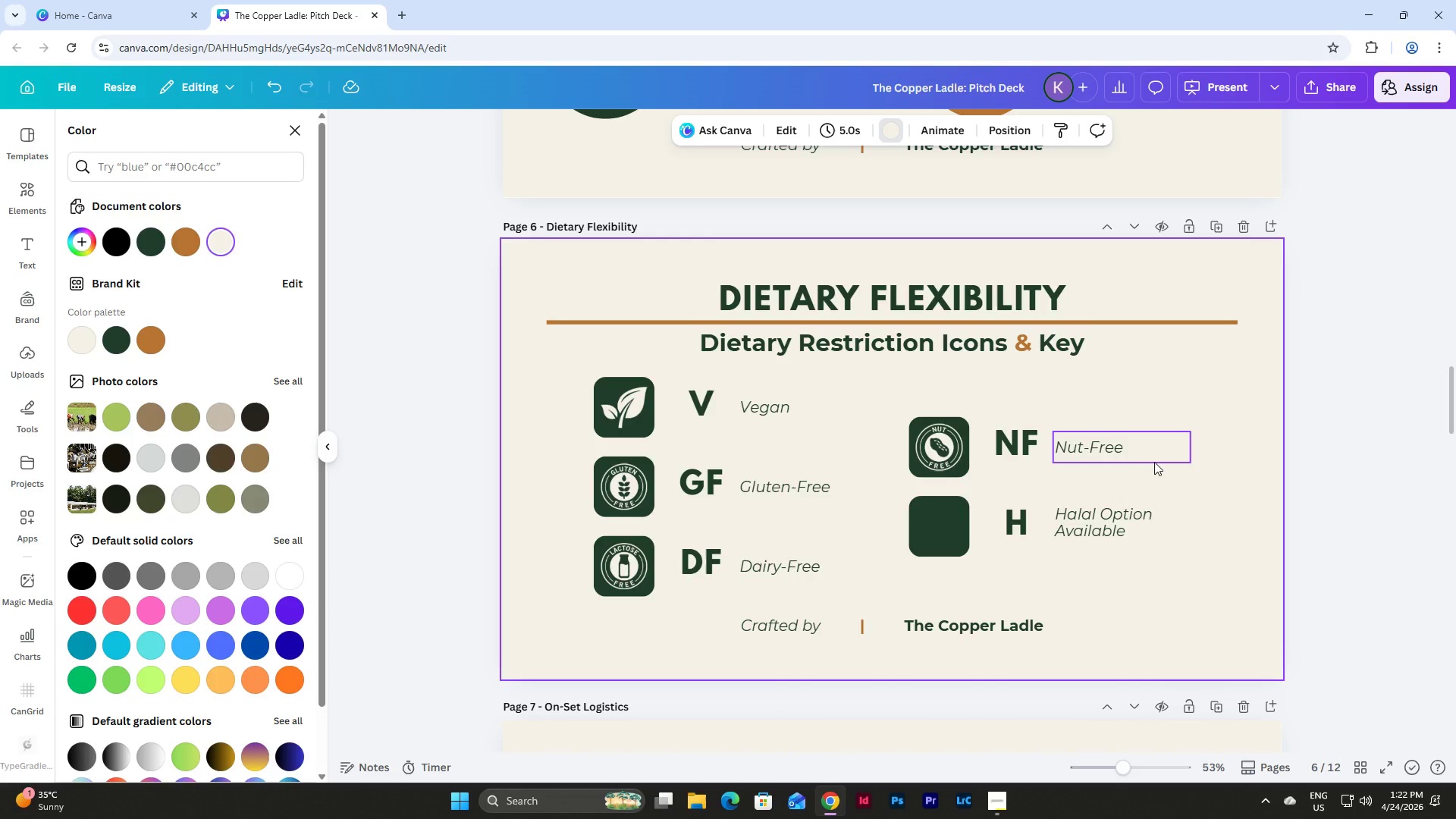 
left_click_drag(start_coordinate=[1174, 483], to_coordinate=[881, 403])
 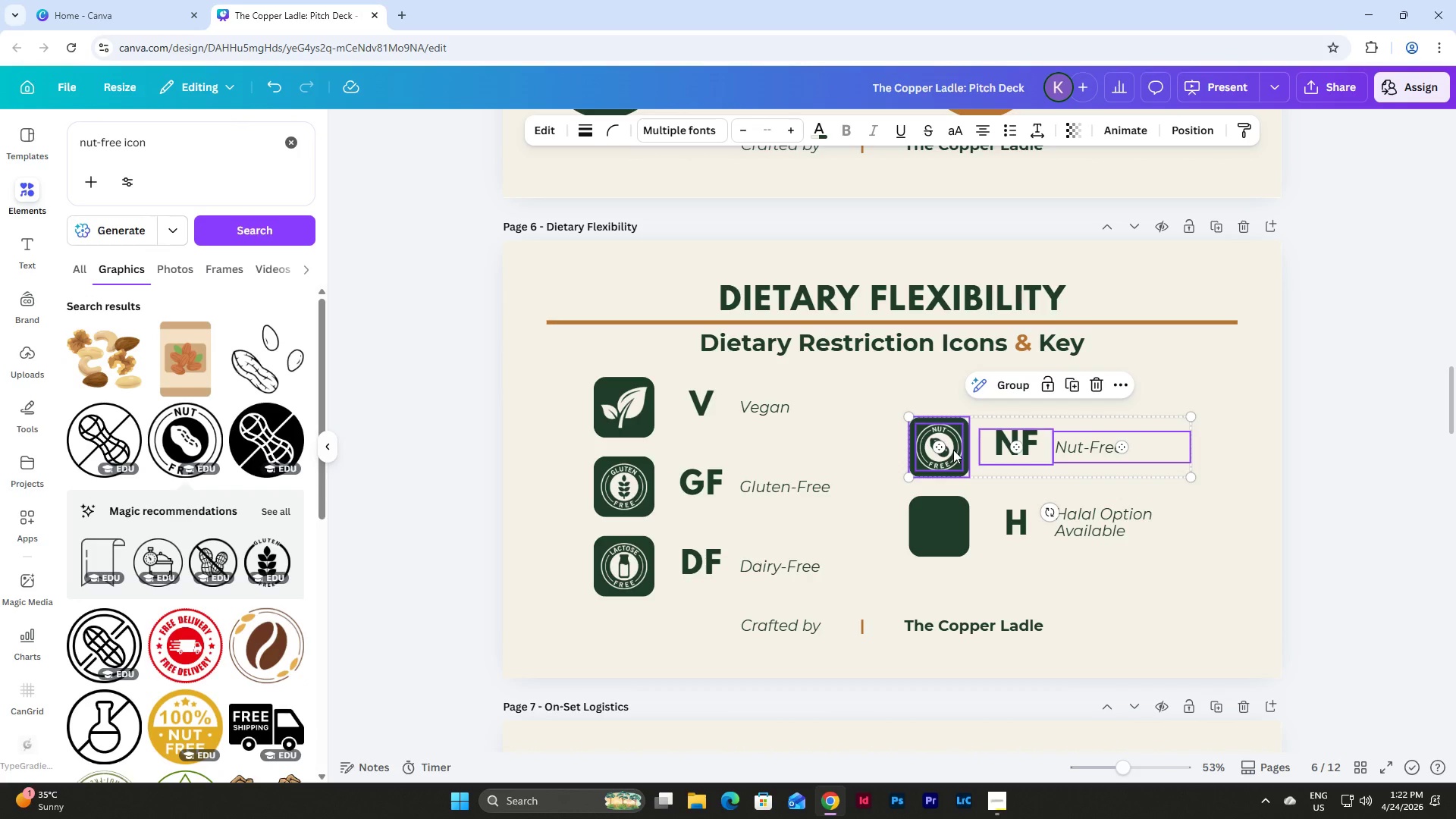 
left_click_drag(start_coordinate=[953, 450], to_coordinate=[954, 410])
 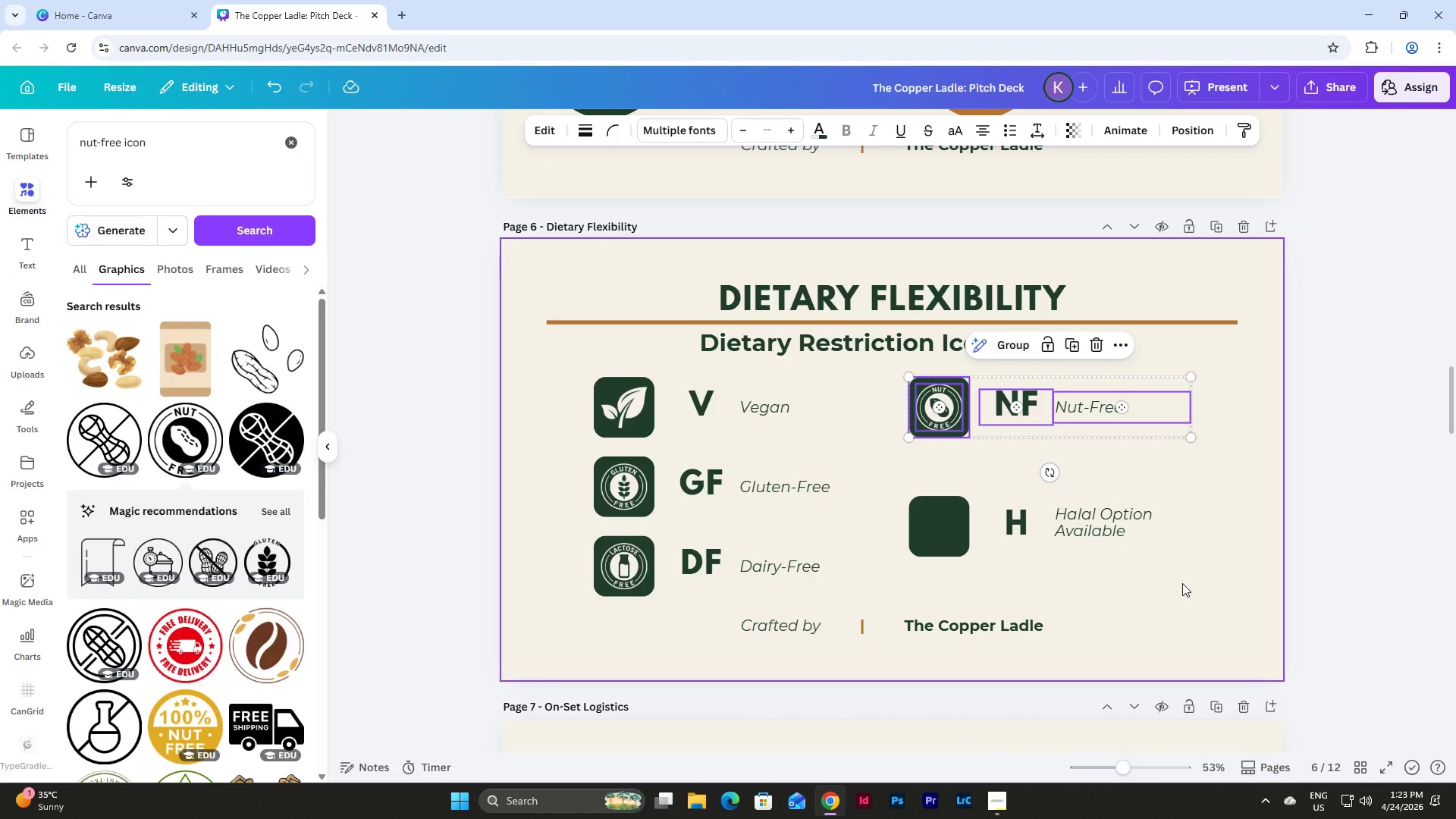 
left_click_drag(start_coordinate=[1198, 582], to_coordinate=[908, 494])
 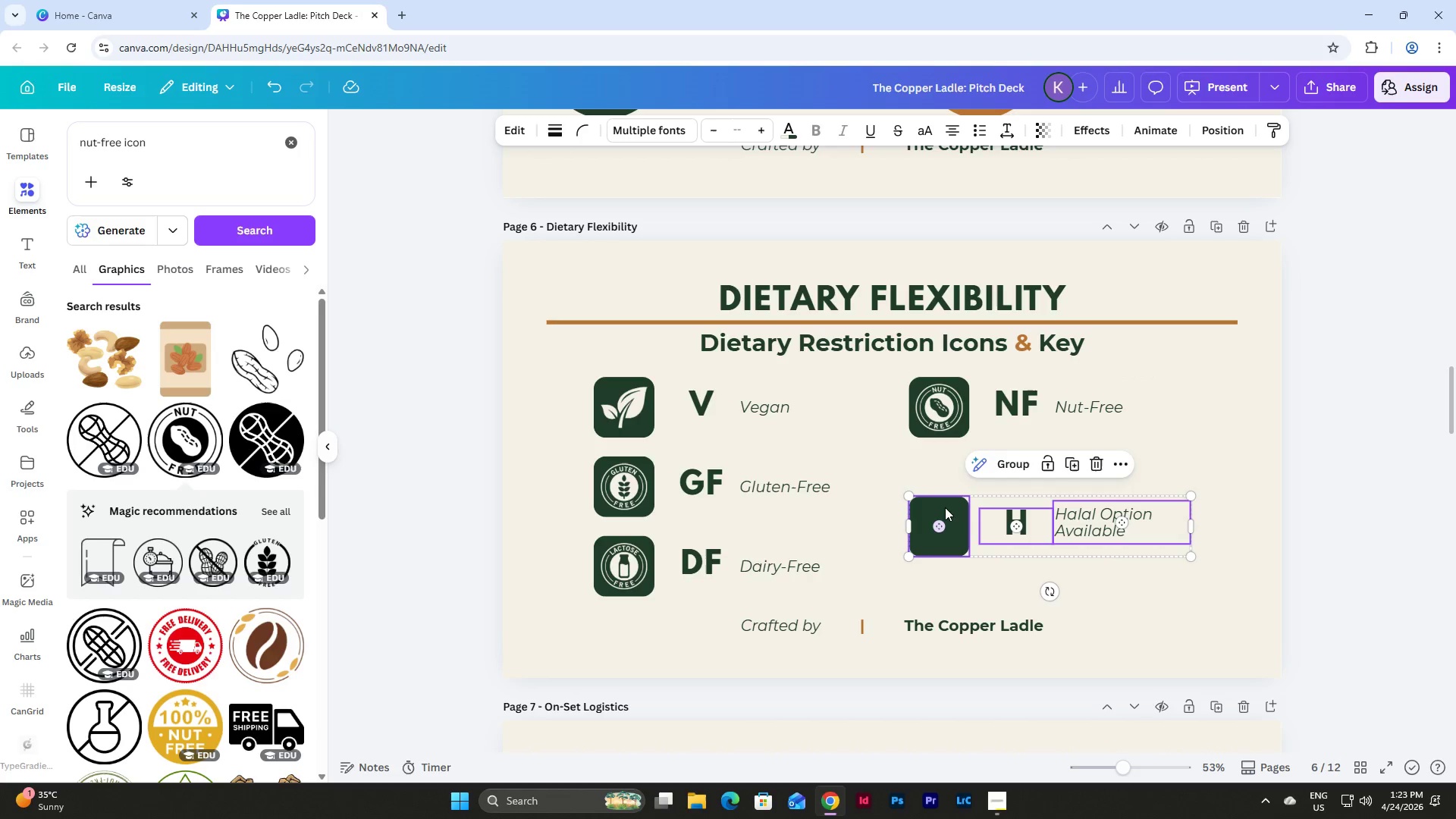 
left_click_drag(start_coordinate=[946, 504], to_coordinate=[948, 544])
 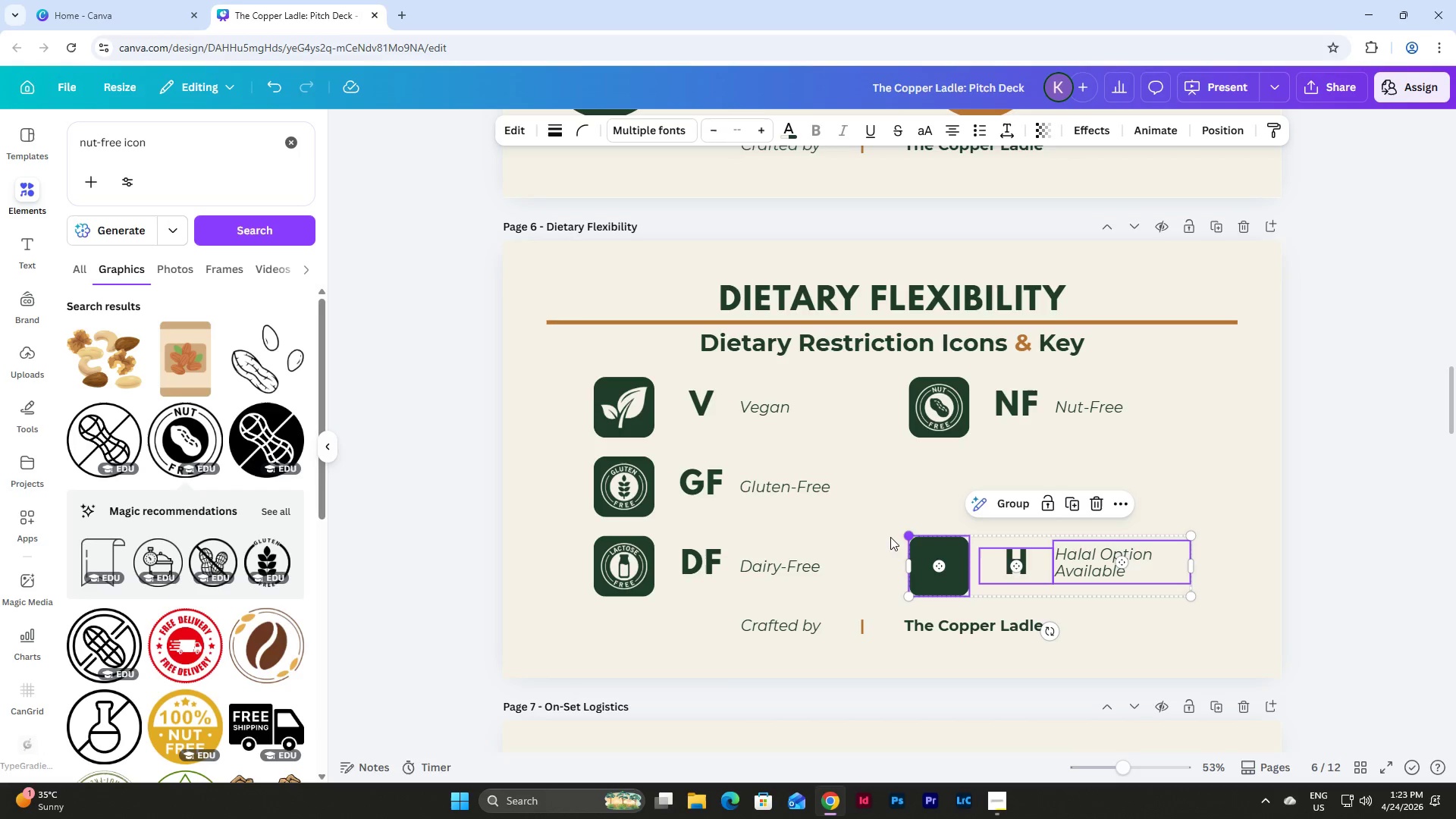 
left_click([532, 463])
 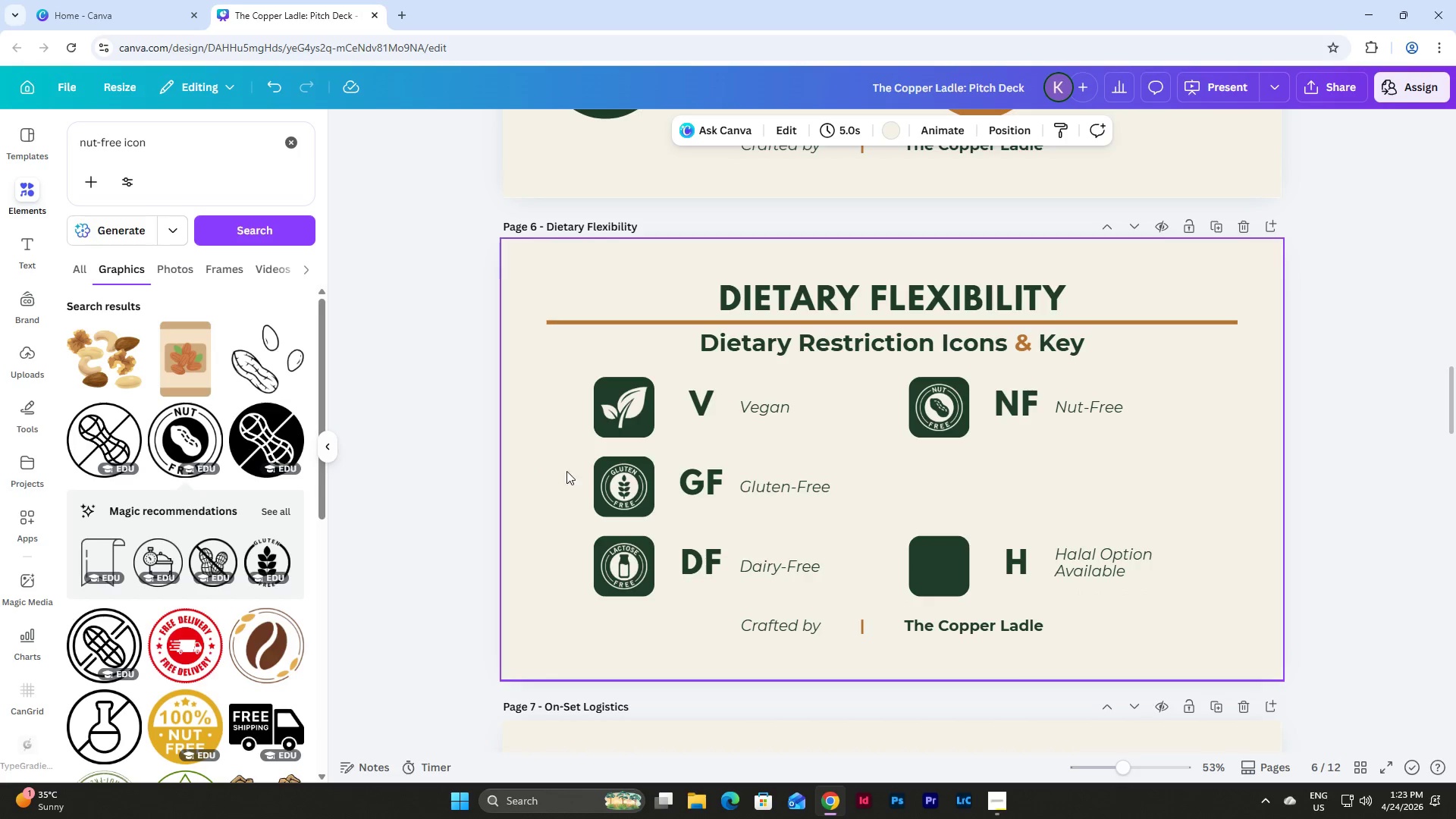 
left_click_drag(start_coordinate=[567, 470], to_coordinate=[855, 504])
 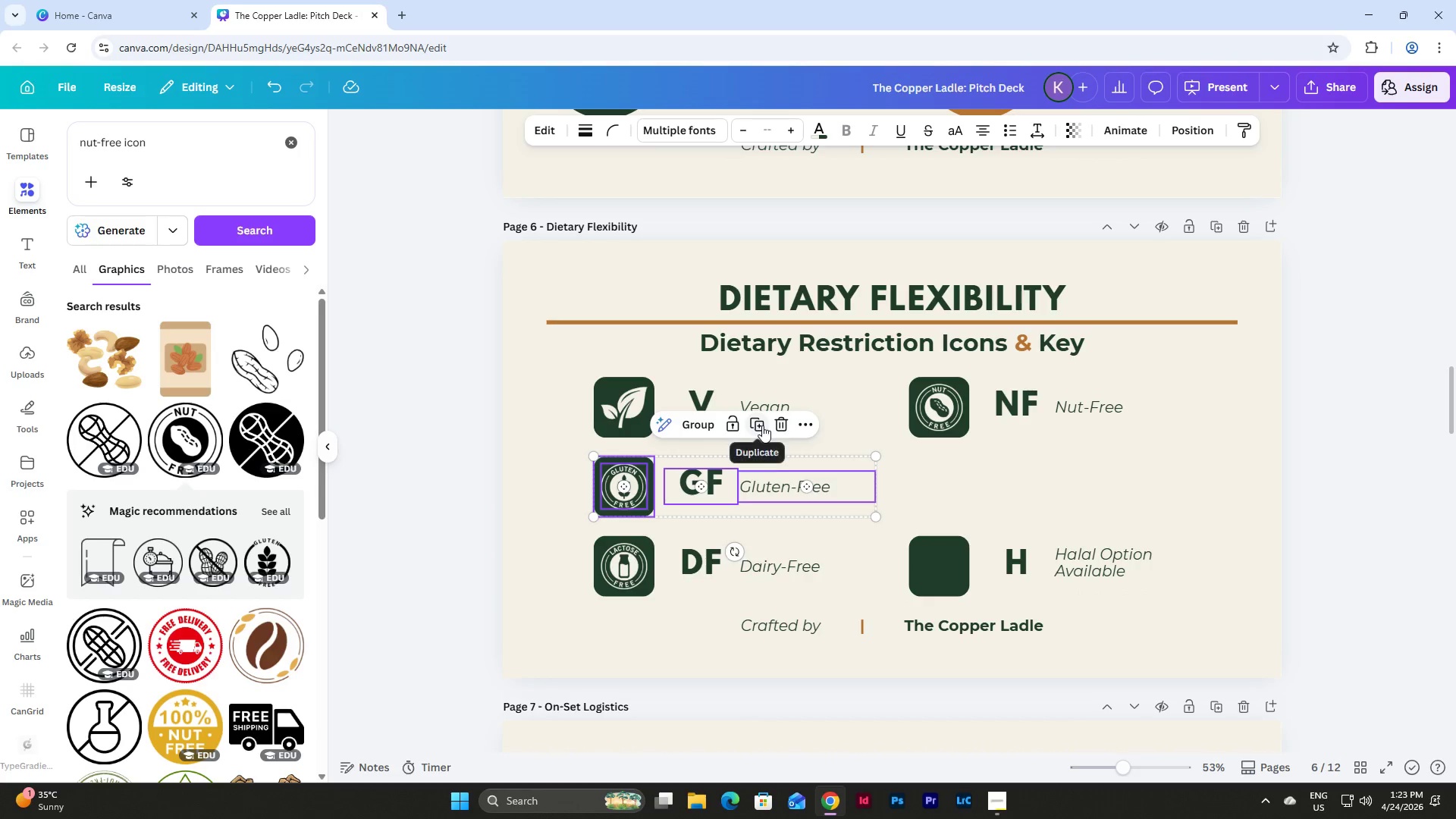 
left_click([762, 425])
 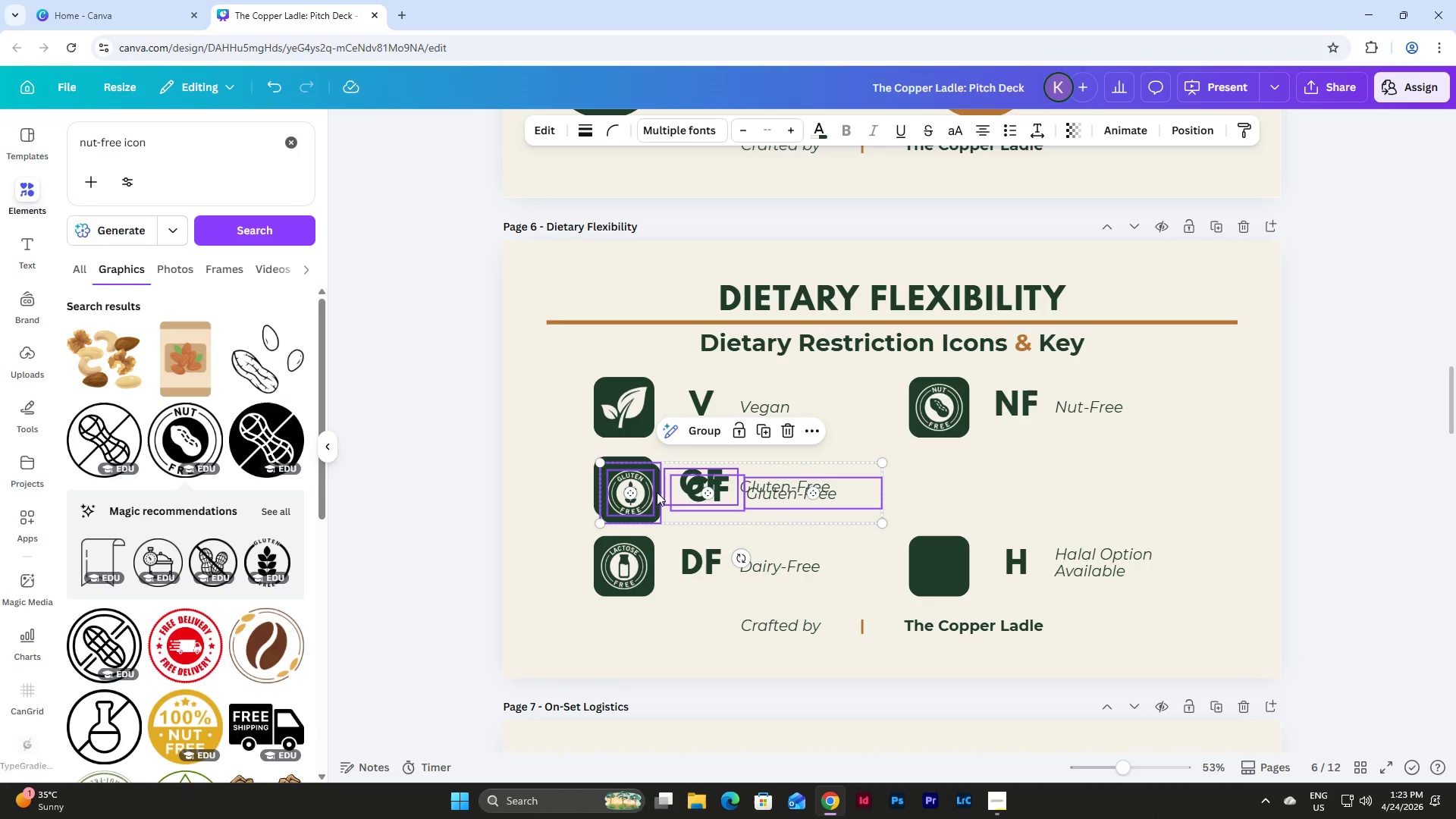 
left_click_drag(start_coordinate=[629, 492], to_coordinate=[915, 498])
 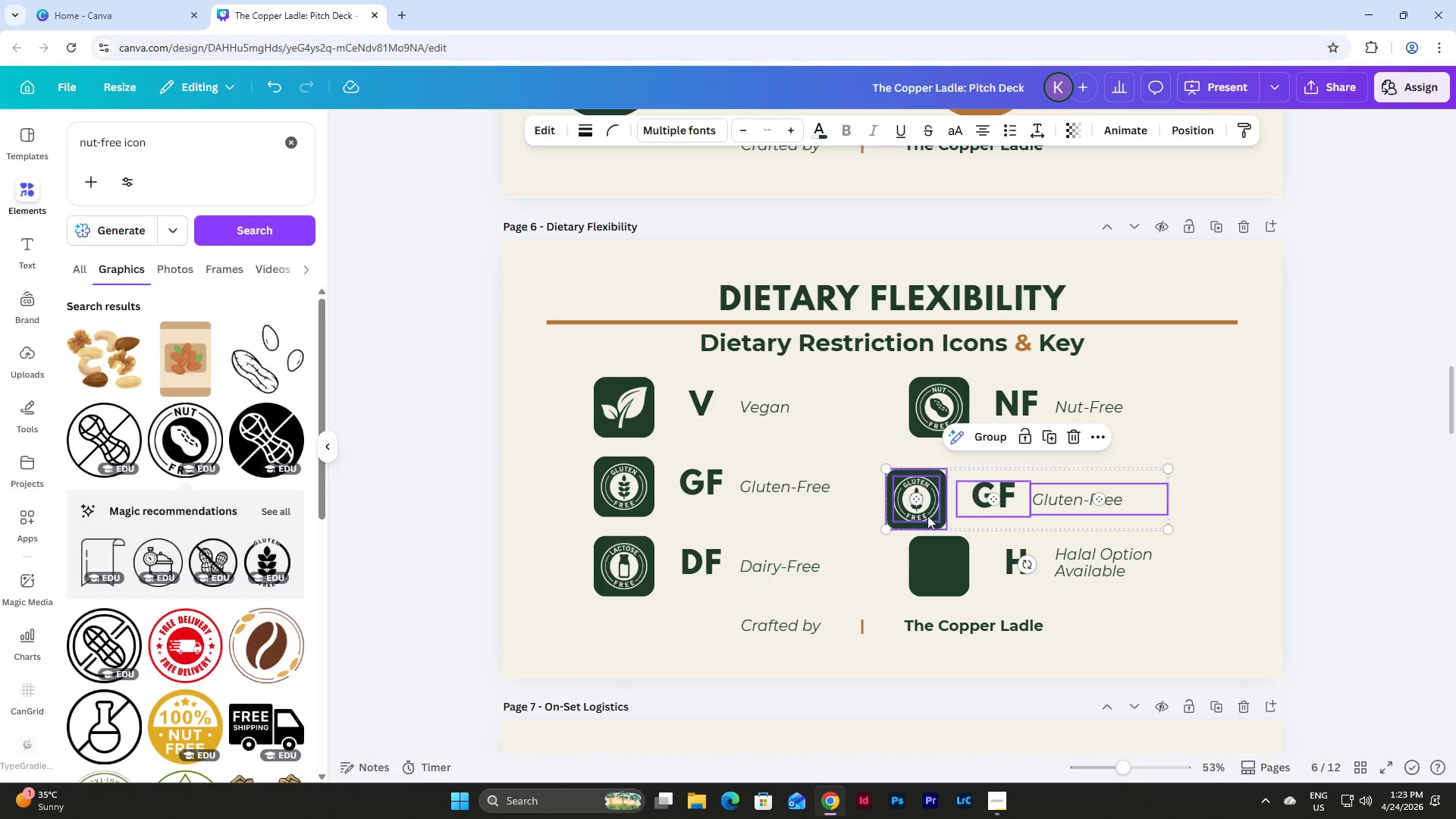 
left_click_drag(start_coordinate=[928, 509], to_coordinate=[951, 498])
 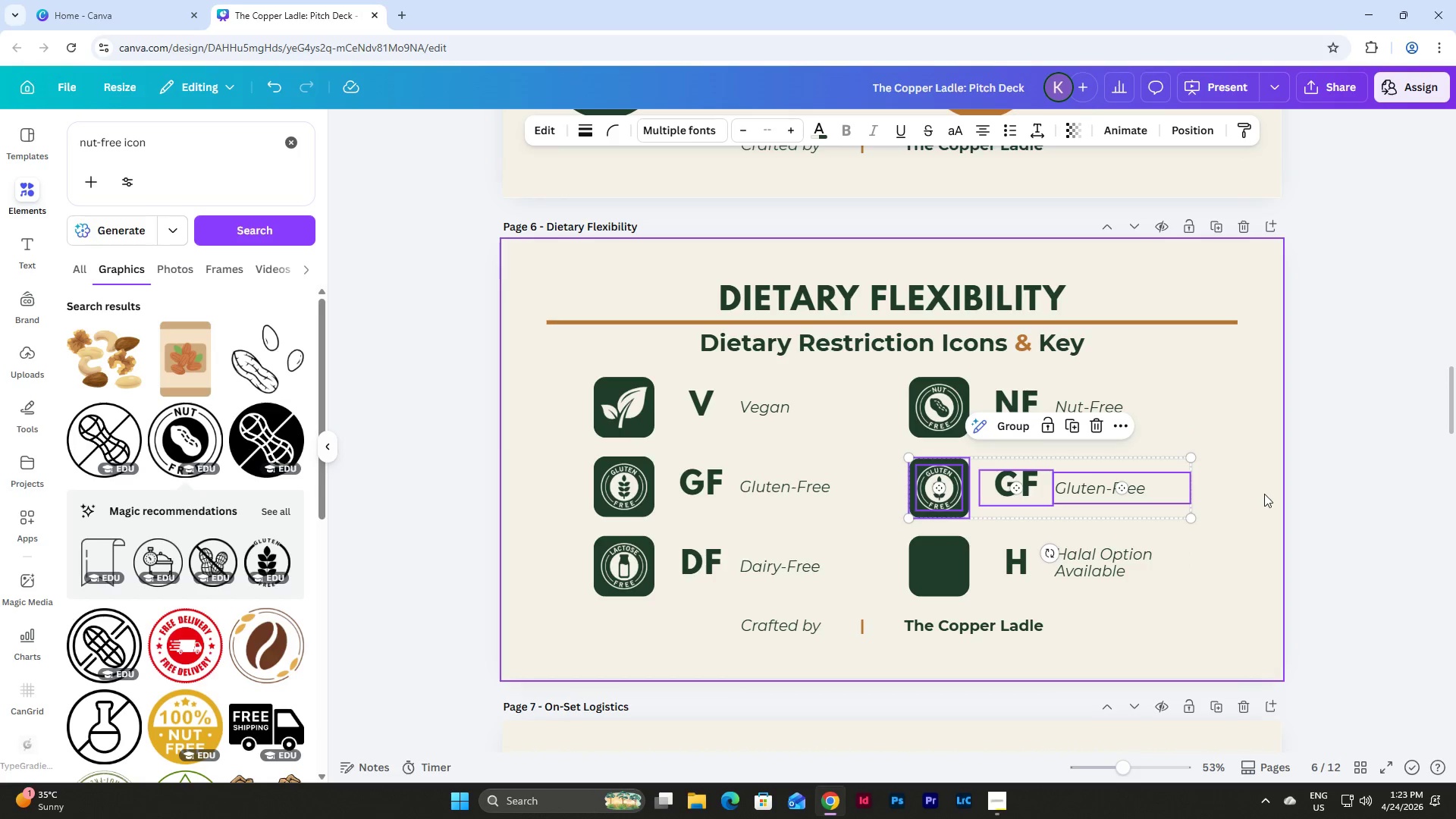 
left_click([1264, 494])
 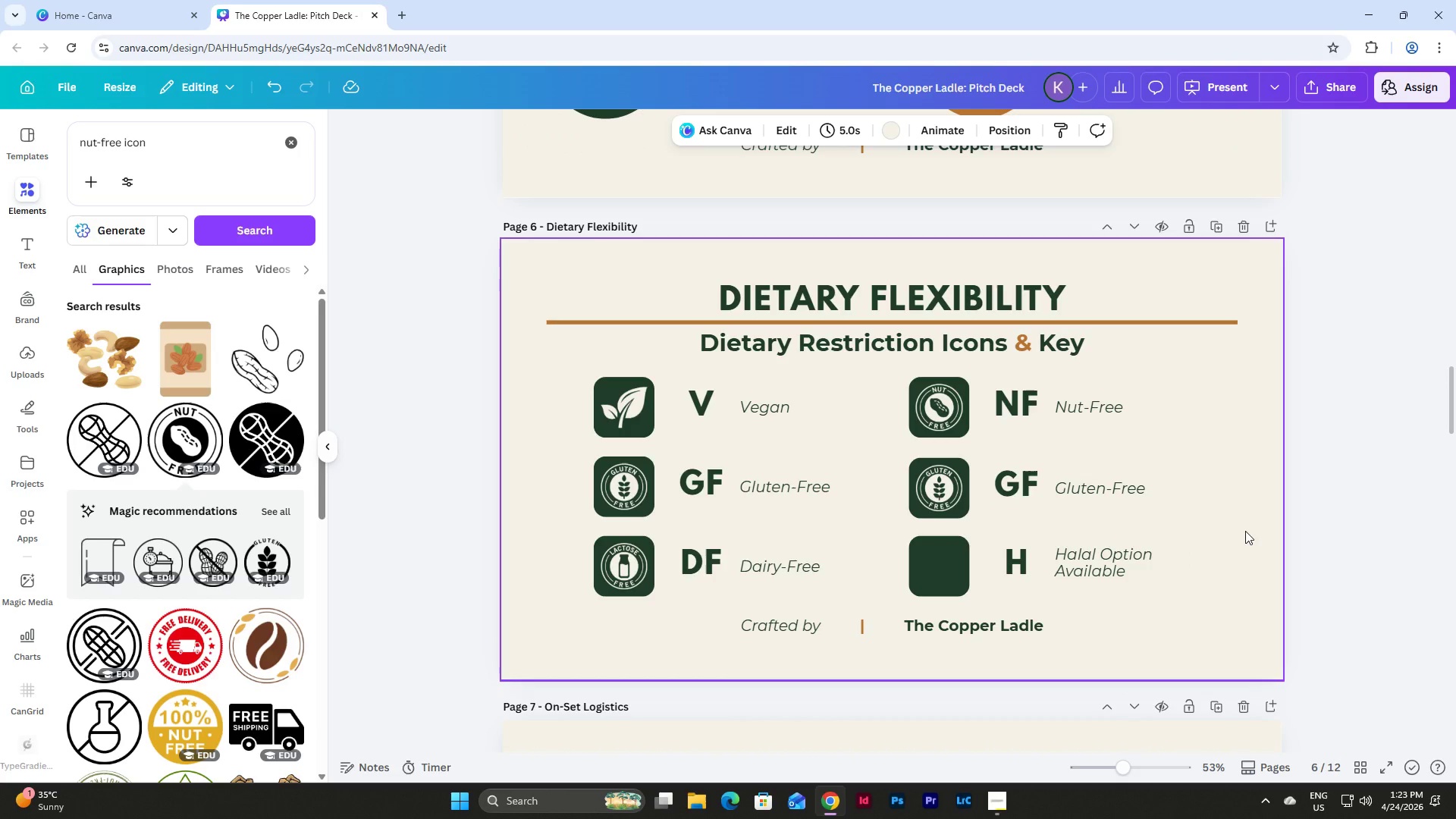 
left_click_drag(start_coordinate=[1245, 531], to_coordinate=[572, 447])
 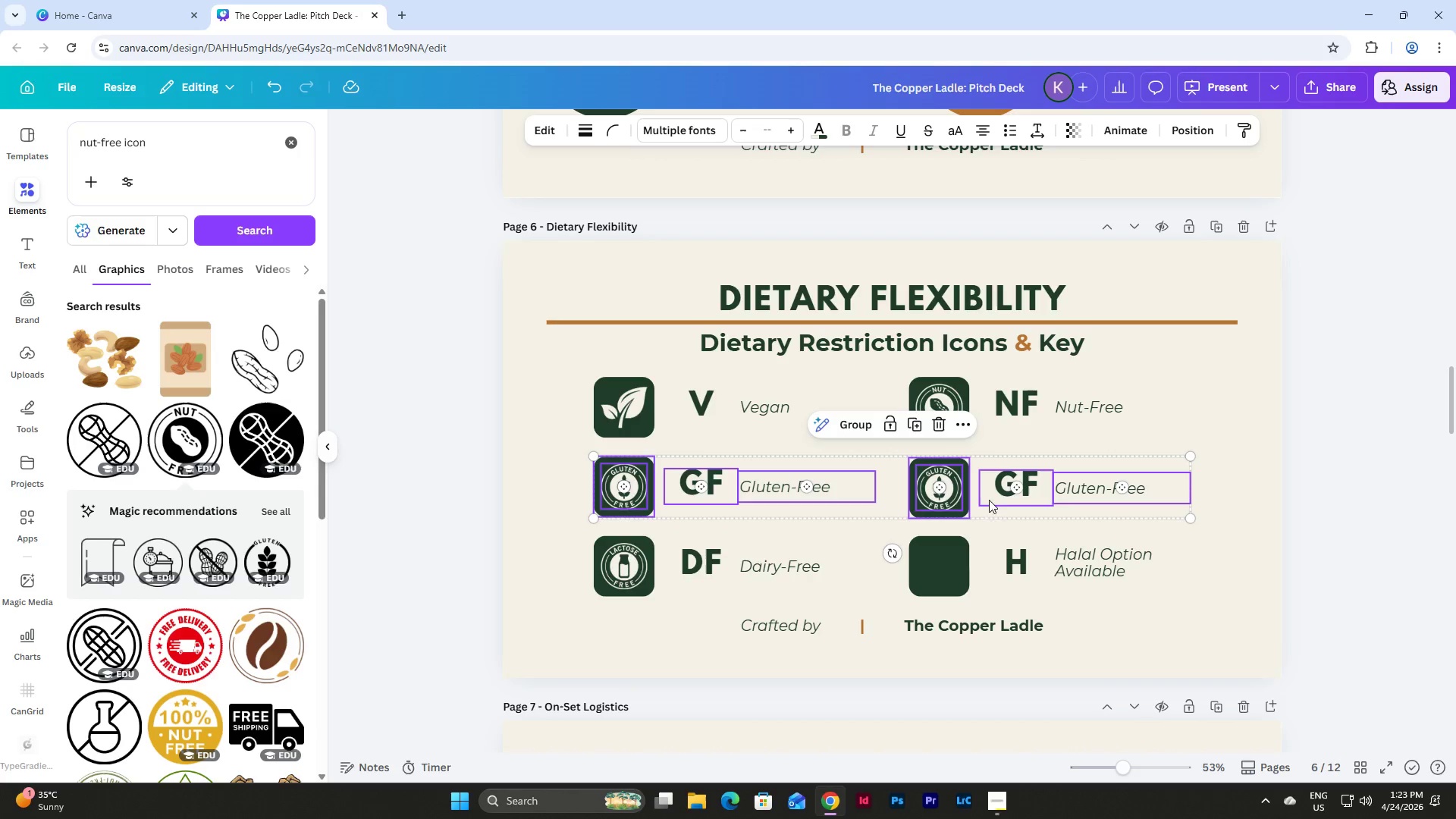 
left_click([1244, 507])
 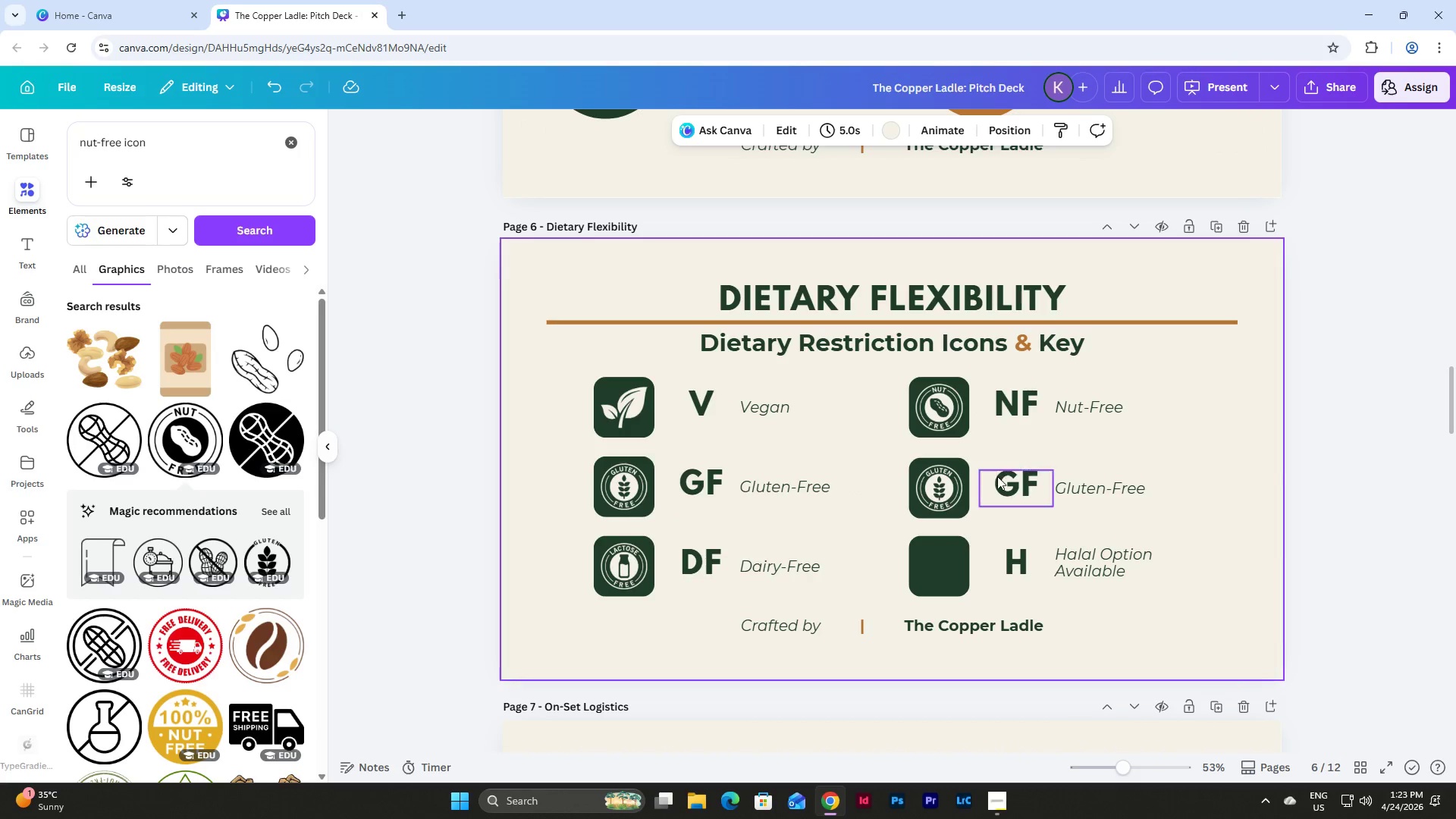 
double_click([1009, 485])
 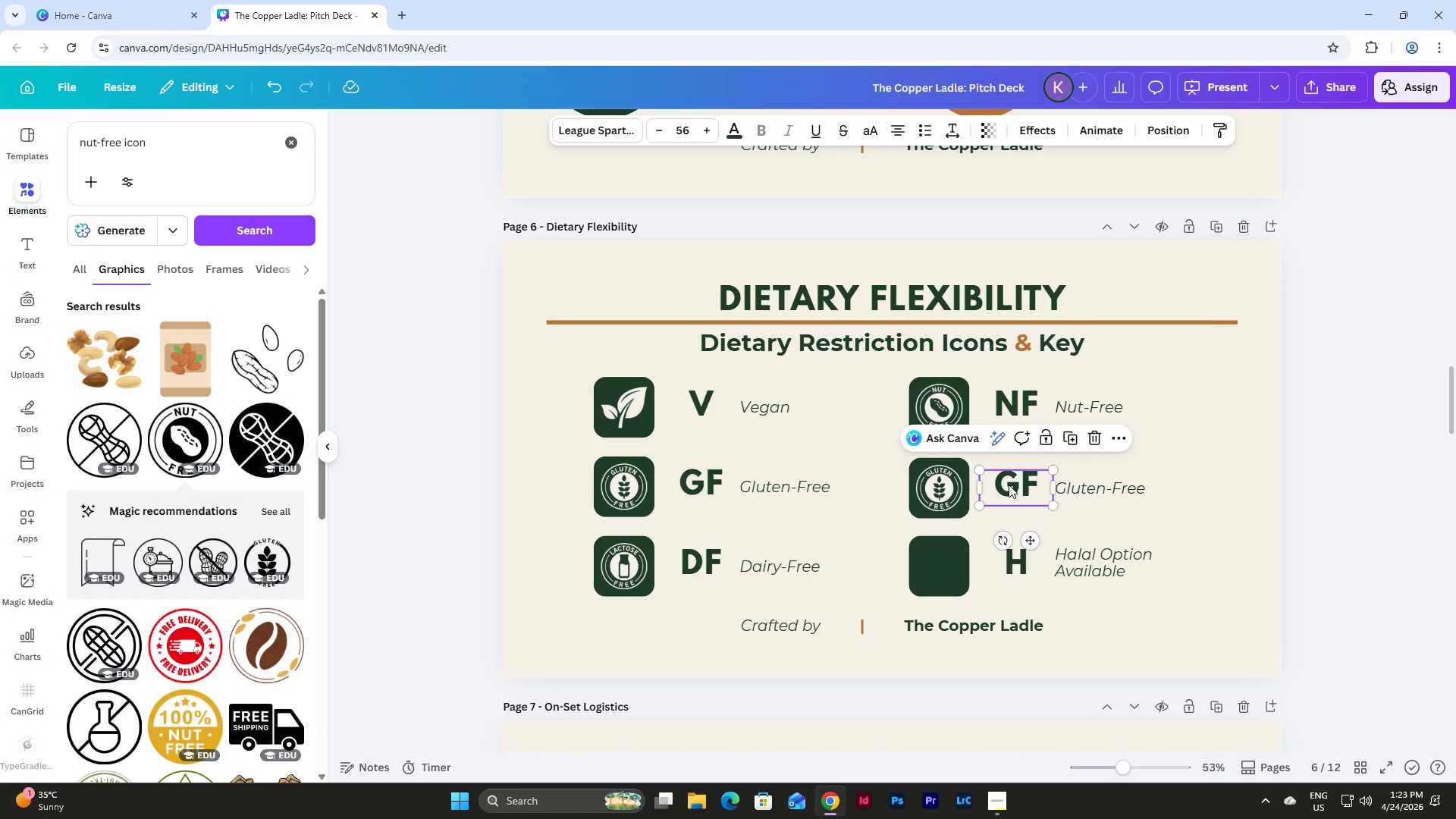 
triple_click([1009, 485])
 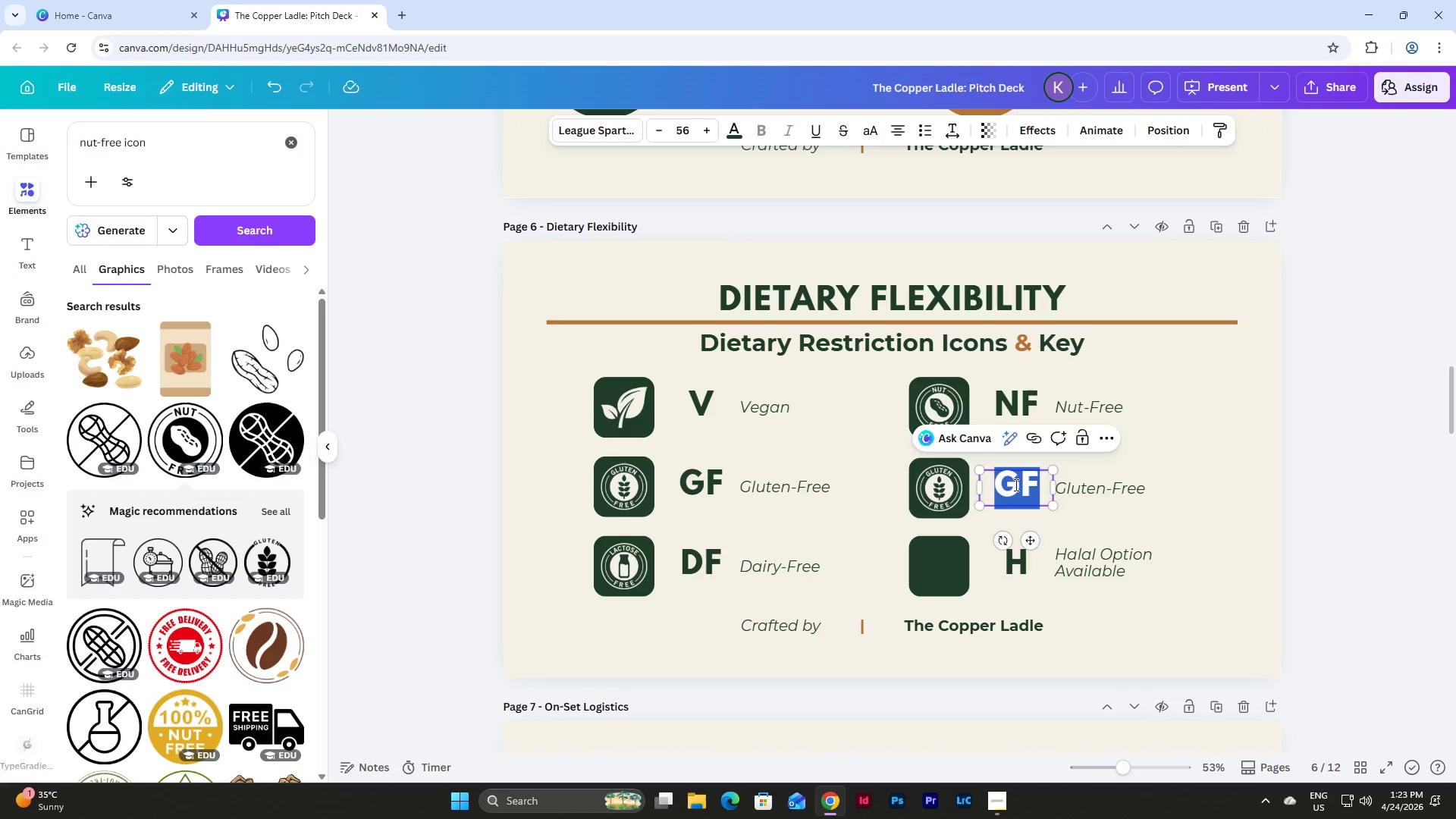 
left_click([1015, 485])
 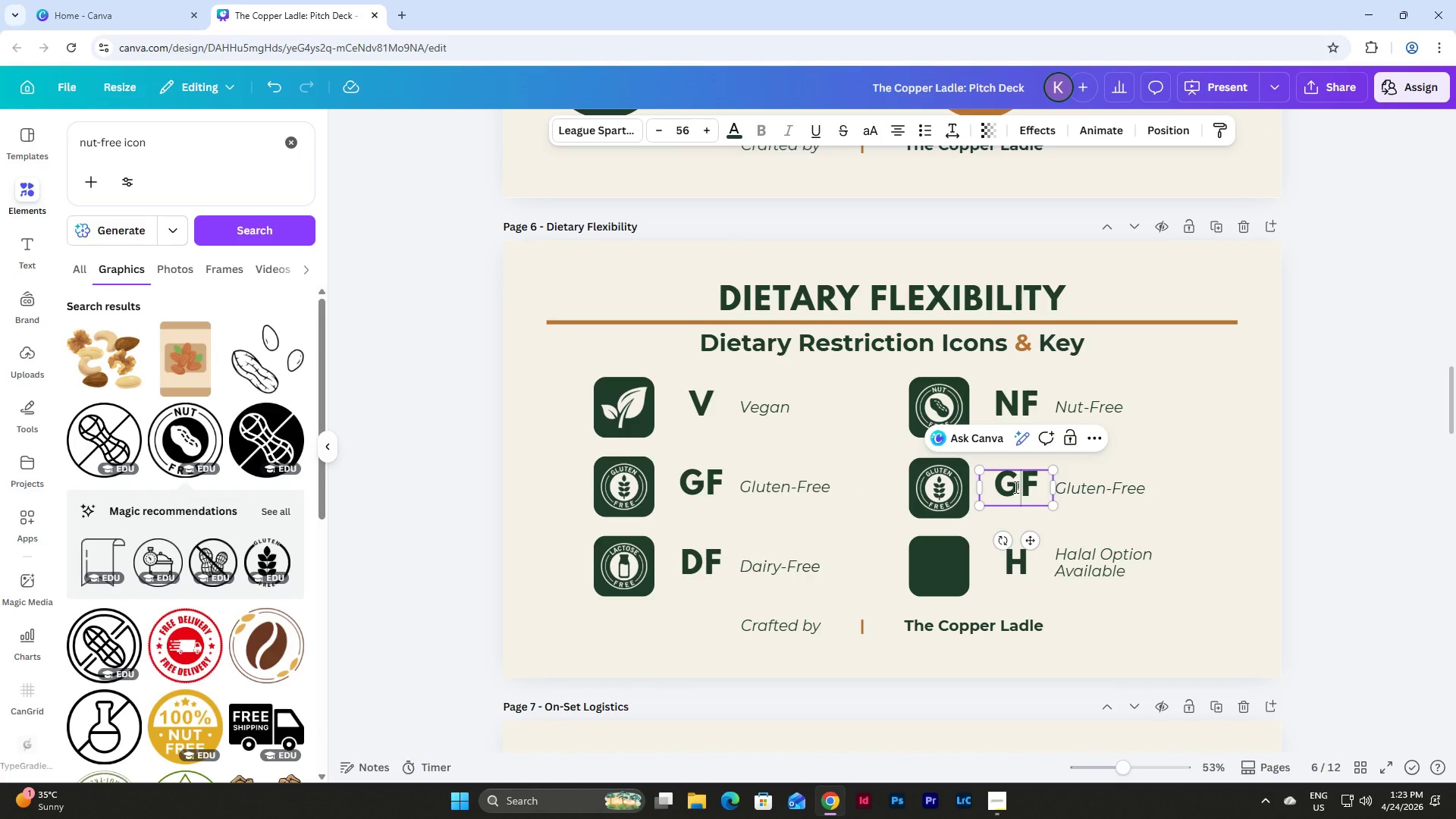 
left_click_drag(start_coordinate=[1015, 487], to_coordinate=[1005, 487])
 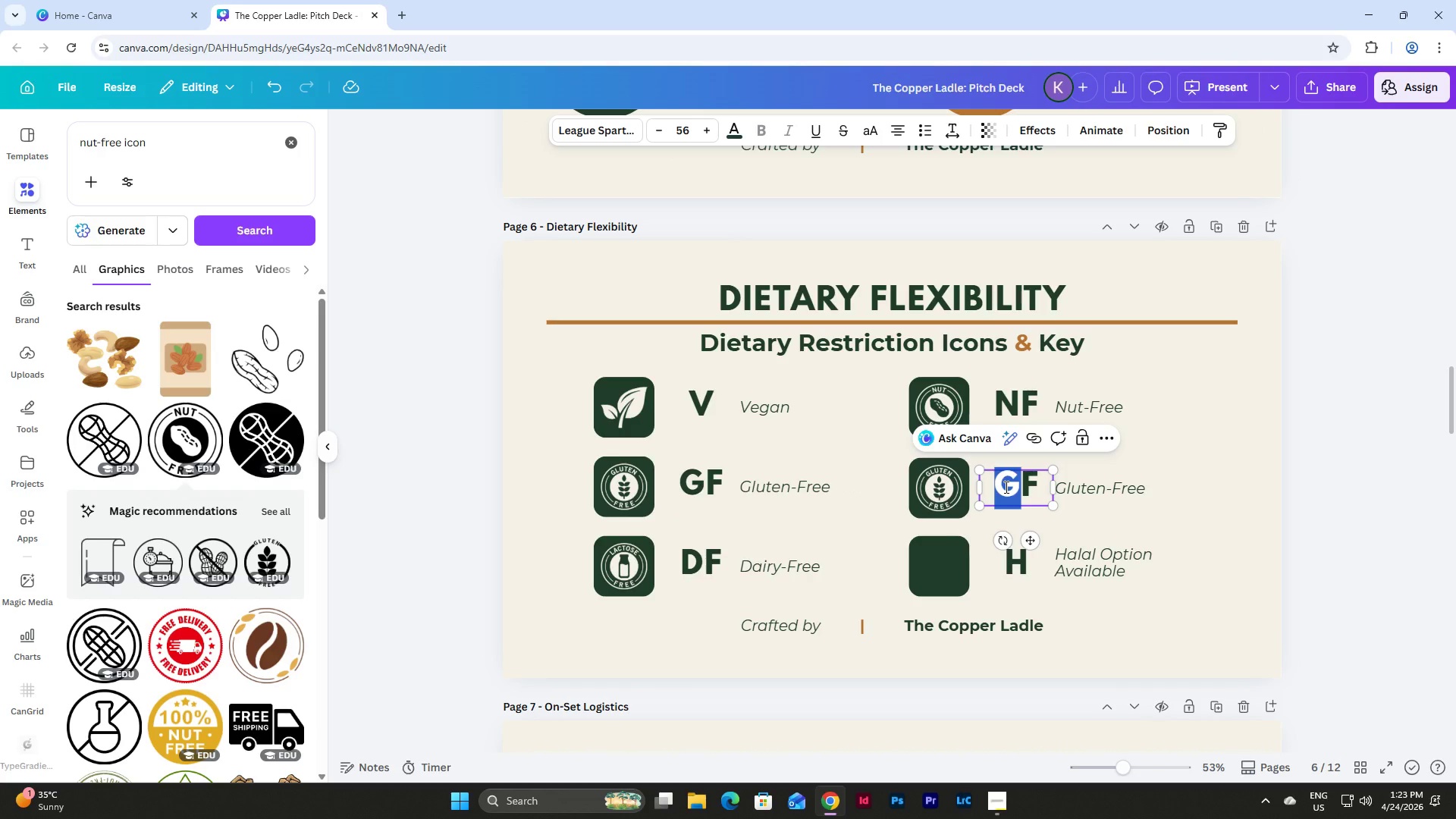 
key(Shift+S)
 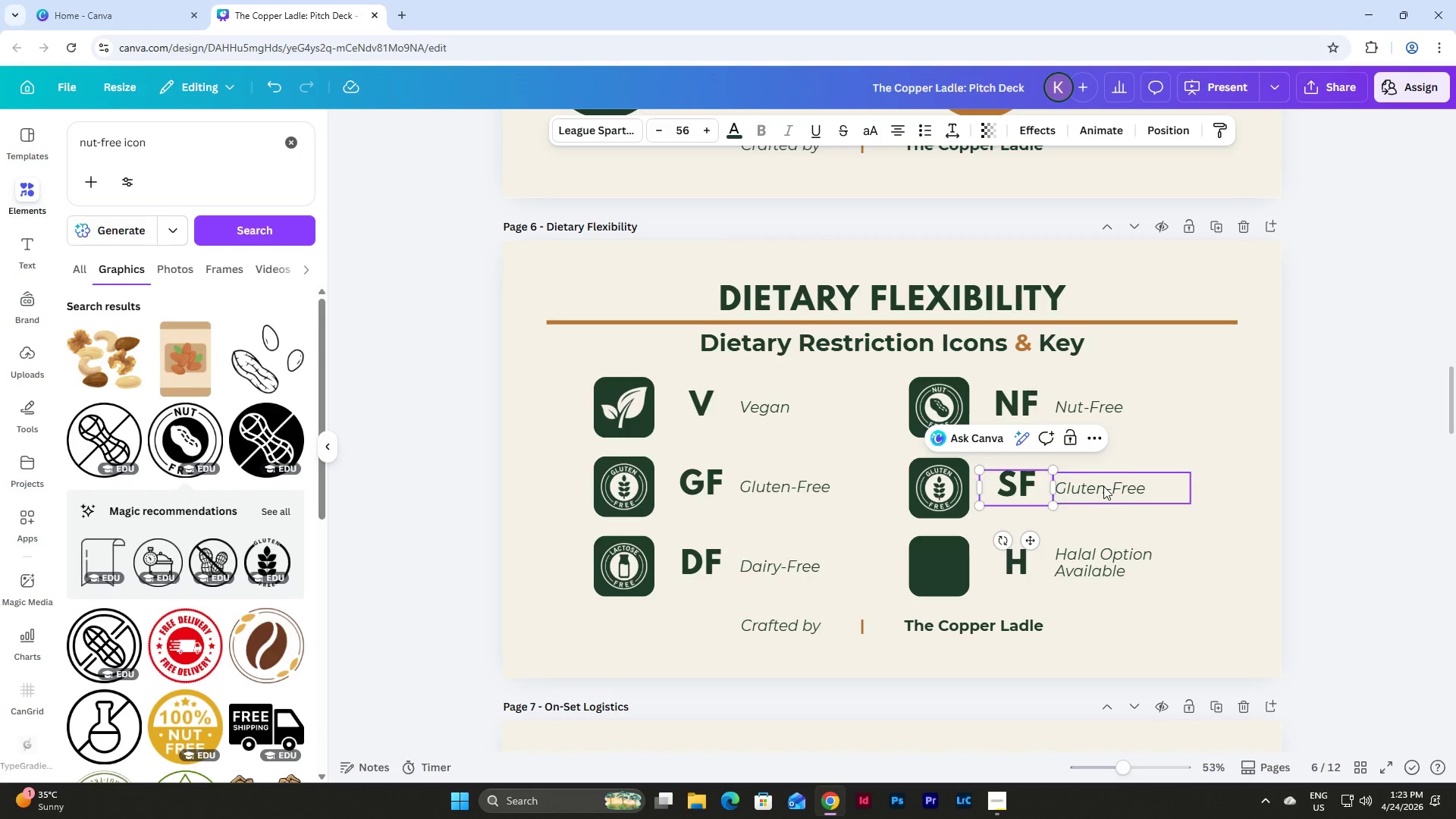 
double_click([1103, 486])
 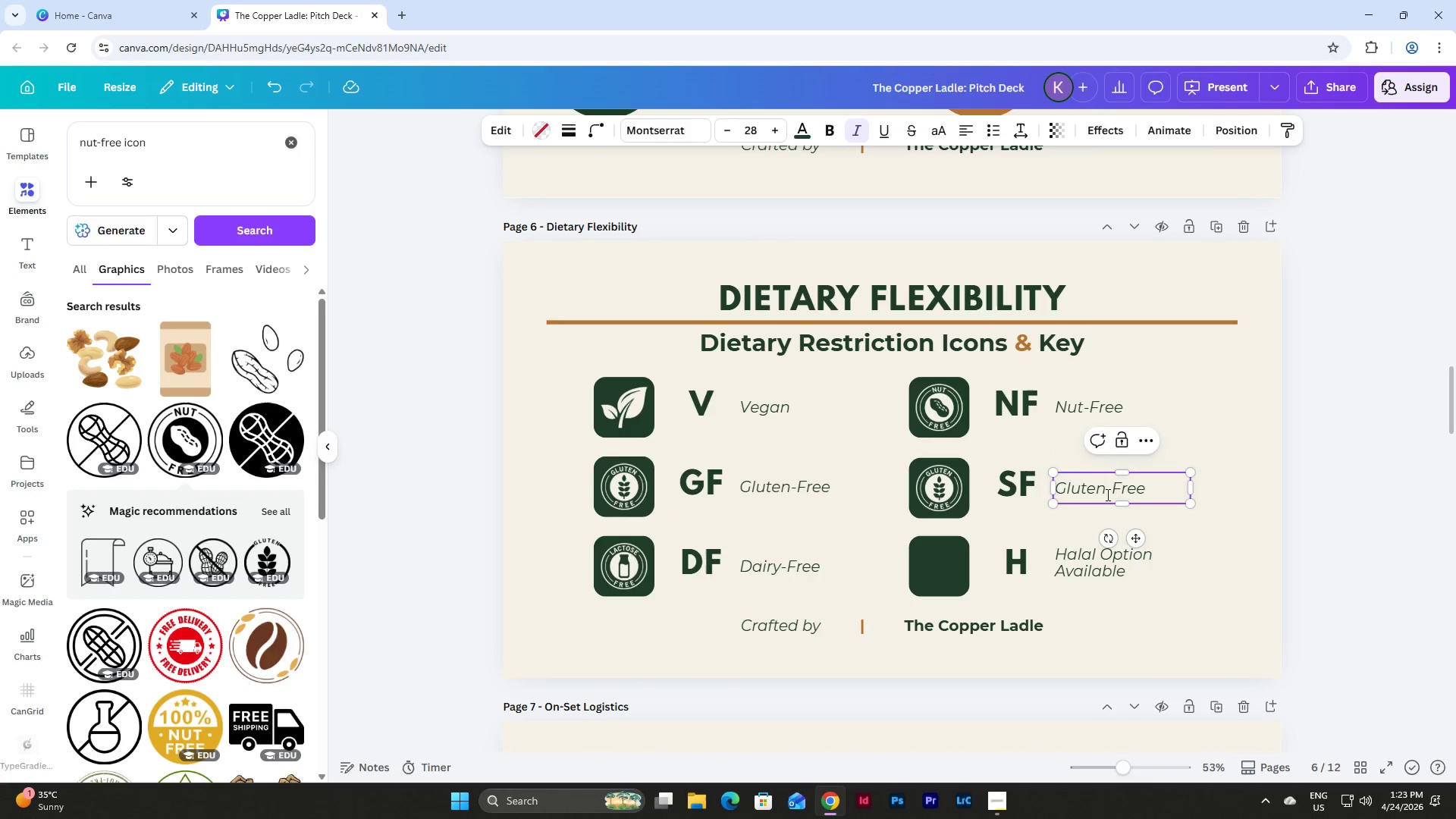 
left_click_drag(start_coordinate=[1103, 492], to_coordinate=[1060, 489])
 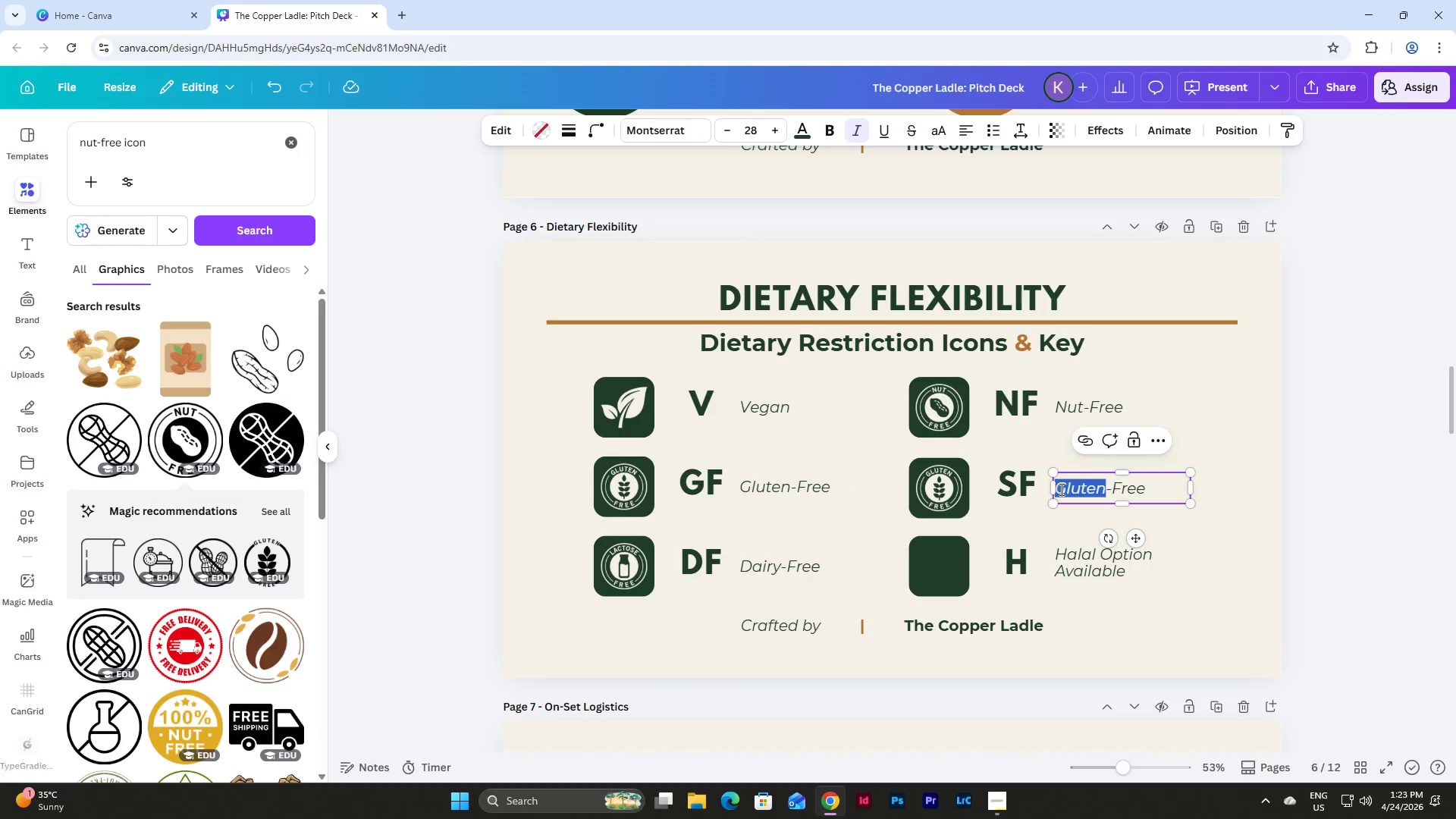 
type(Sugar)
 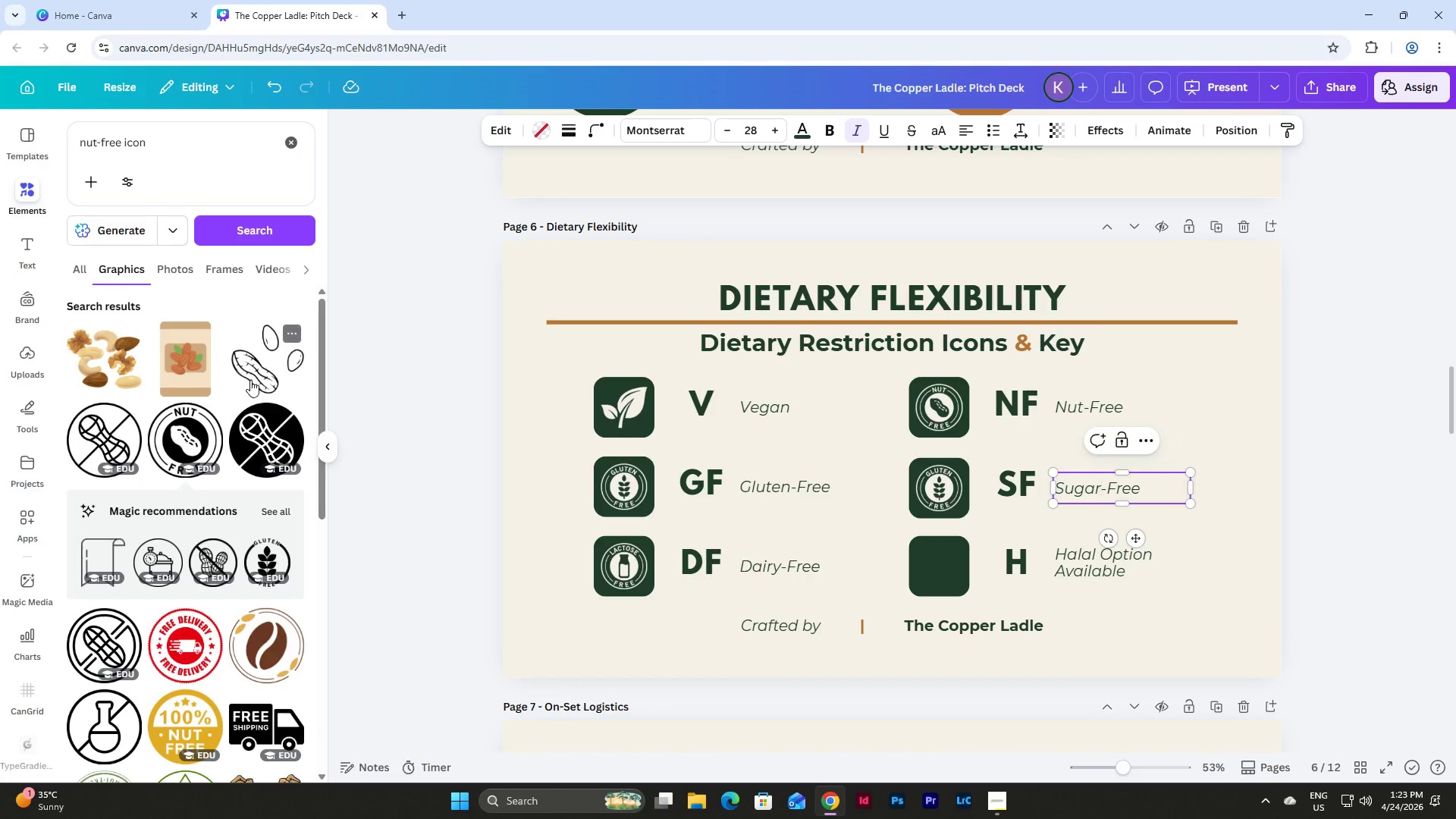 
scroll: coordinate [213, 364], scroll_direction: down, amount: 2.0
 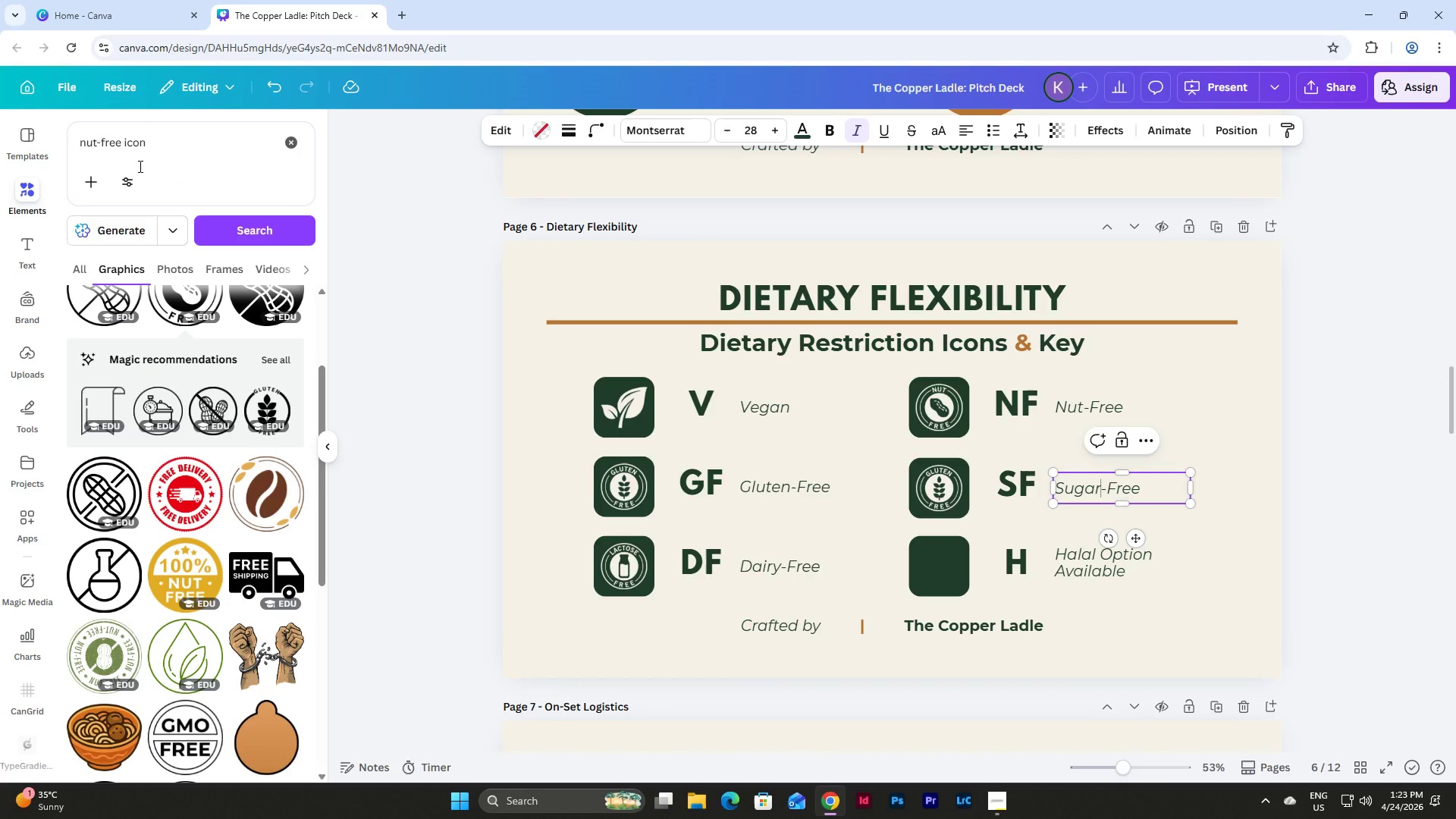 
scroll: coordinate [136, 360], scroll_direction: up, amount: 5.0
 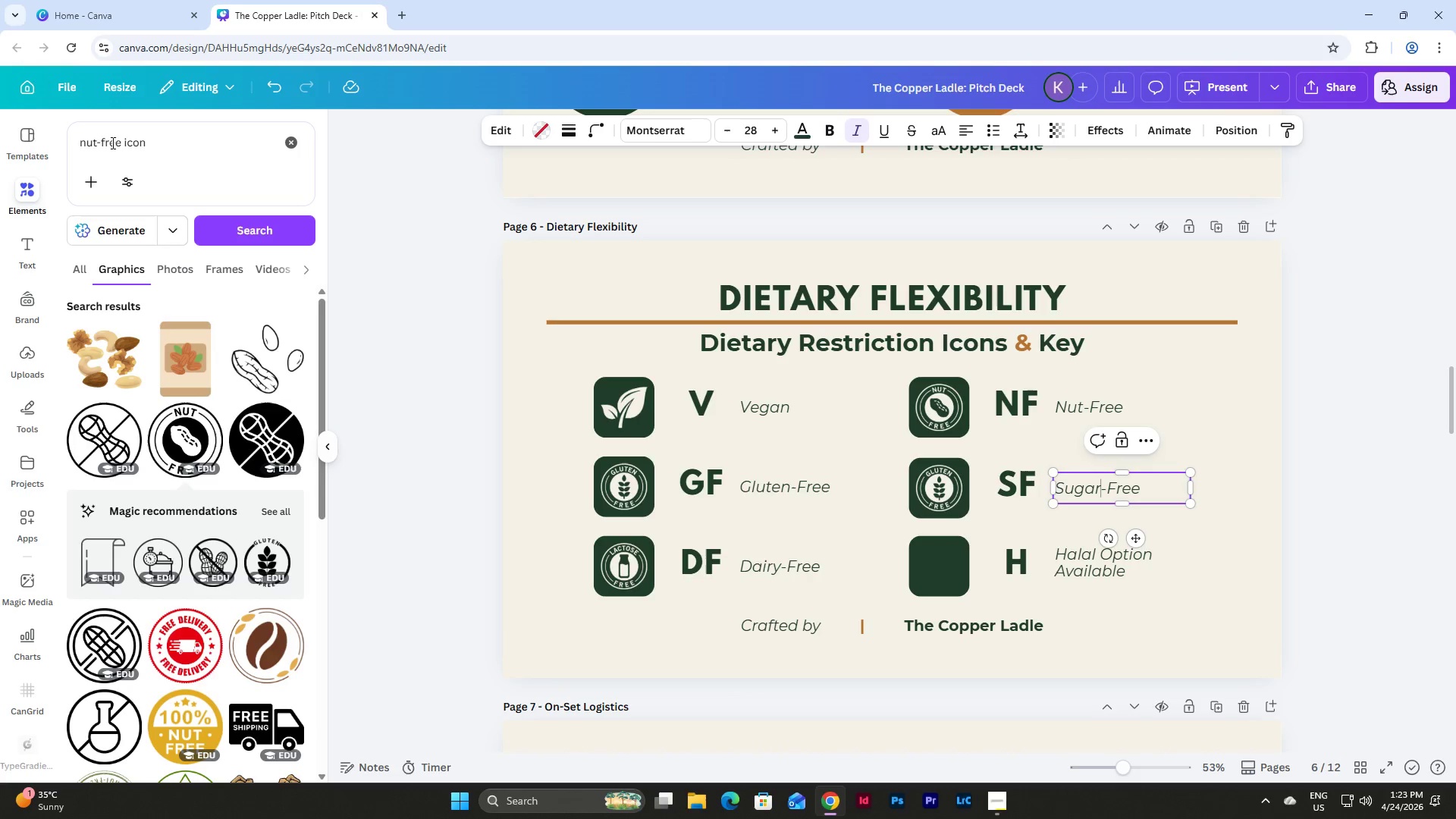 
left_click_drag(start_coordinate=[96, 142], to_coordinate=[47, 150])
 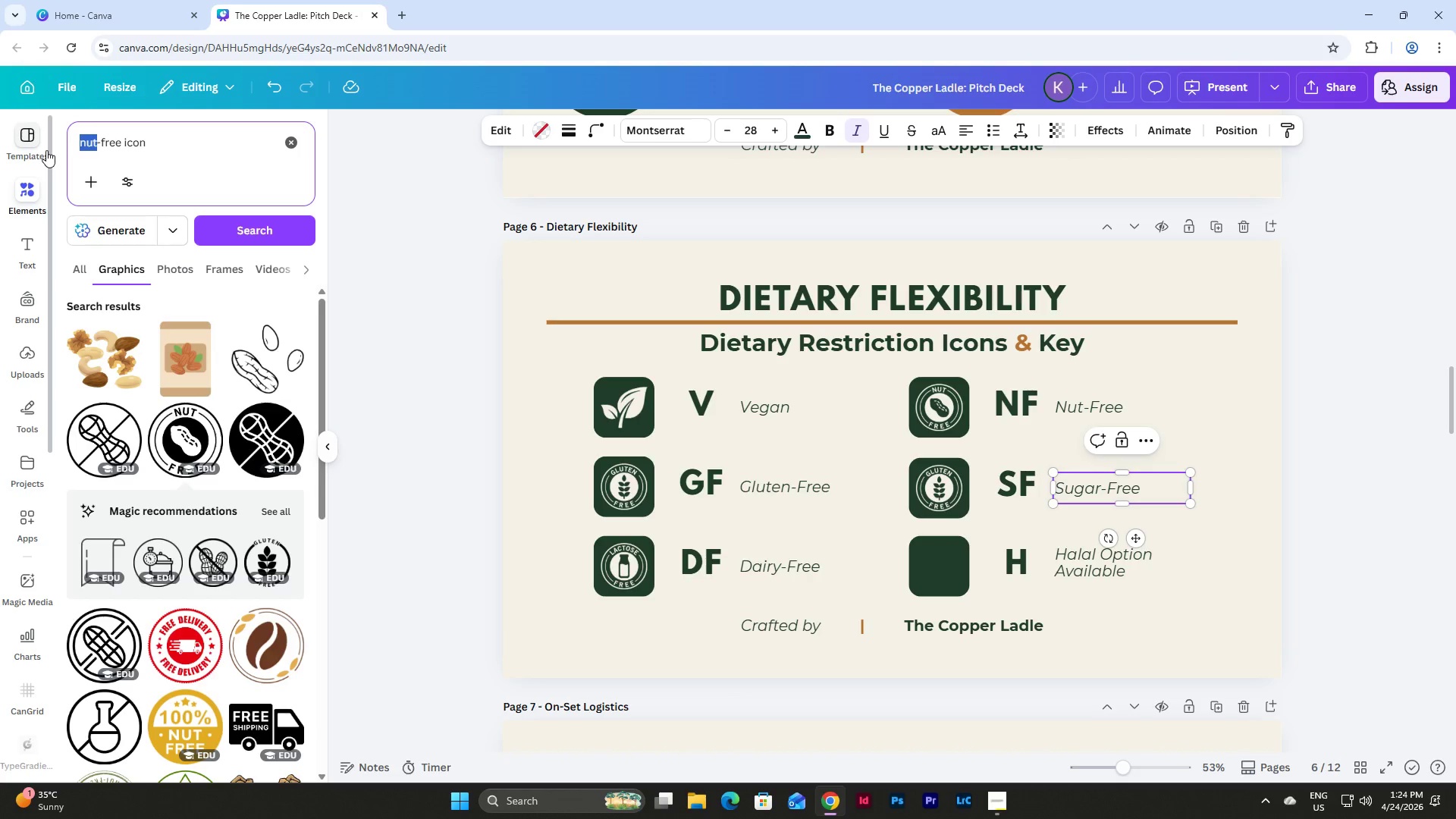 
type(sugar)
 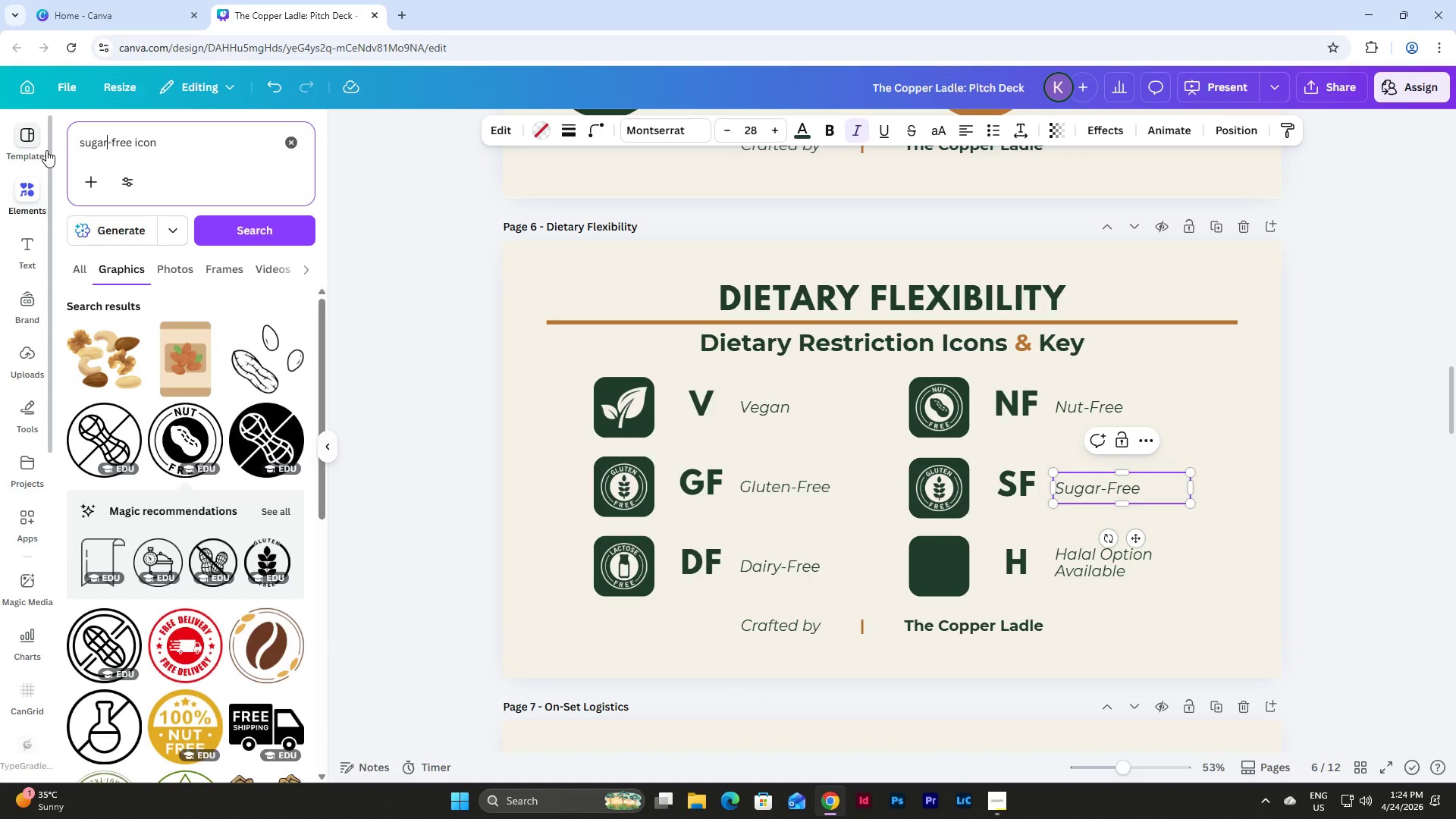 
key(Enter)
 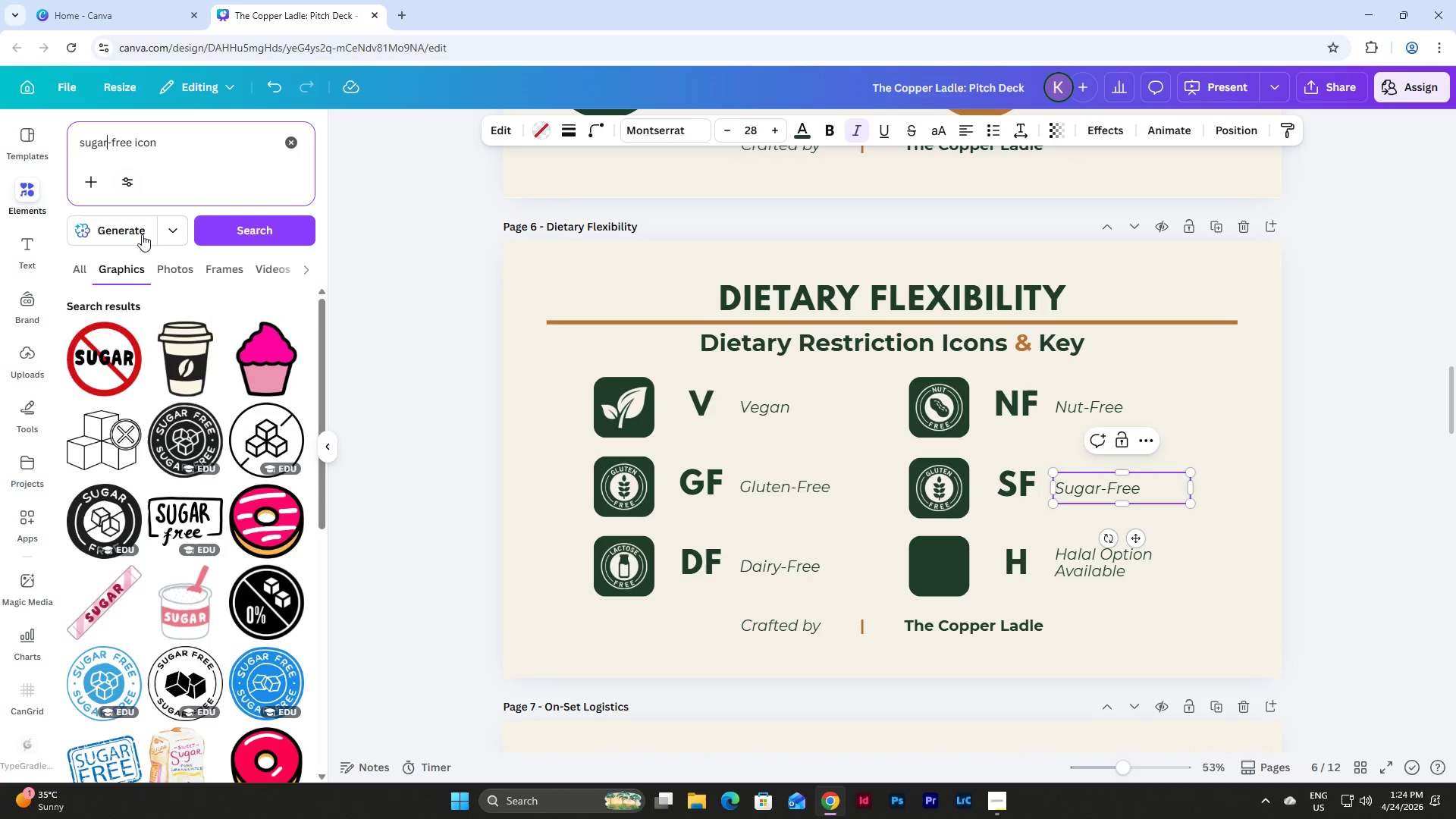 
scroll: coordinate [256, 434], scroll_direction: down, amount: 11.0
 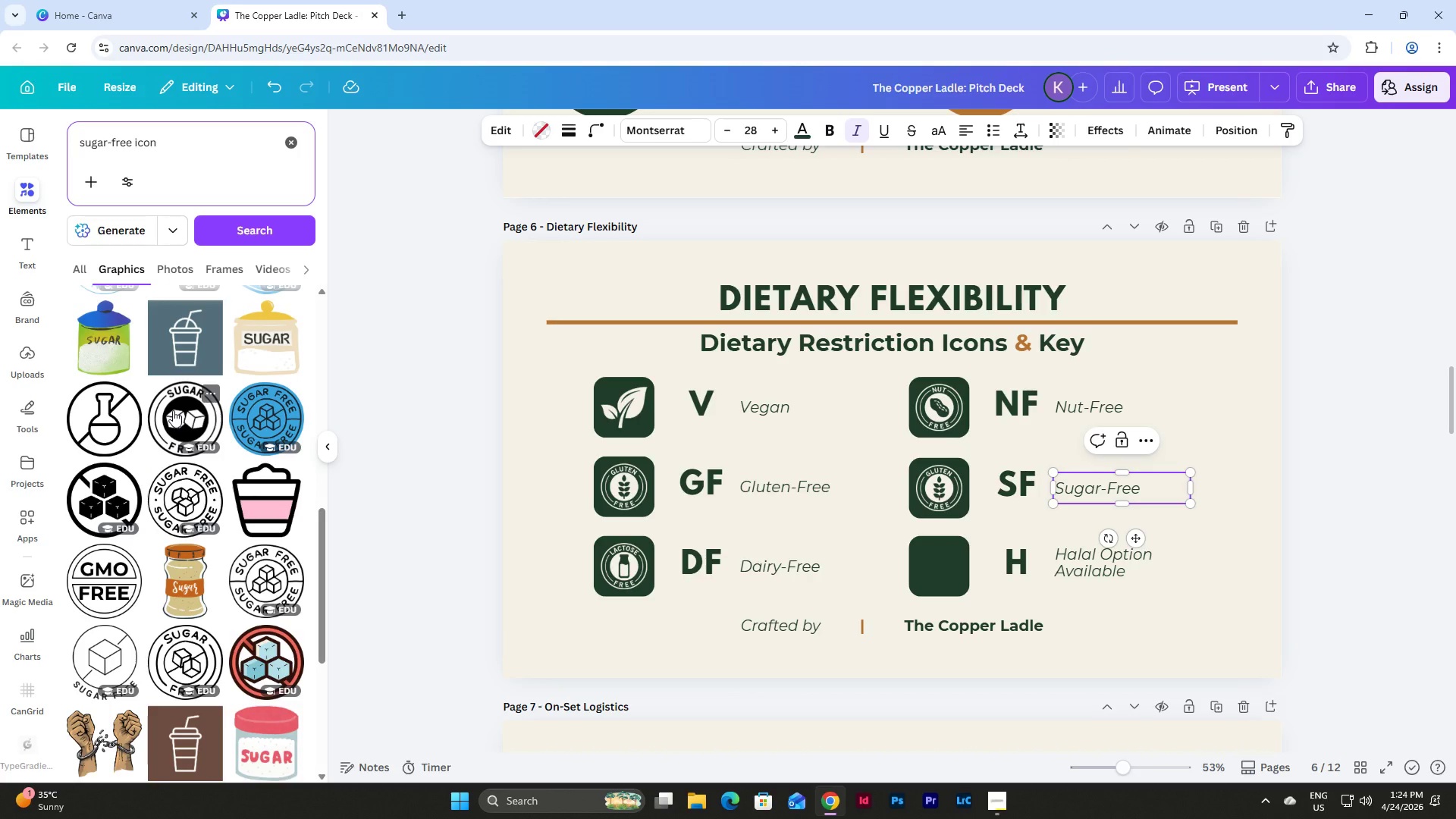 
left_click([173, 410])
 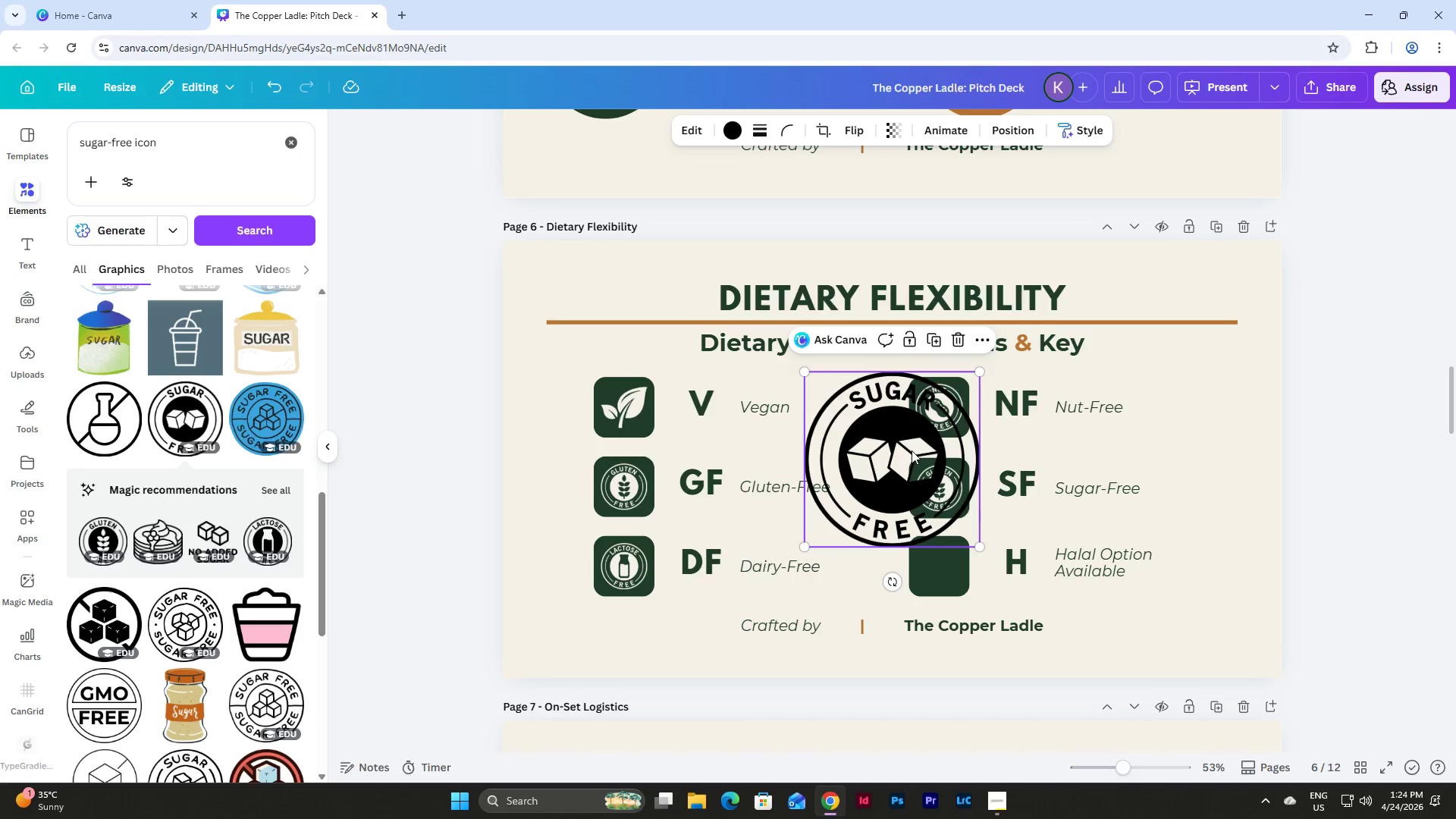 
left_click_drag(start_coordinate=[879, 438], to_coordinate=[582, 489])
 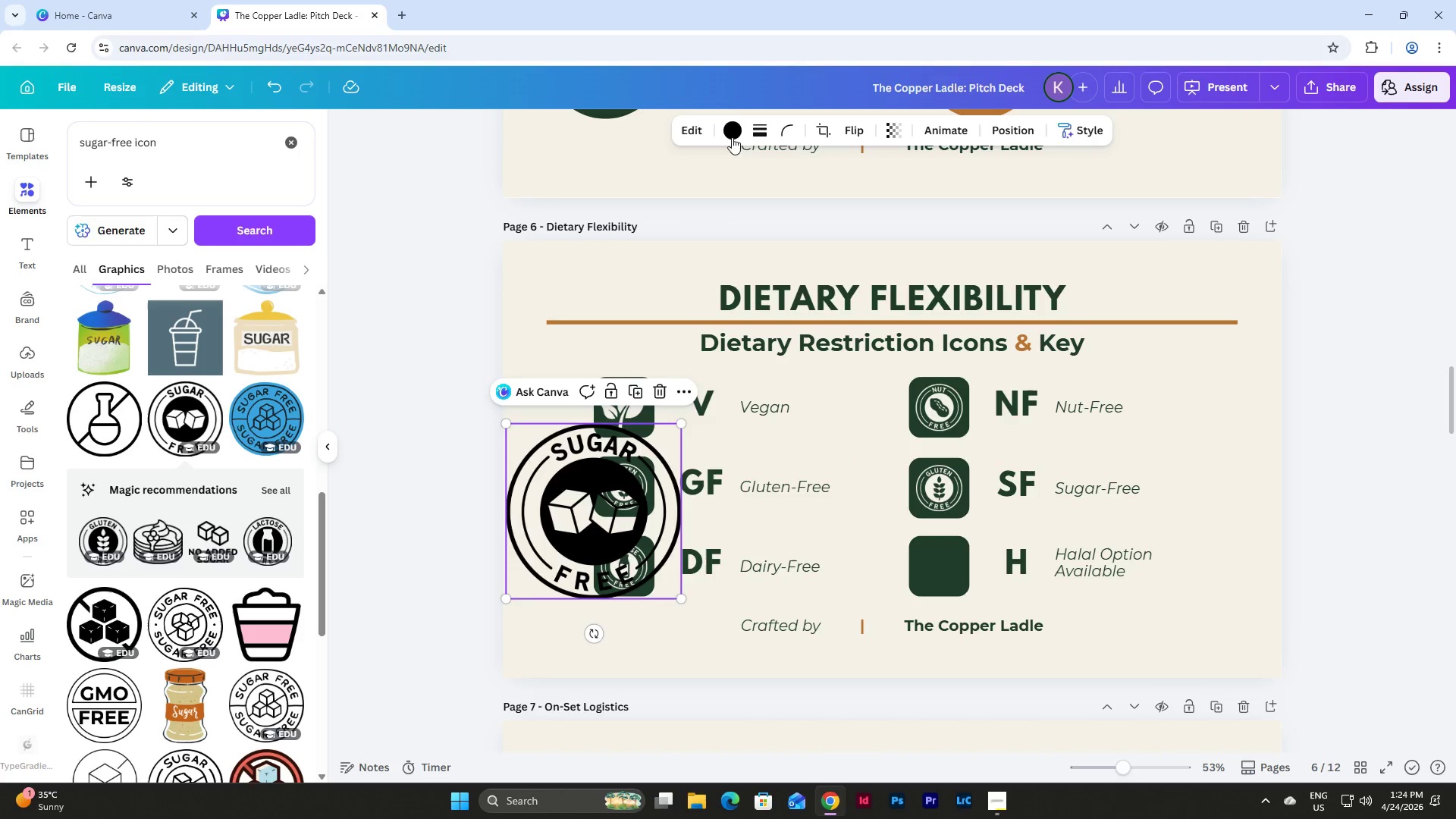 
left_click([732, 123])
 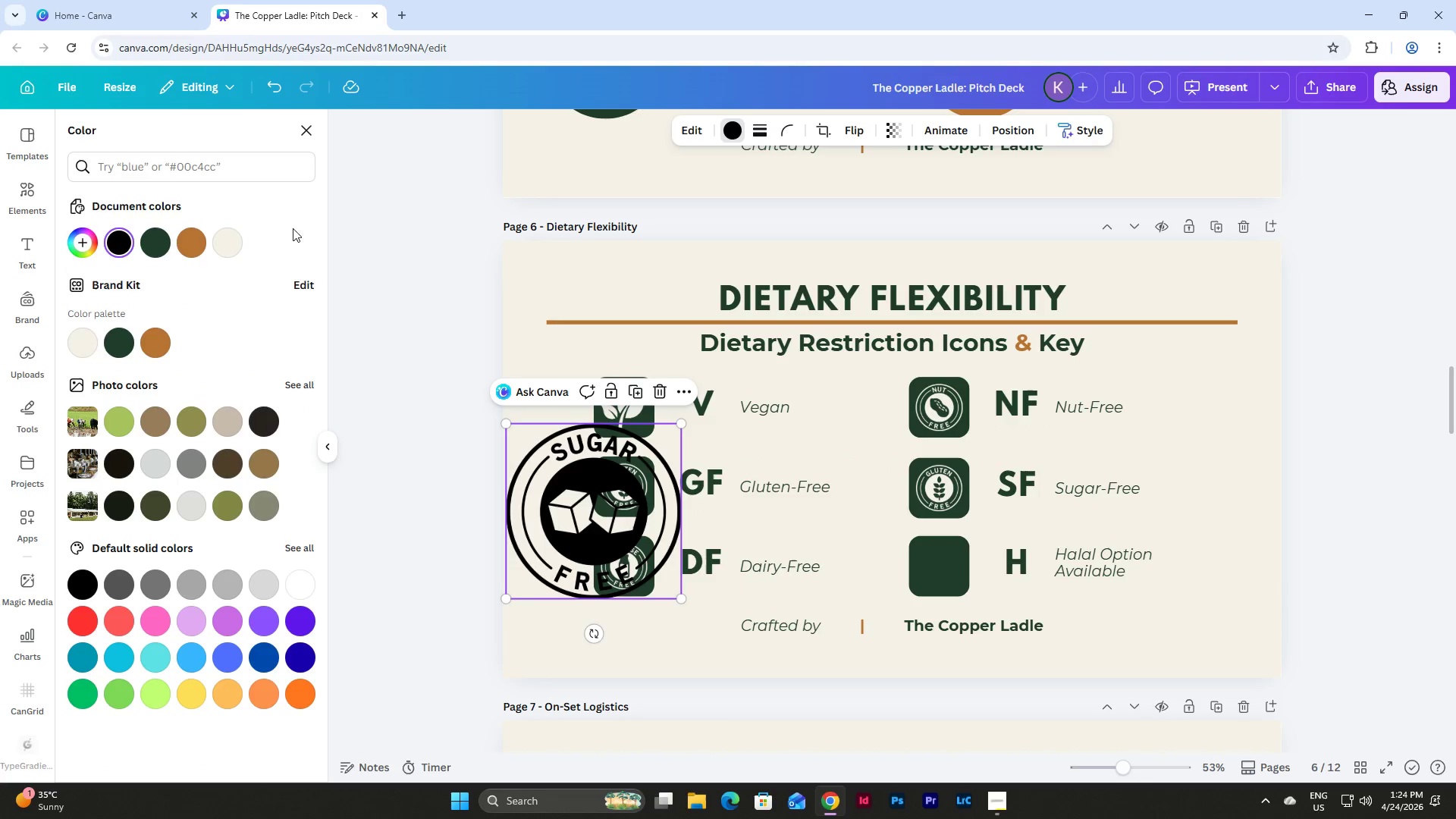 
left_click([236, 243])
 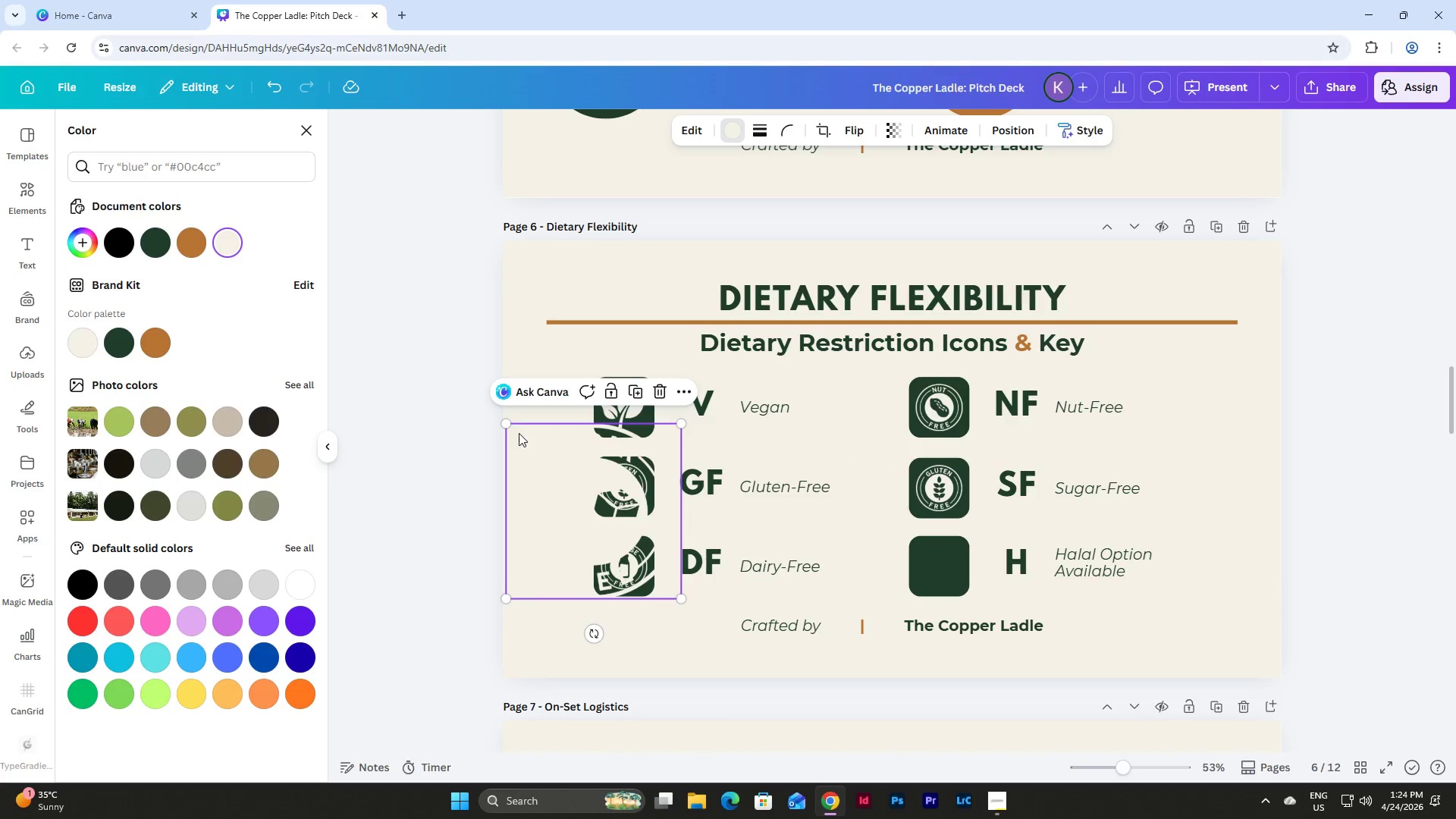 
left_click_drag(start_coordinate=[507, 425], to_coordinate=[611, 560])
 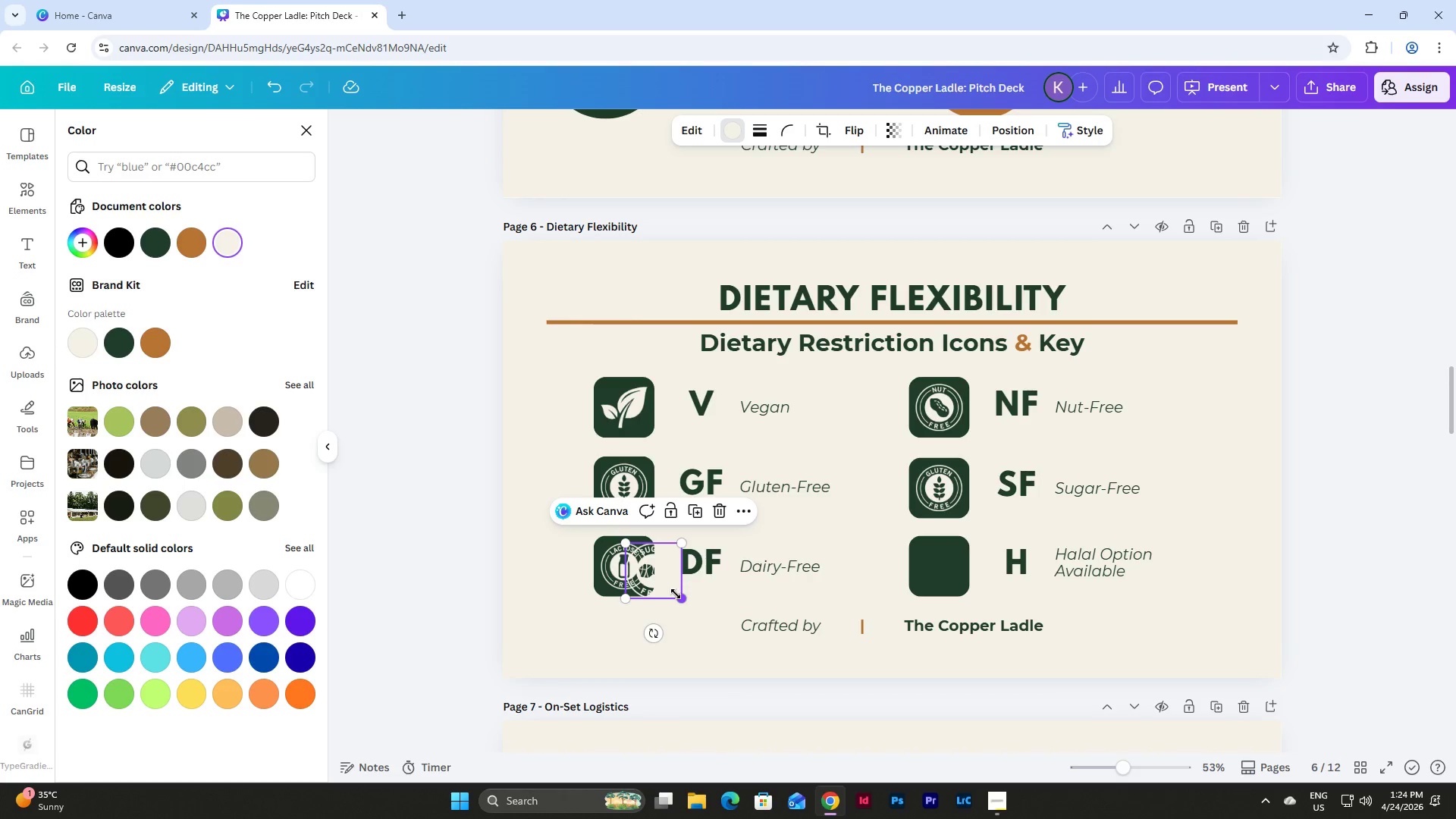 
left_click_drag(start_coordinate=[683, 597], to_coordinate=[673, 594])
 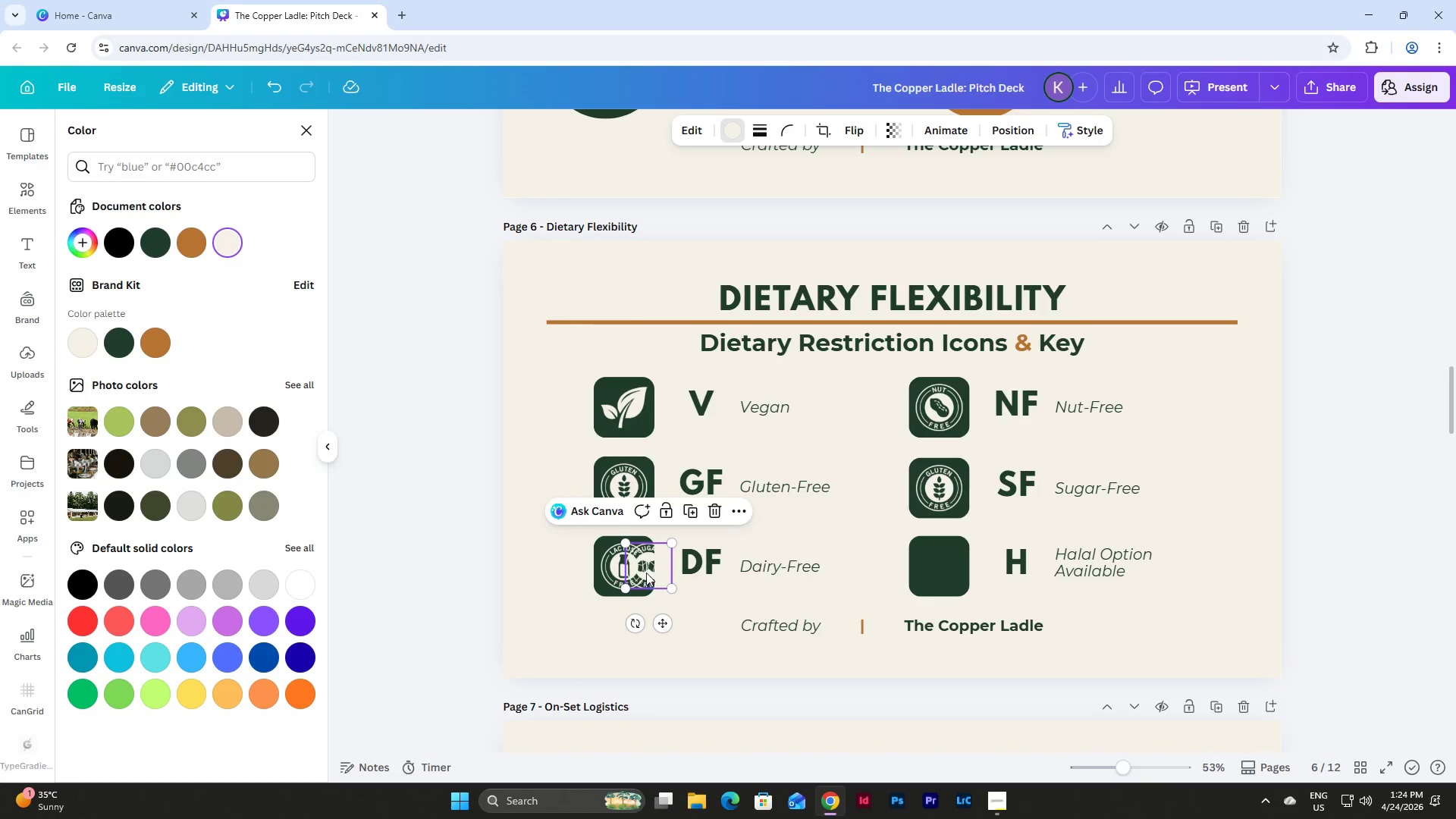 
left_click_drag(start_coordinate=[645, 572], to_coordinate=[941, 579])
 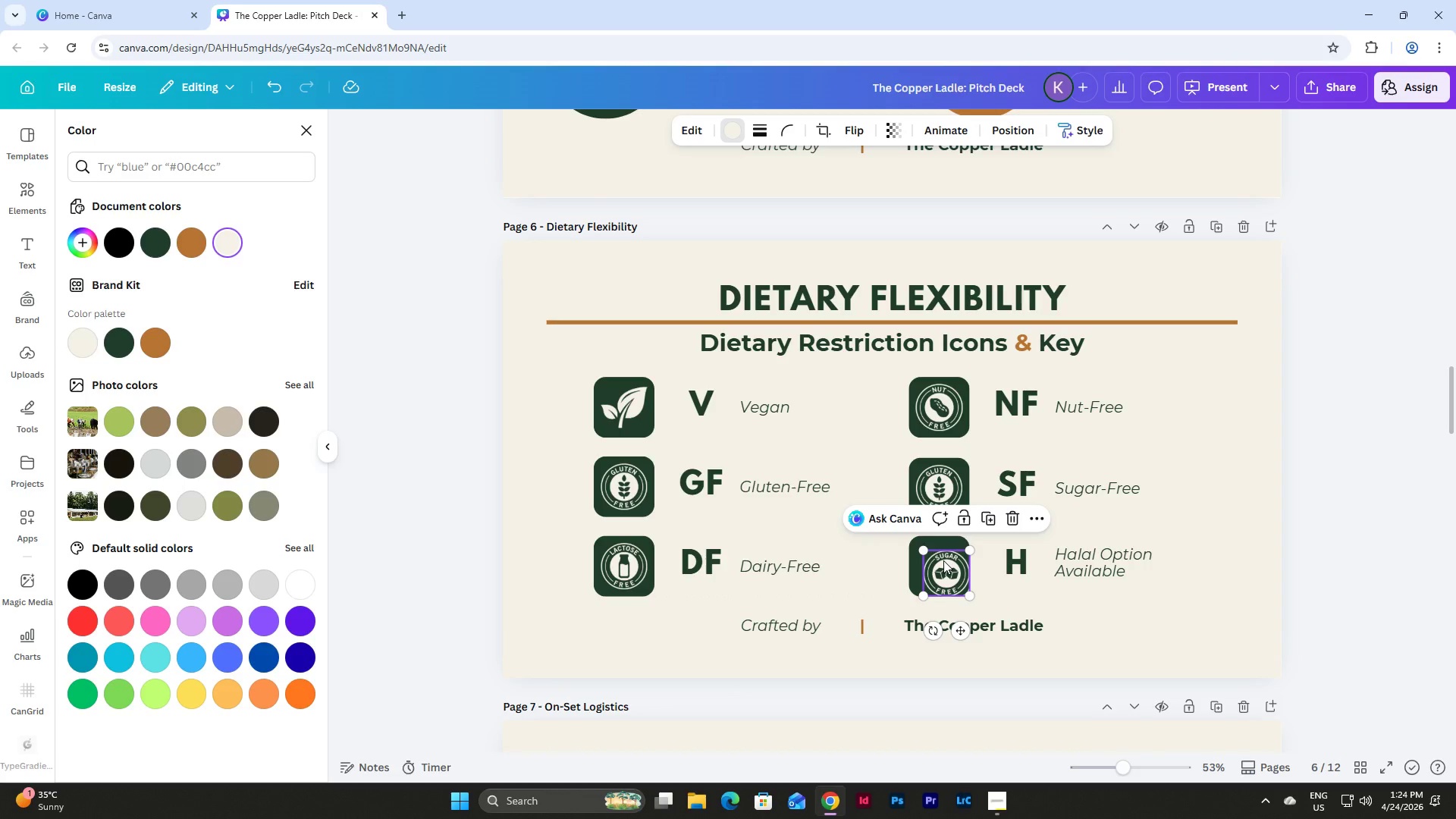 
wait(6.5)
 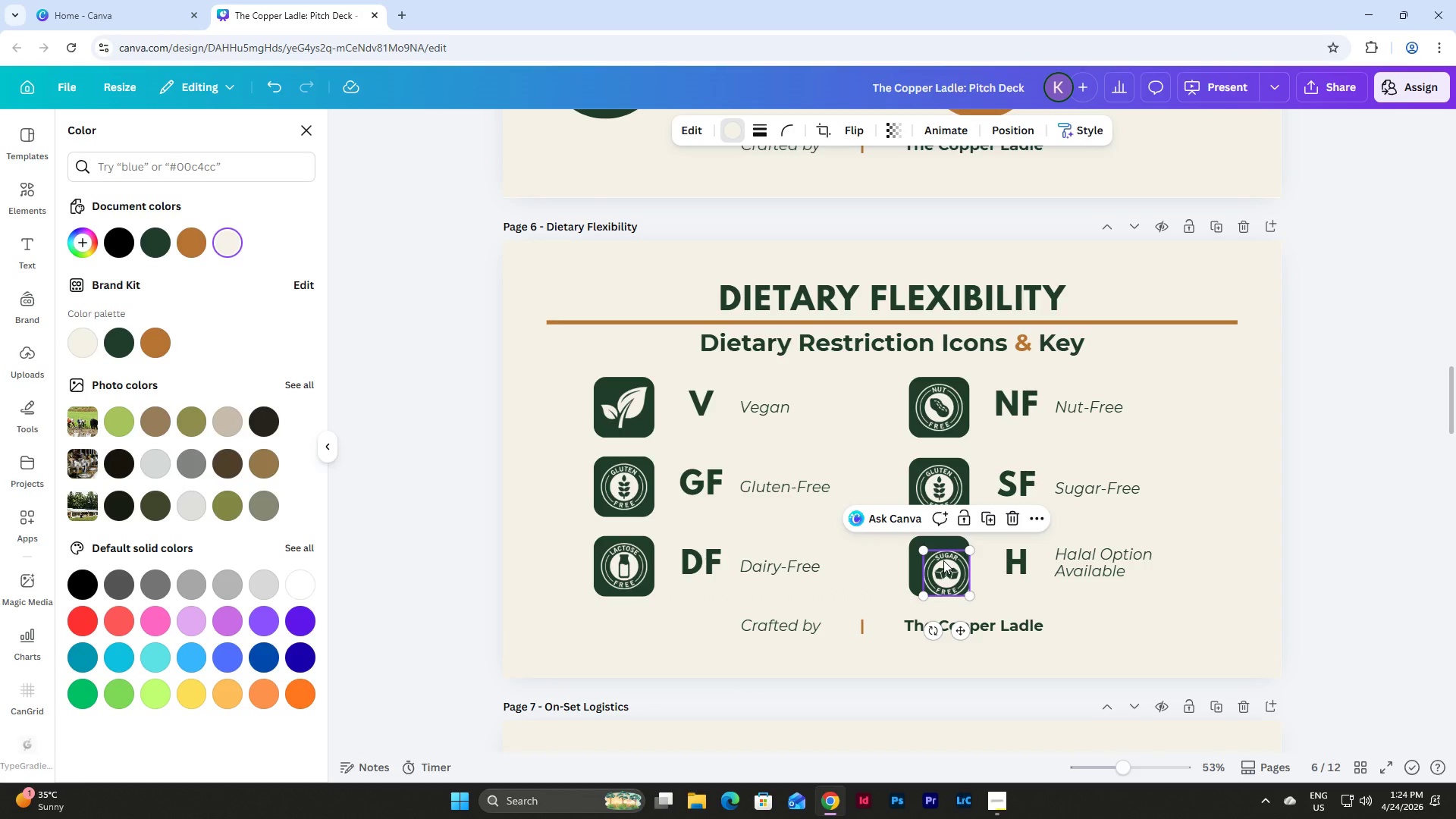 
left_click([939, 479])
 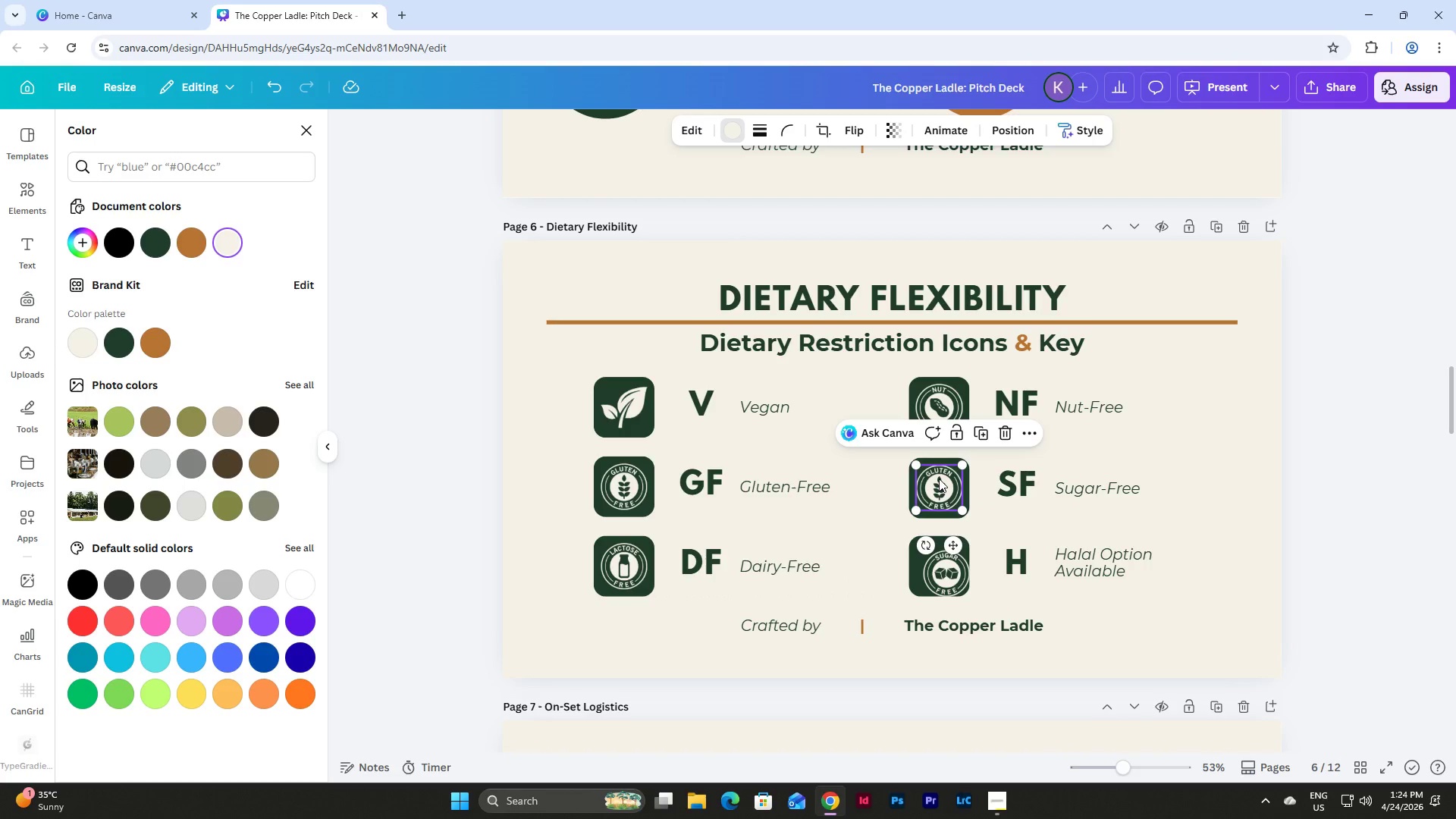 
key(Backspace)
 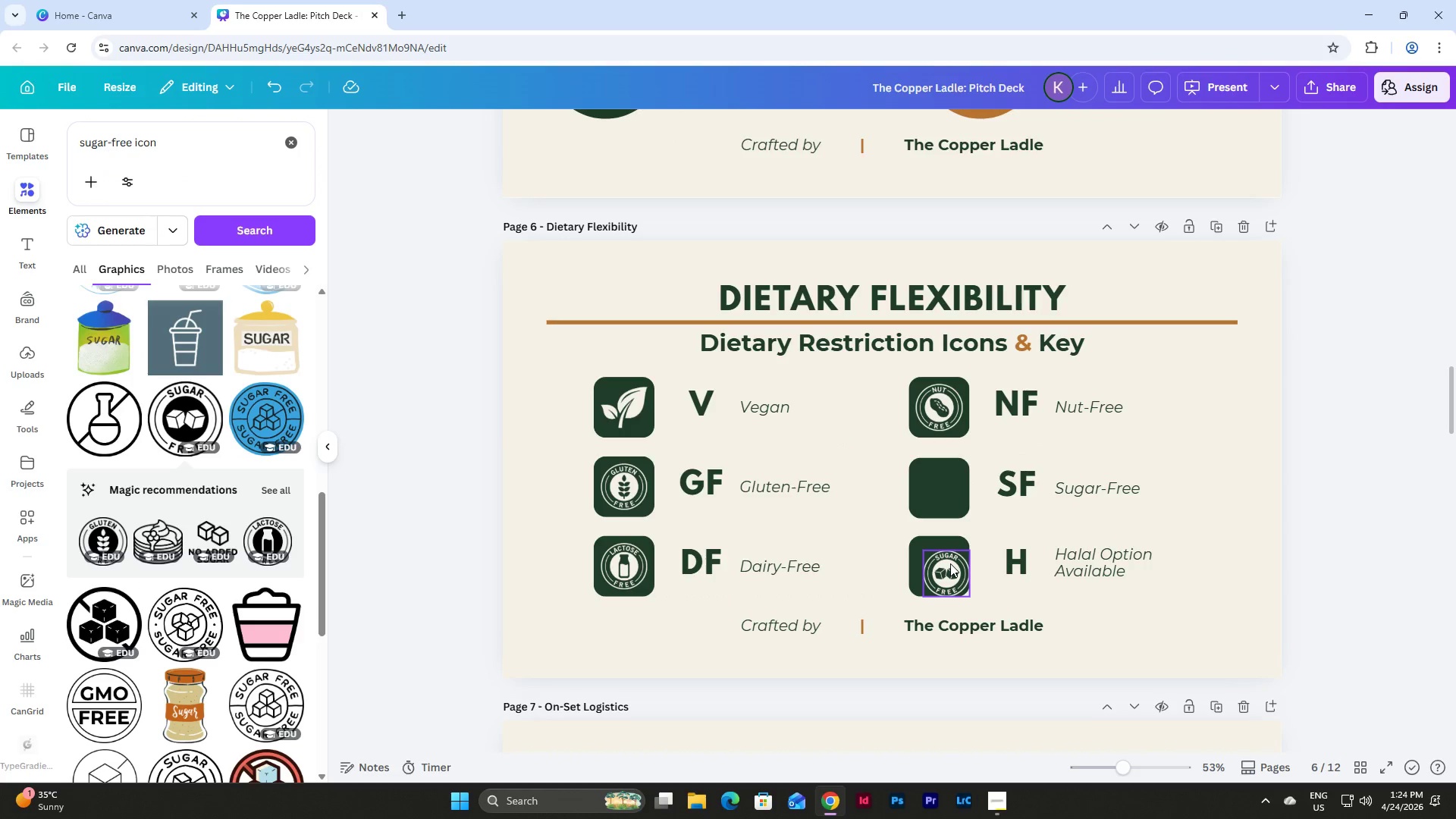 
left_click_drag(start_coordinate=[950, 563], to_coordinate=[942, 479])
 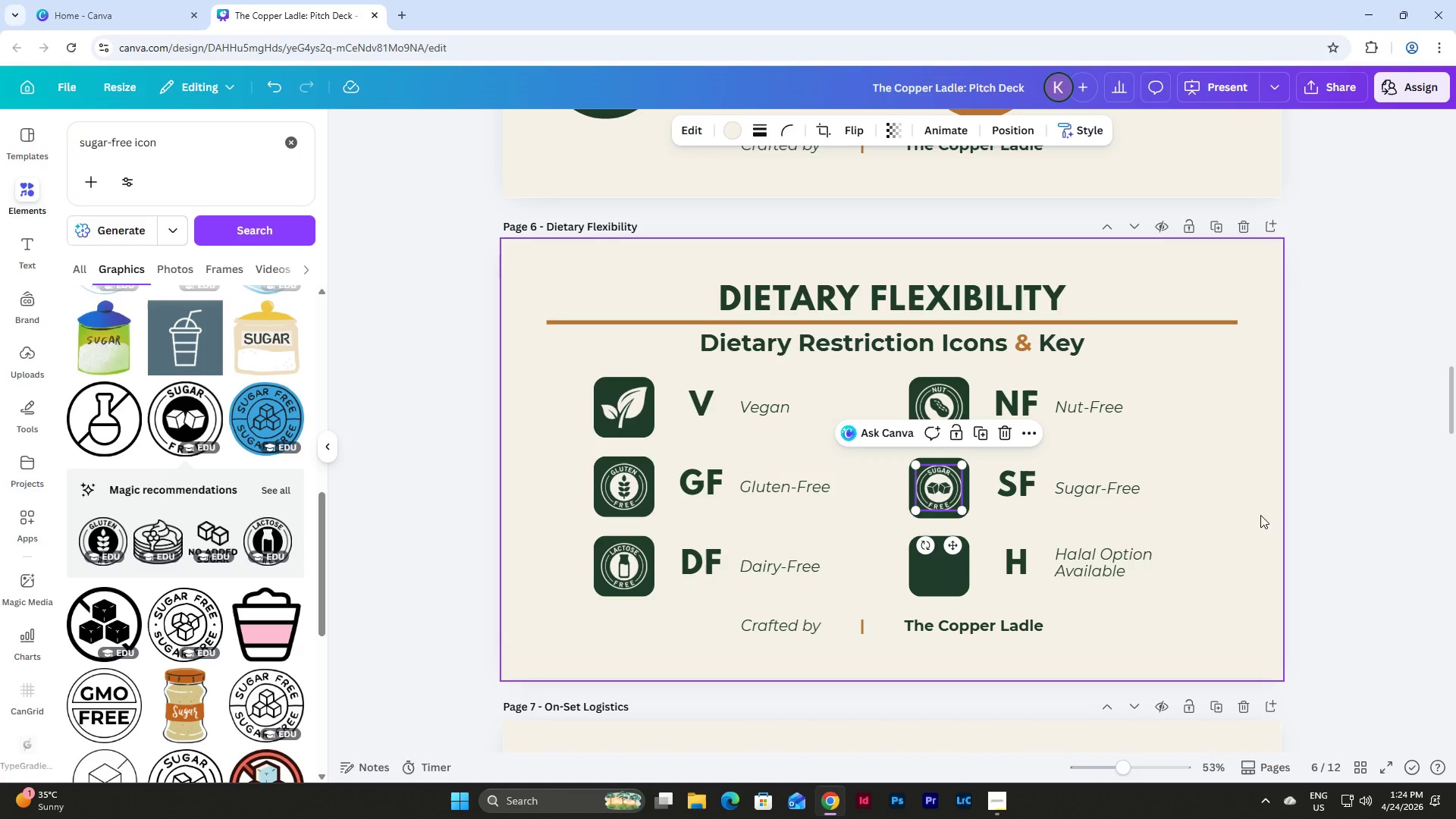 
left_click([1266, 515])
 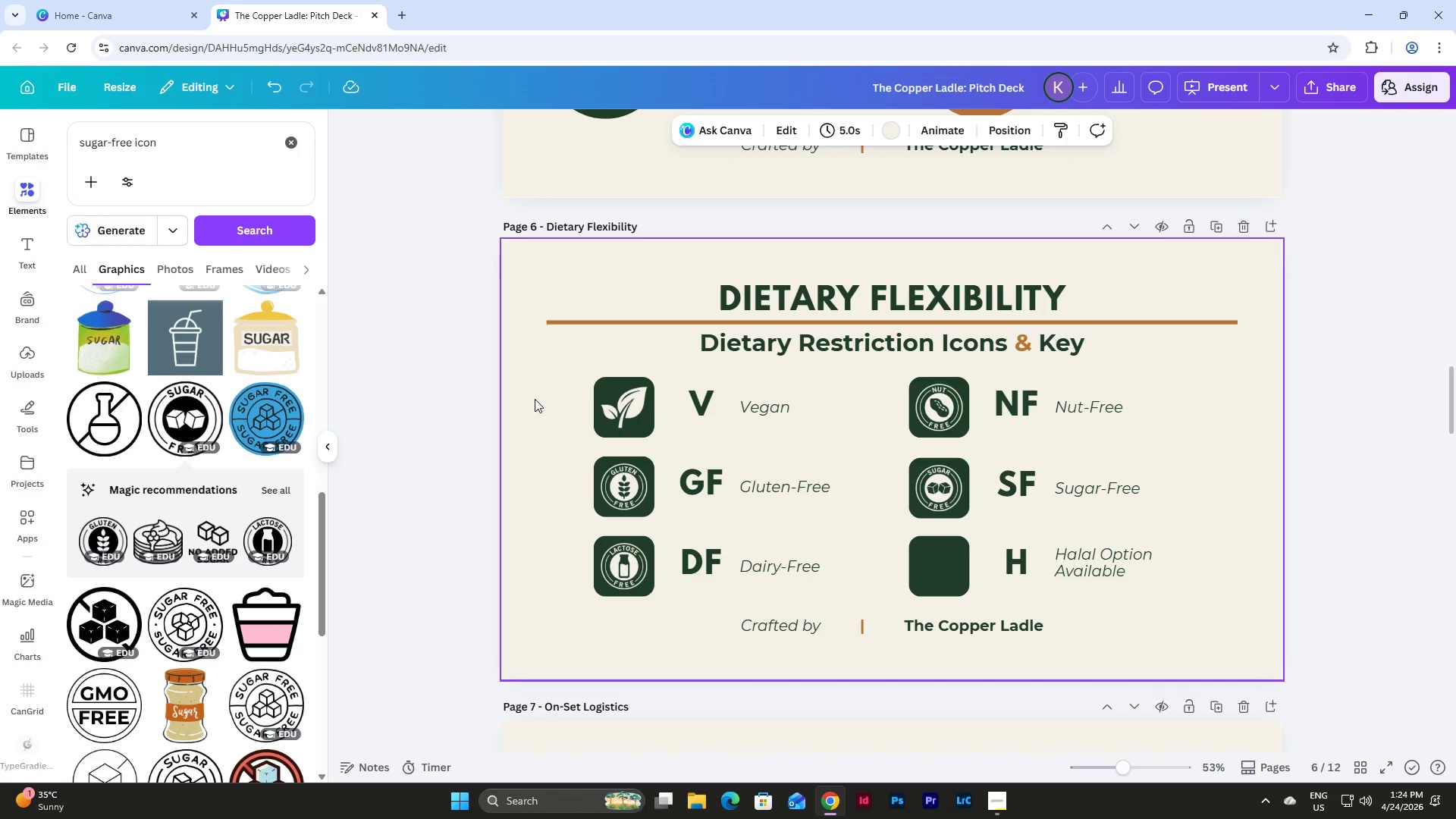 
scroll: coordinate [222, 352], scroll_direction: down, amount: 4.0
 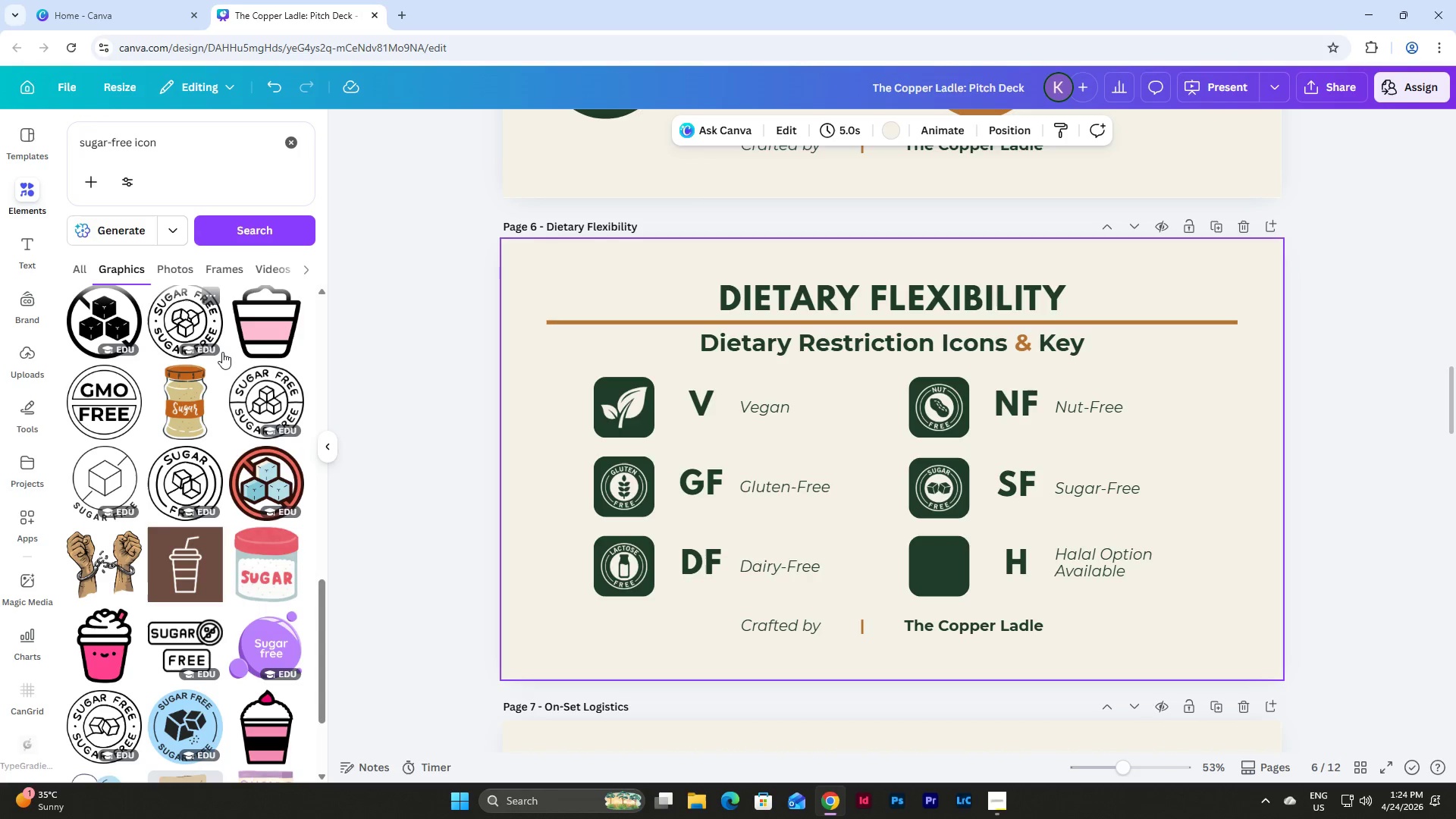 
scroll: coordinate [222, 352], scroll_direction: up, amount: 3.0
 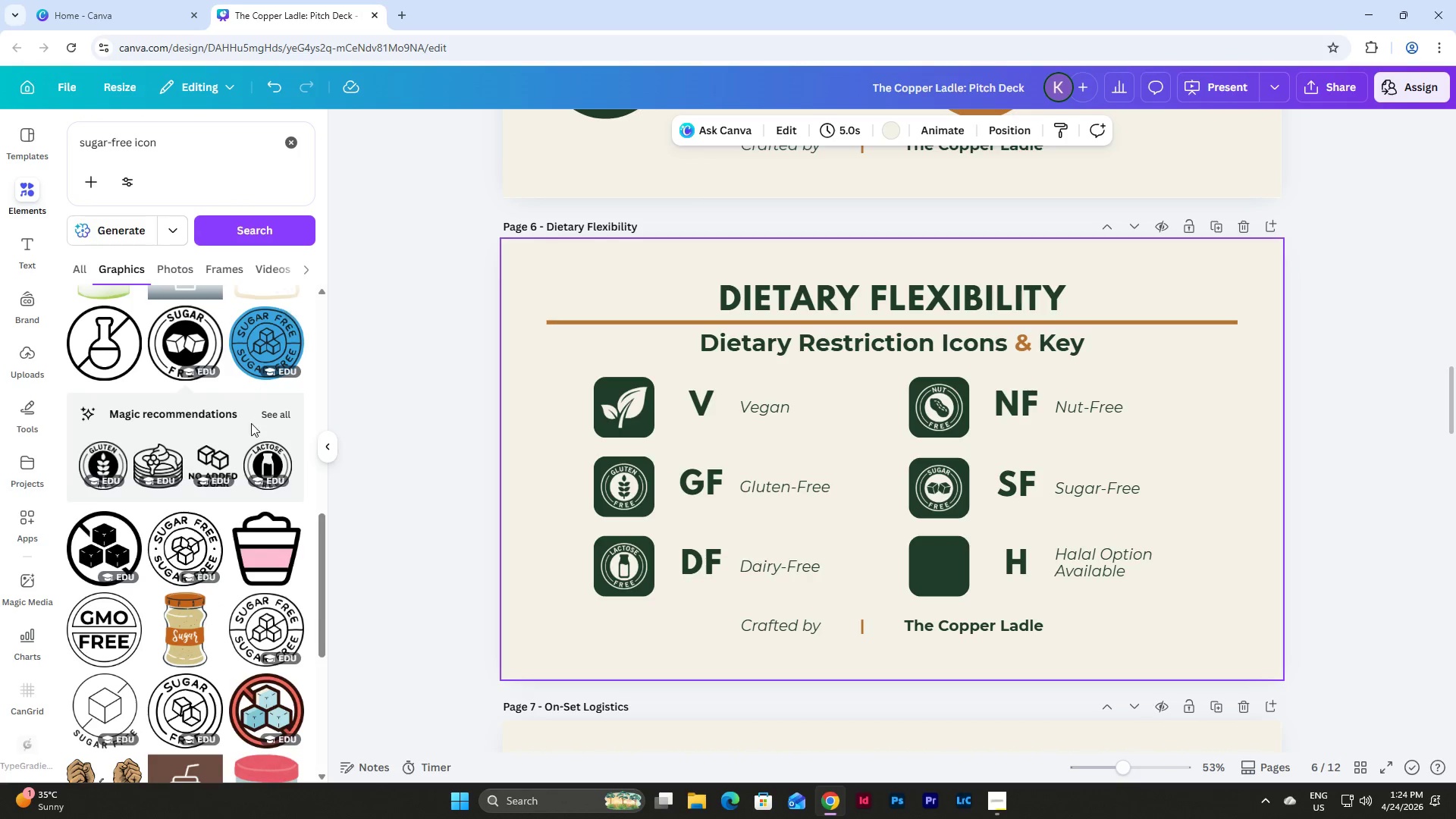 
left_click([279, 410])
 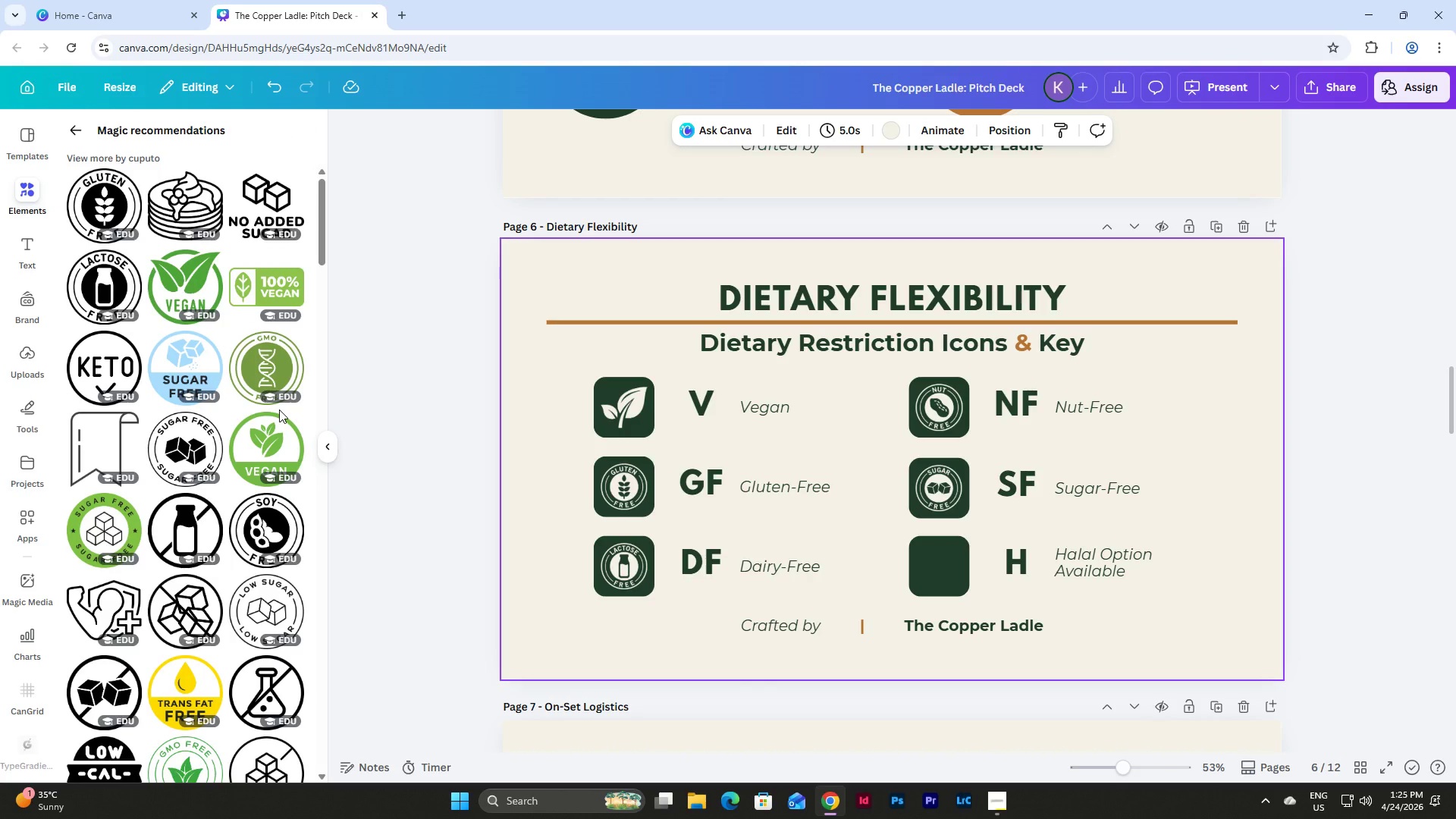 
wait(12.56)
 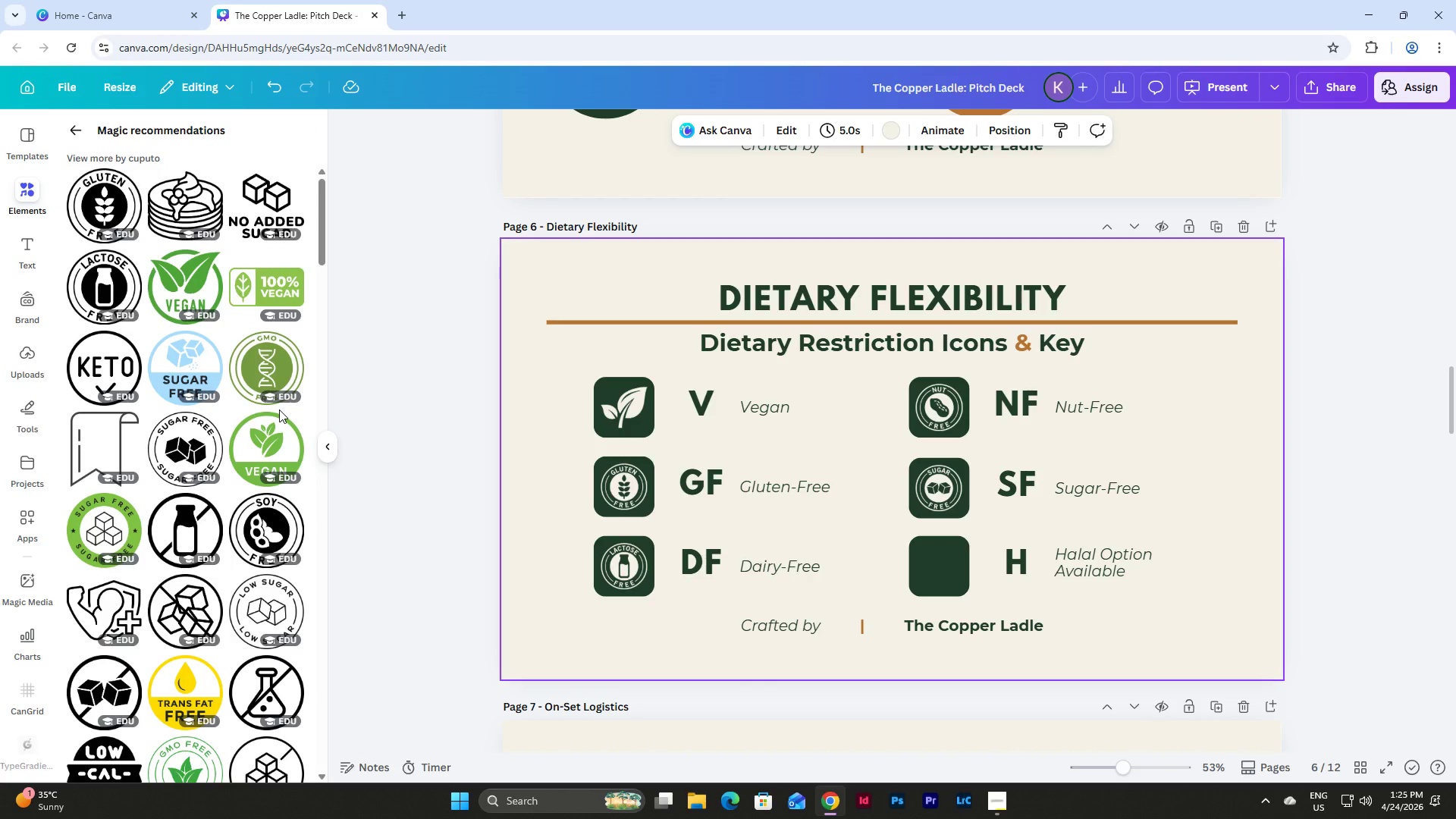 
left_click([620, 406])
 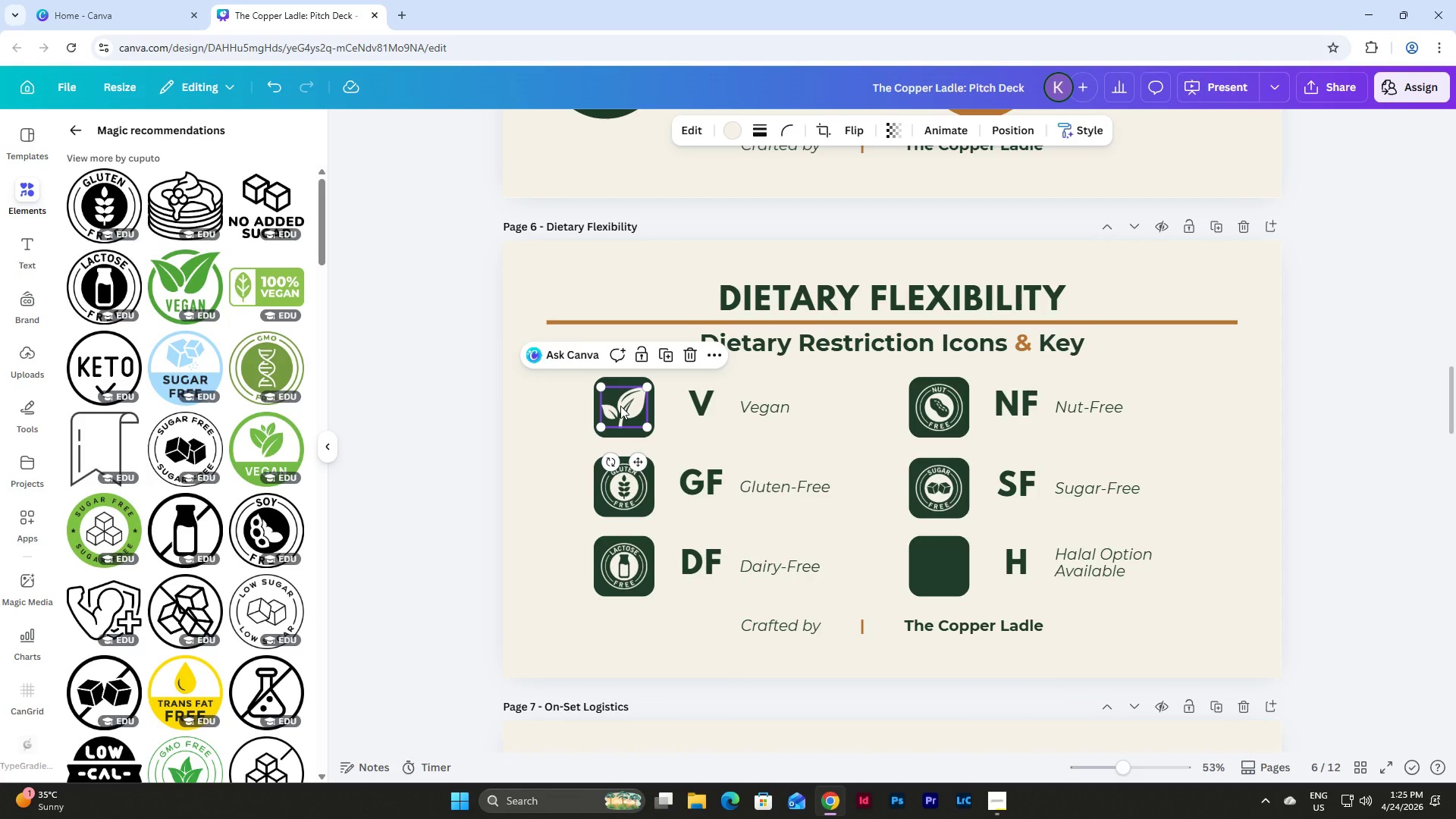 
key(Backspace)
 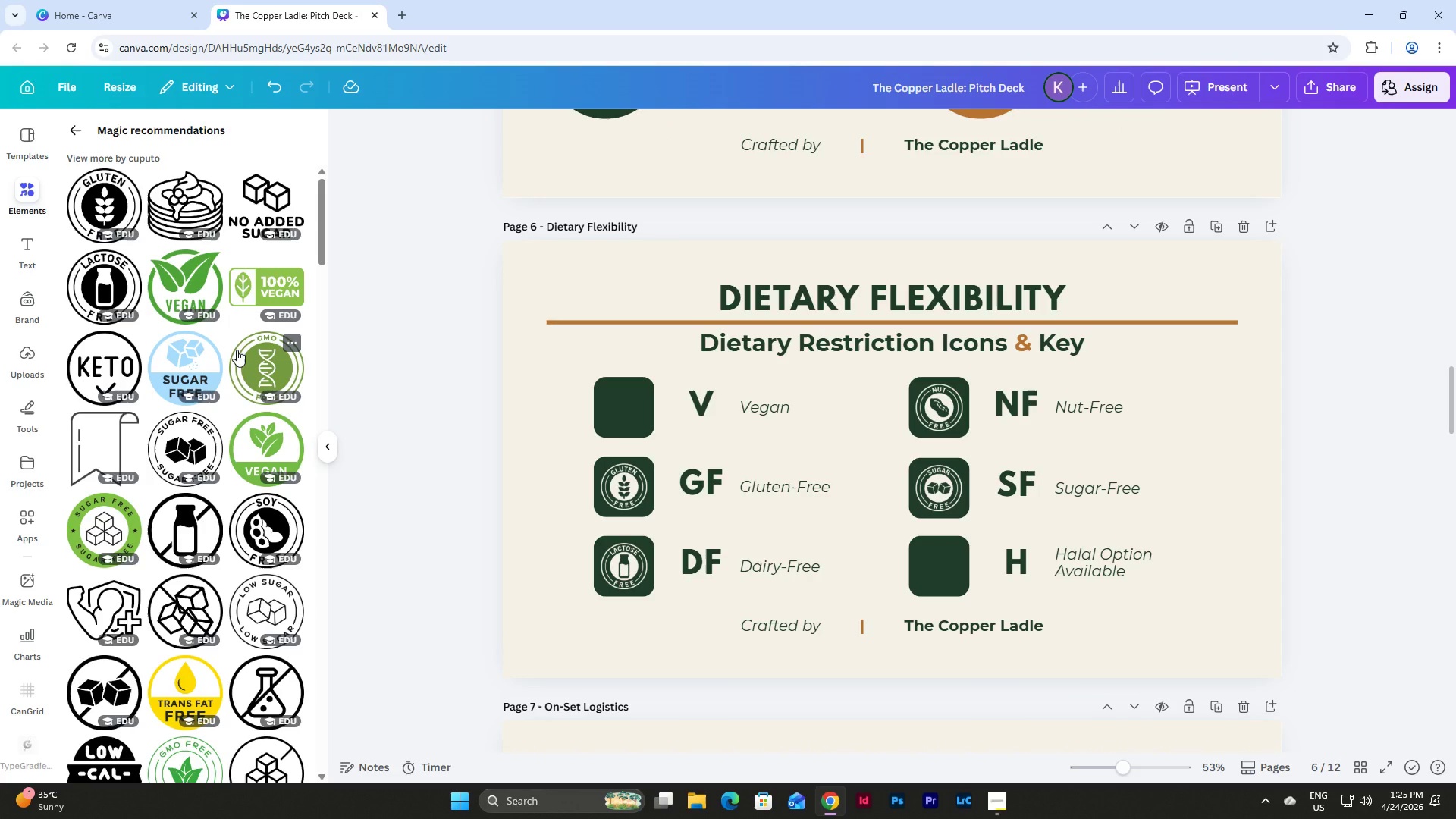 
scroll: coordinate [237, 350], scroll_direction: down, amount: 8.0
 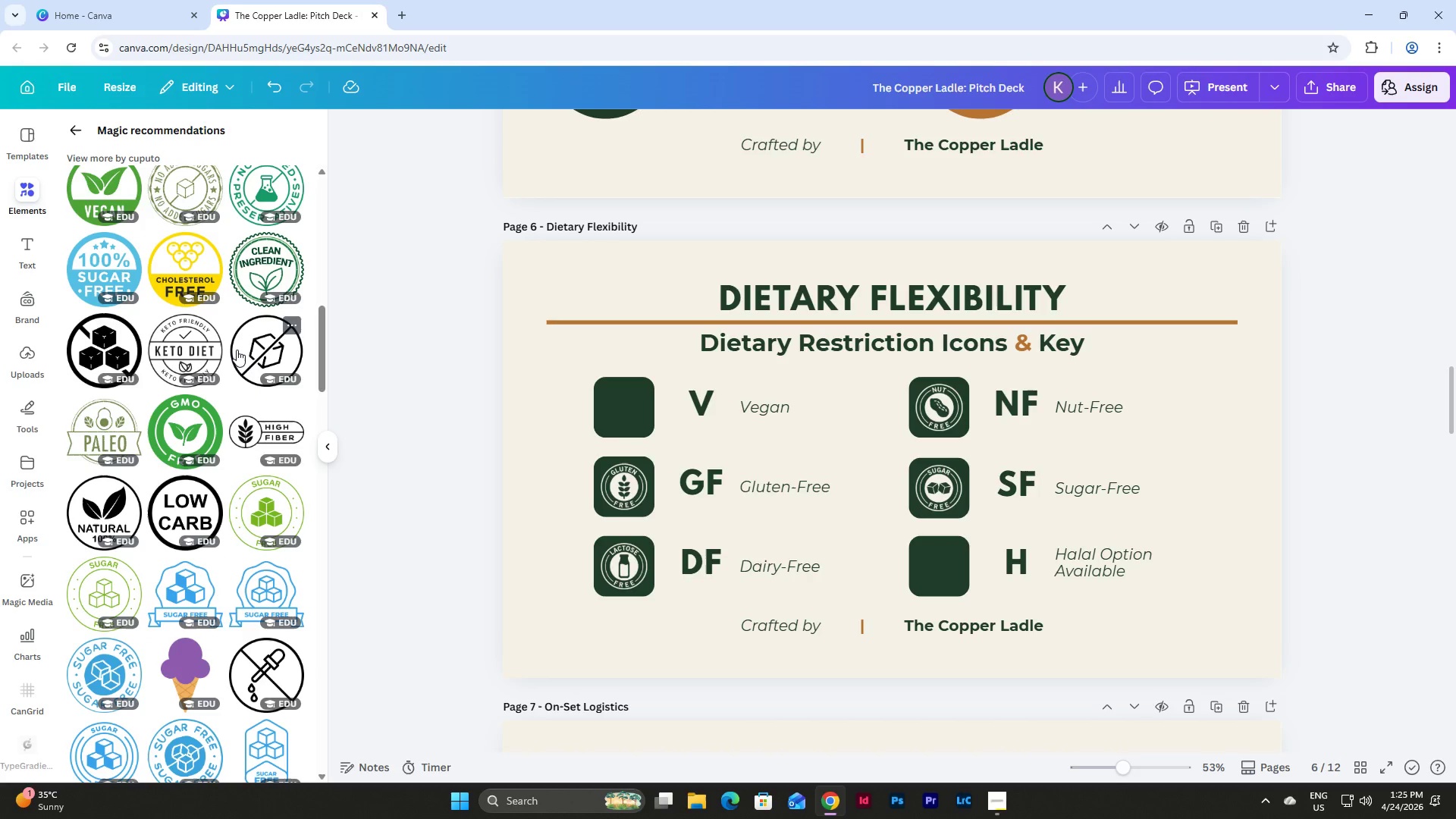 
scroll: coordinate [237, 350], scroll_direction: none, amount: 0.0
 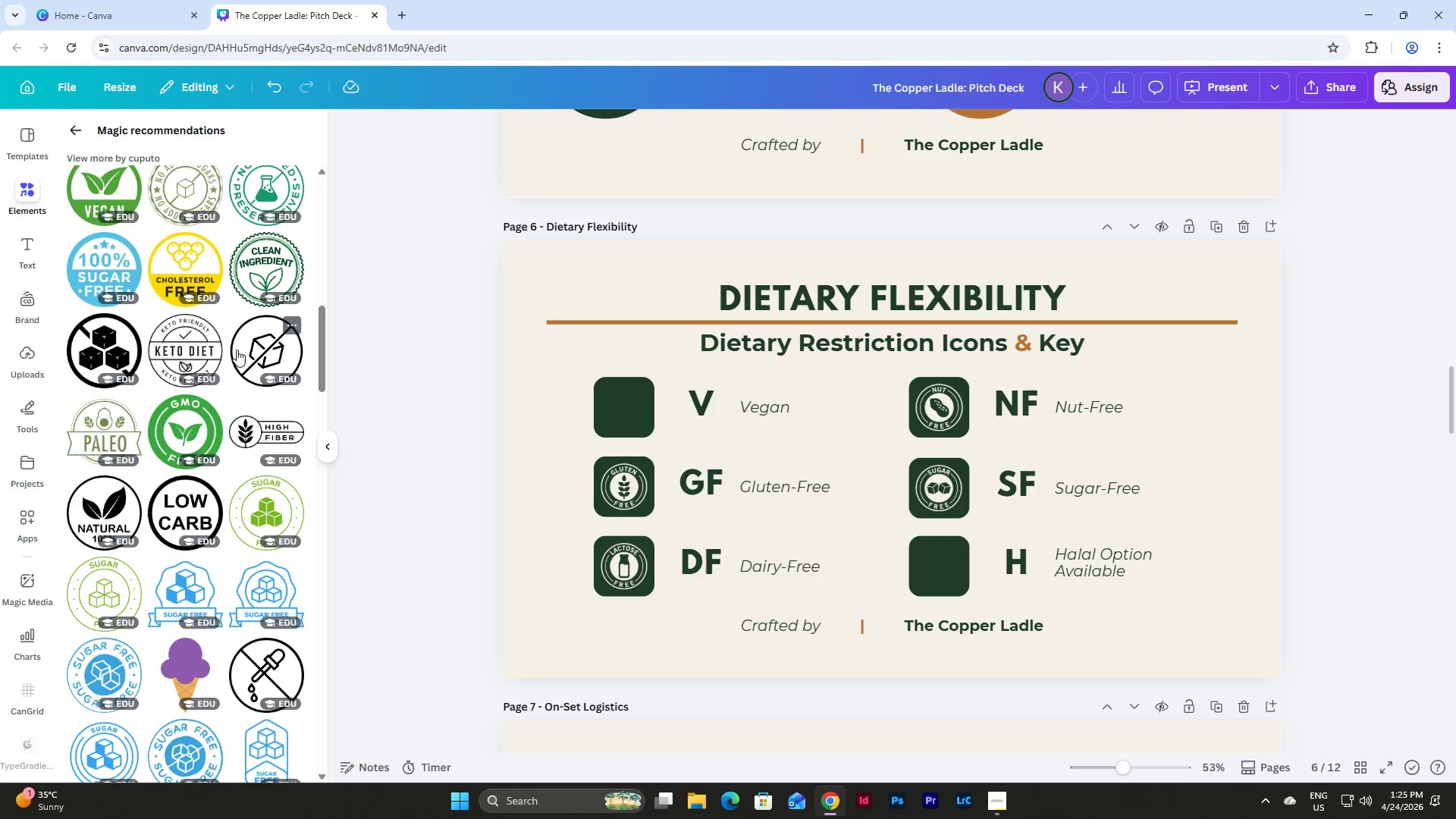 
scroll: coordinate [124, 364], scroll_direction: up, amount: 17.0
 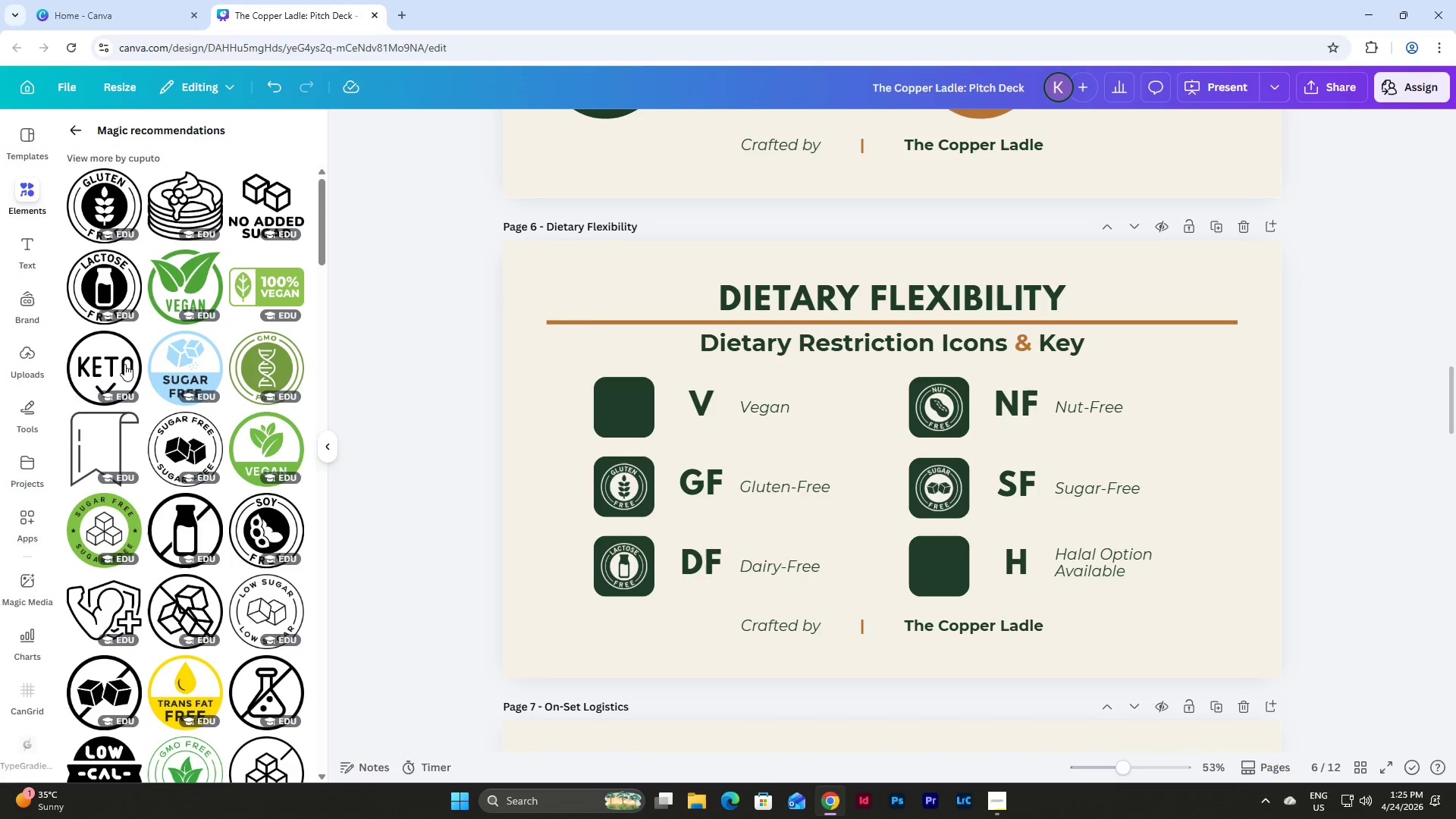 
mouse_move([165, 324])
 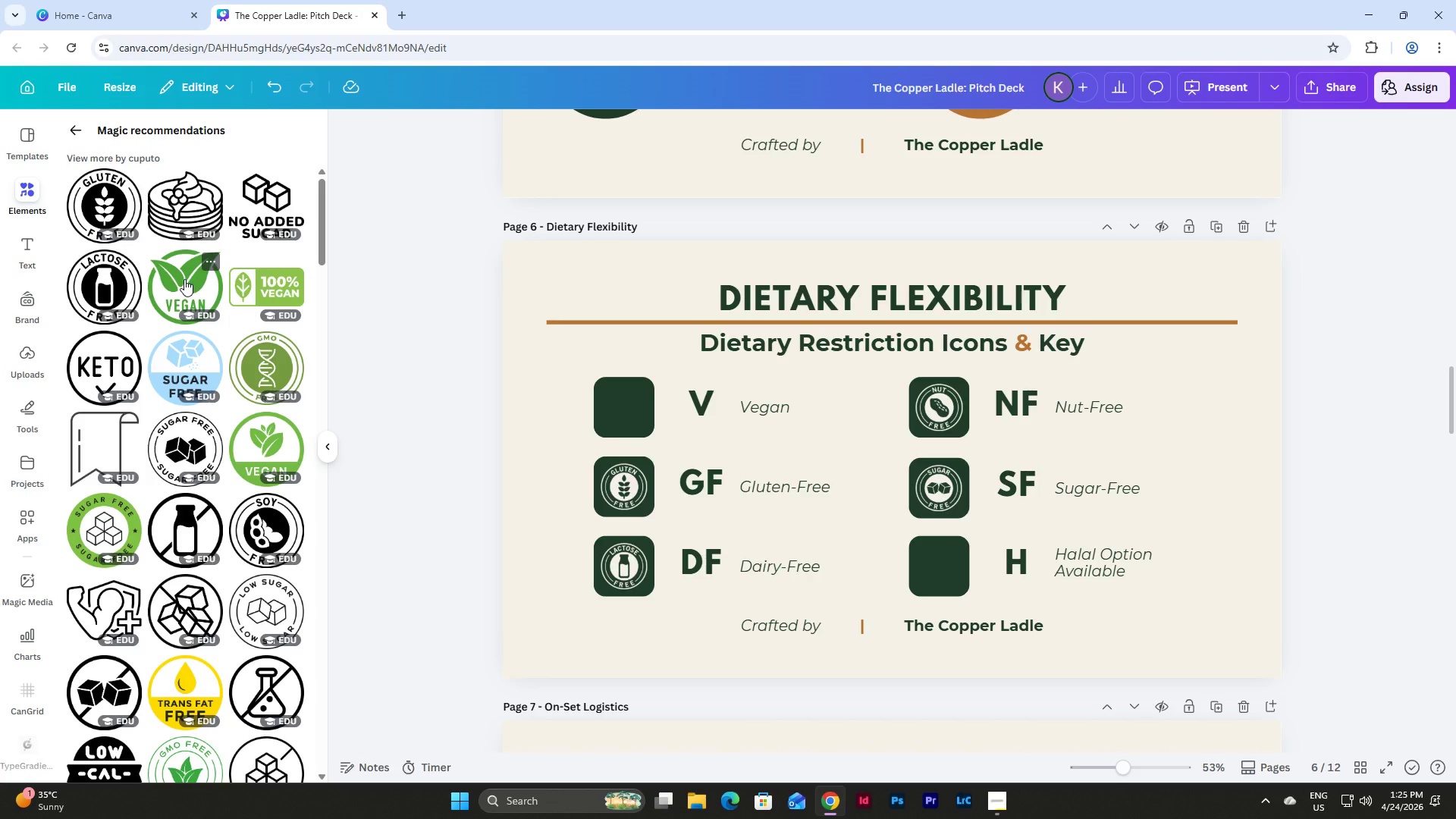 
wait(6.69)
 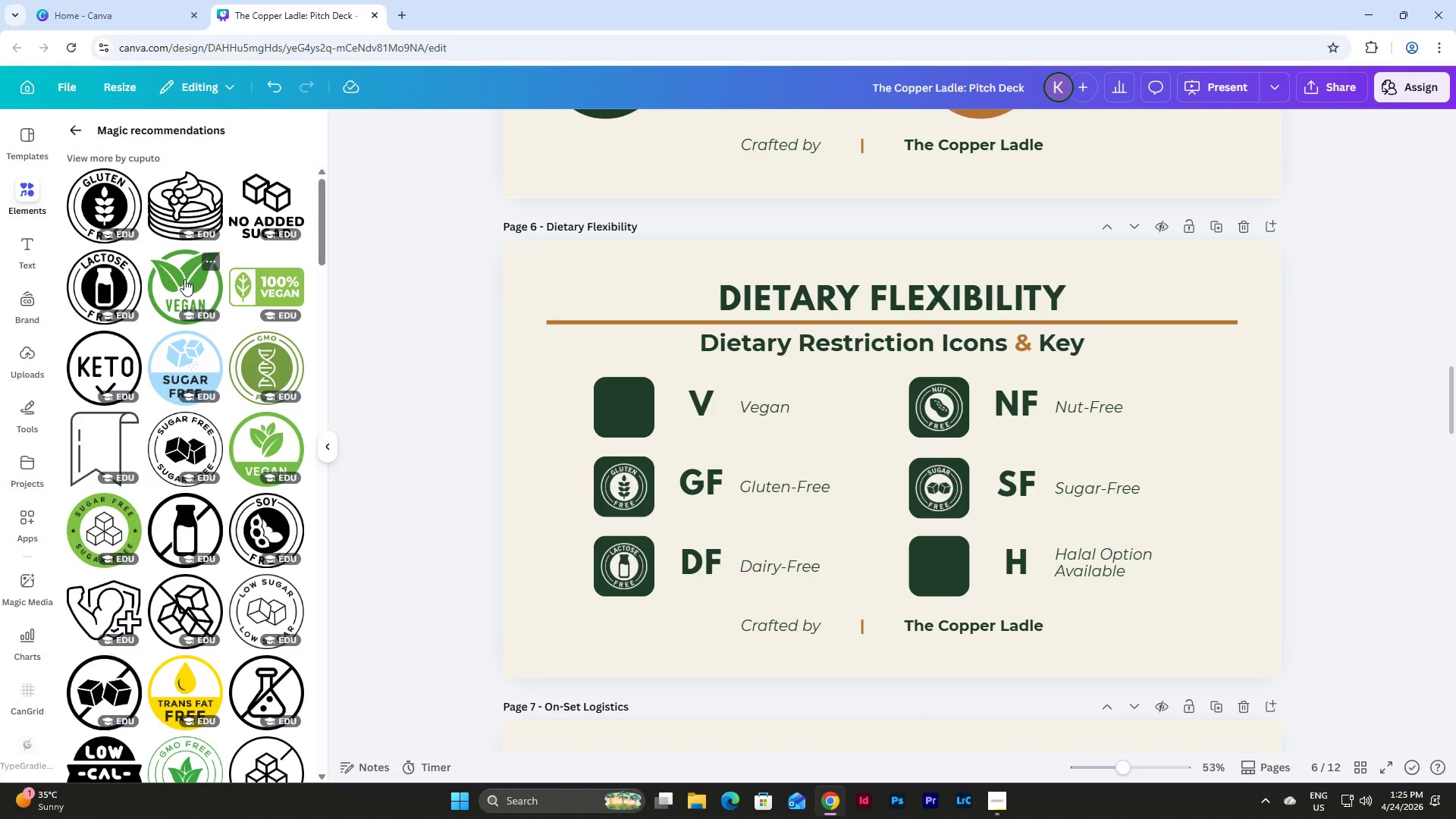 
left_click([256, 444])
 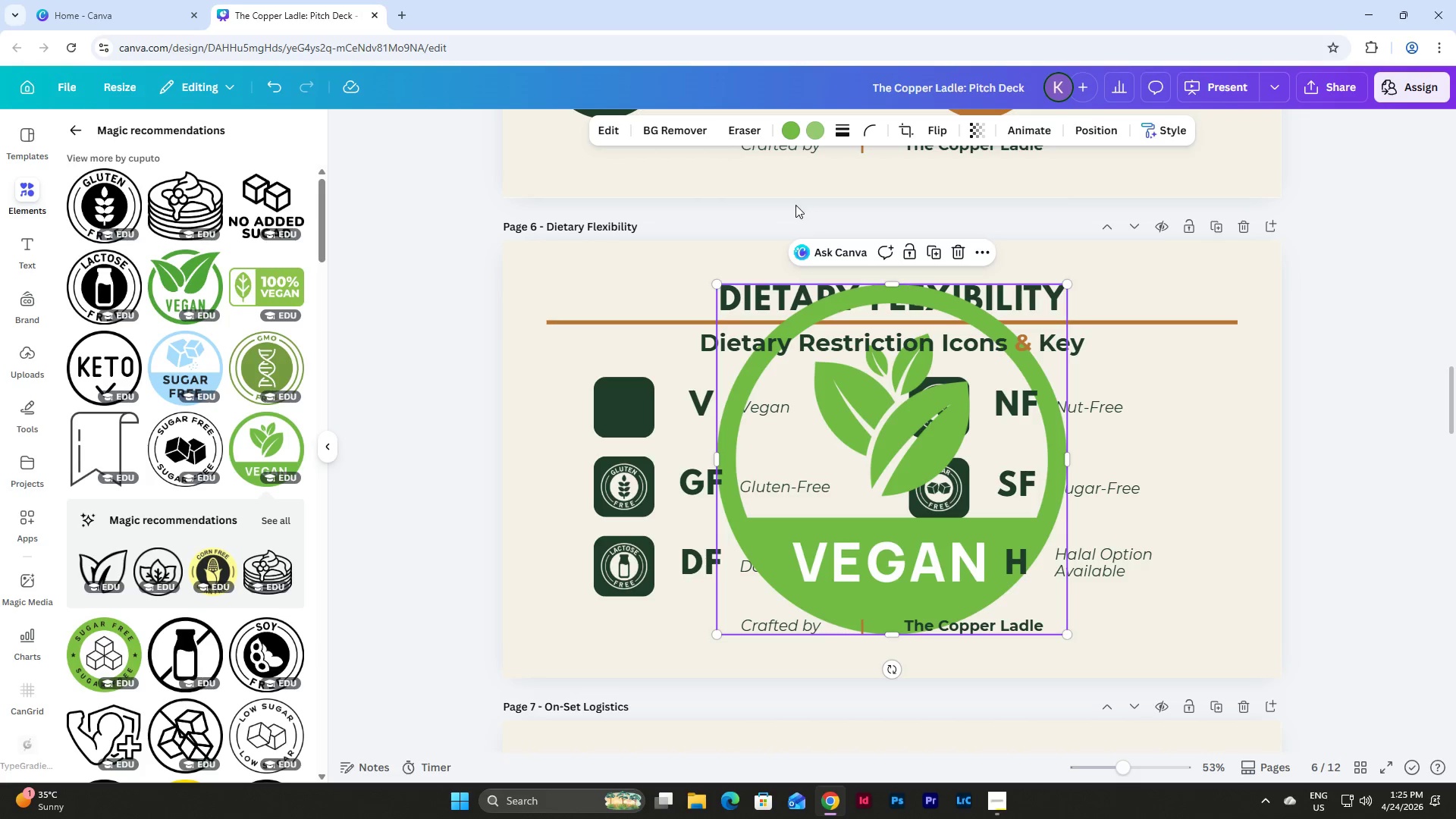 
left_click([791, 128])
 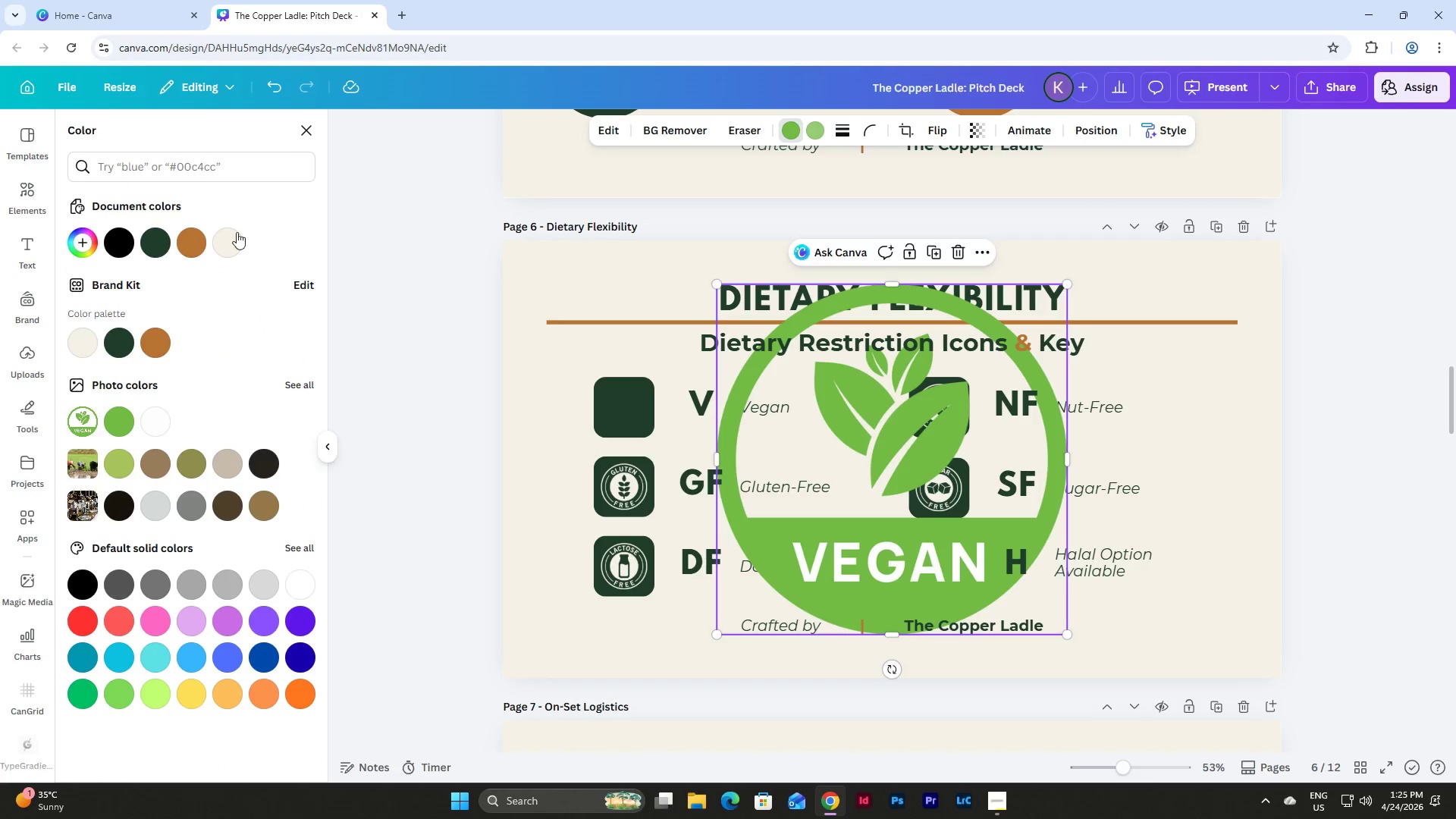 
left_click([236, 234])
 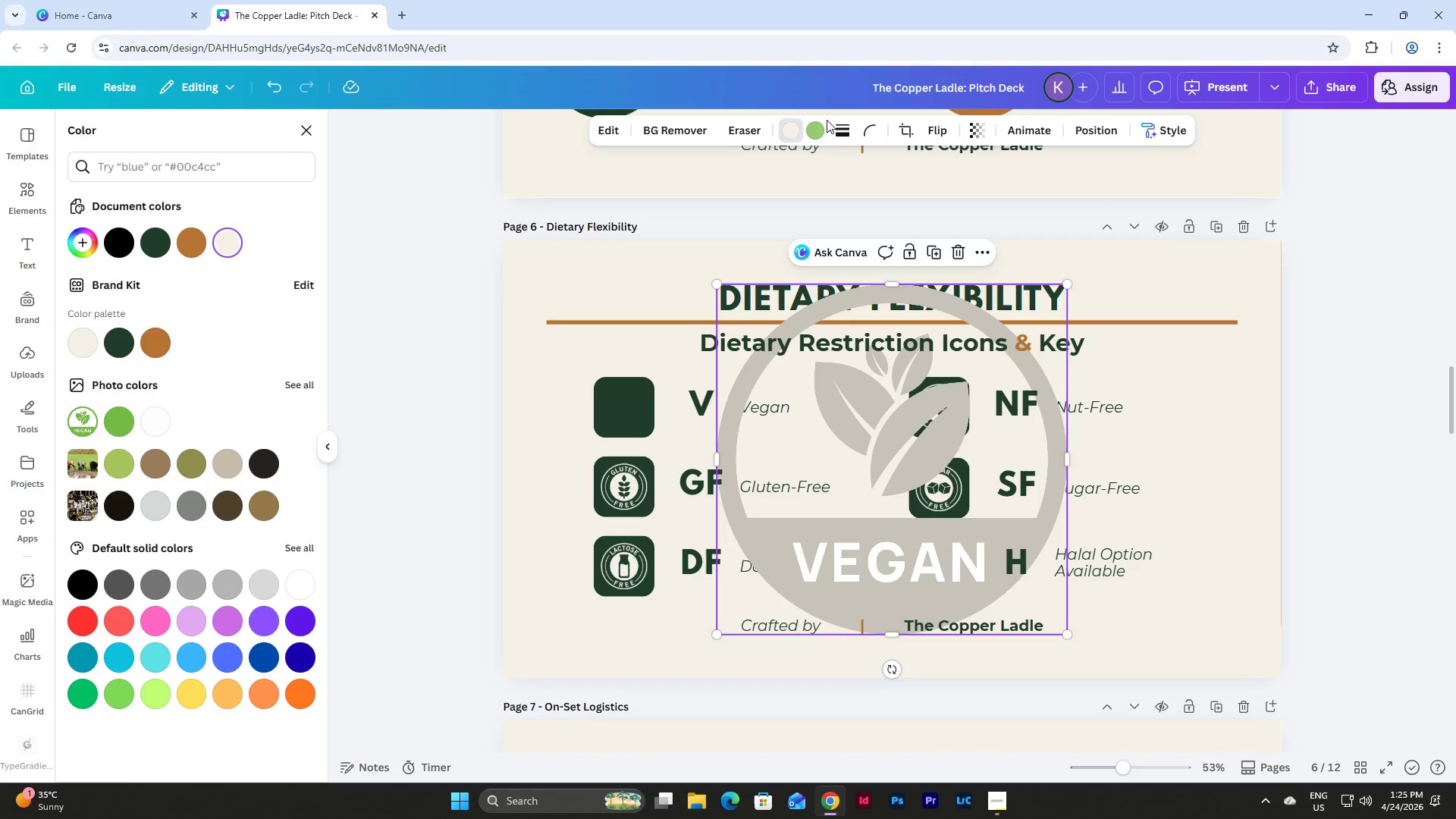 
left_click([821, 129])
 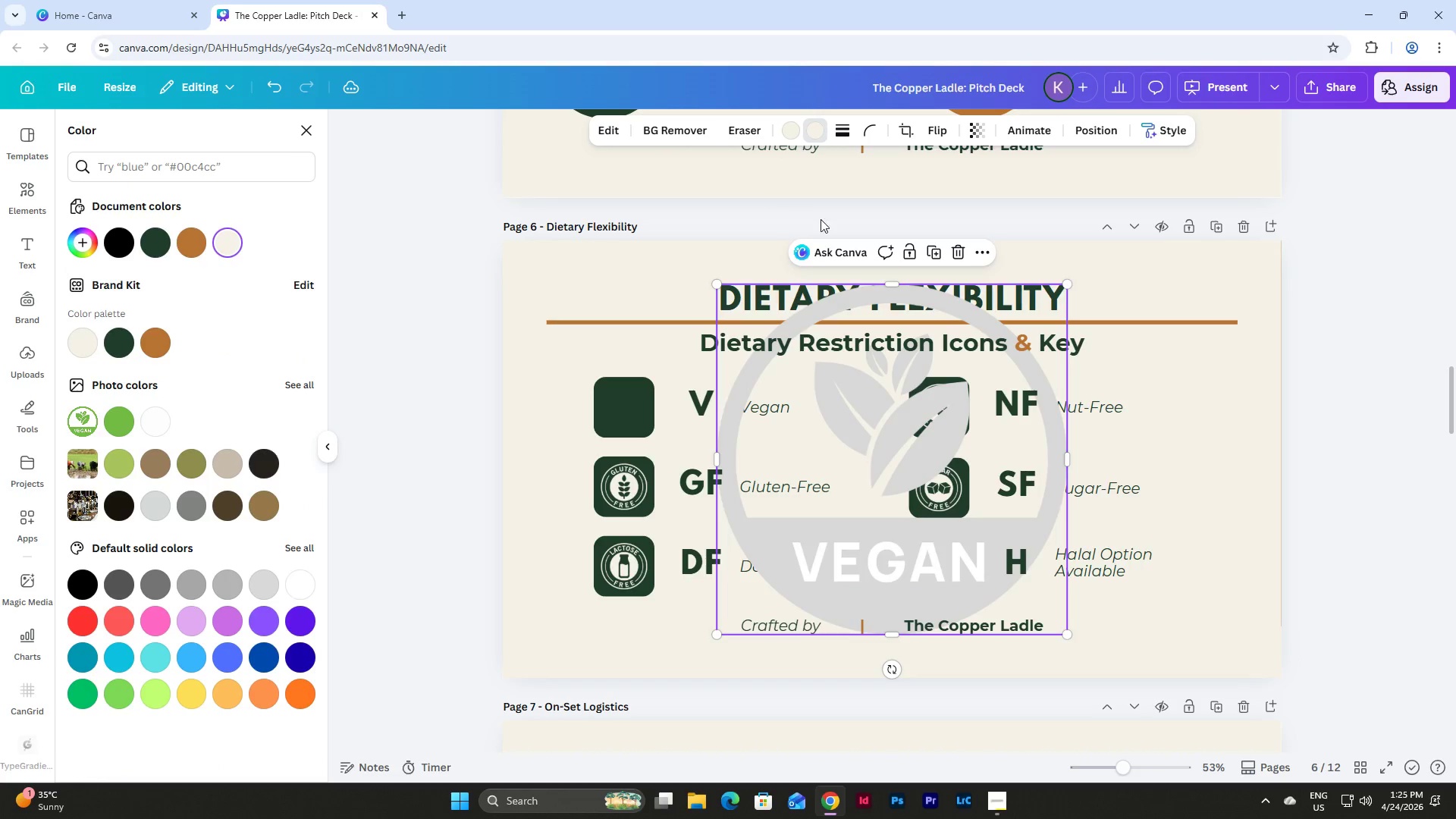 
left_click([958, 246])
 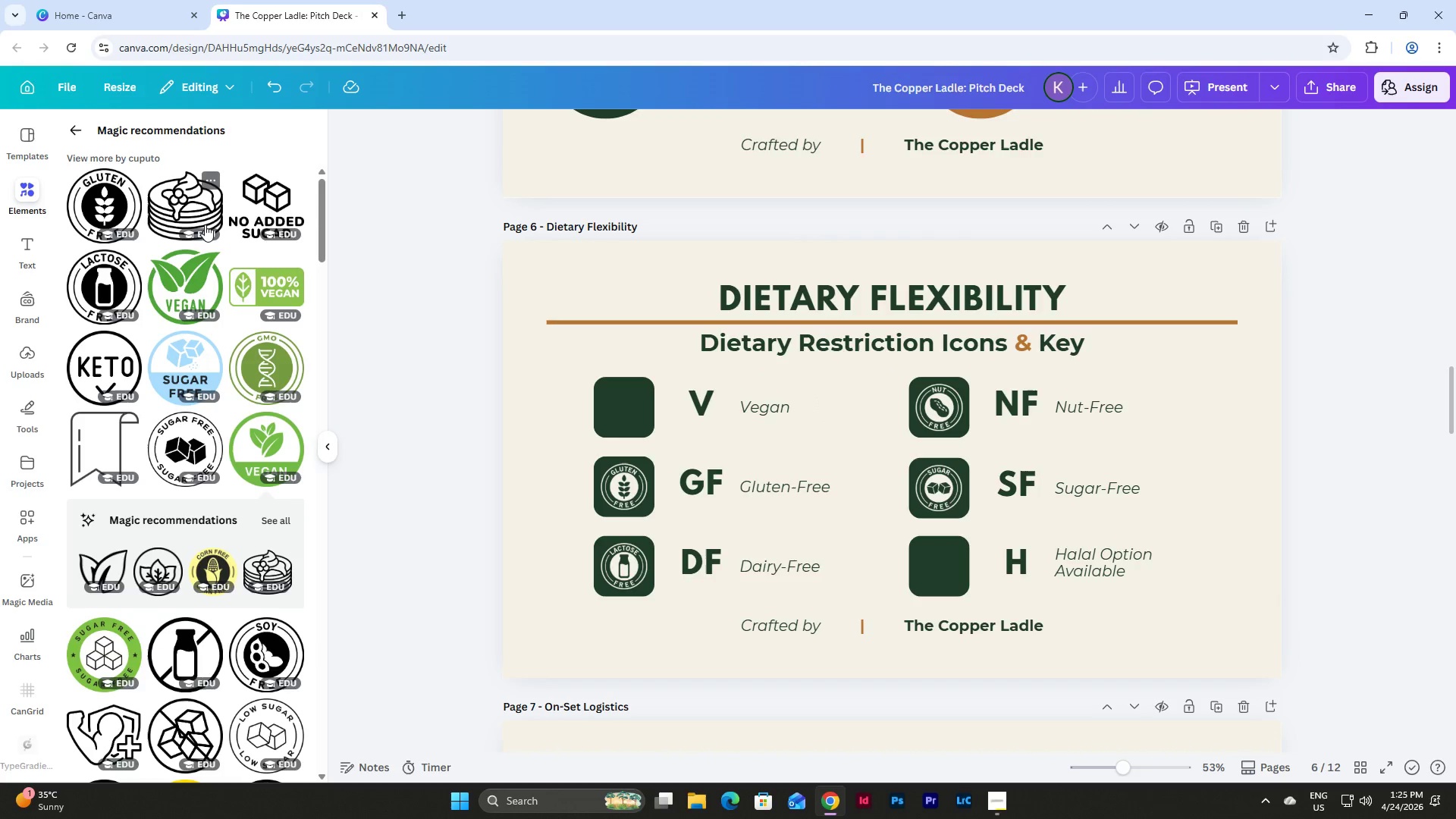 
scroll: coordinate [205, 224], scroll_direction: up, amount: 2.0
 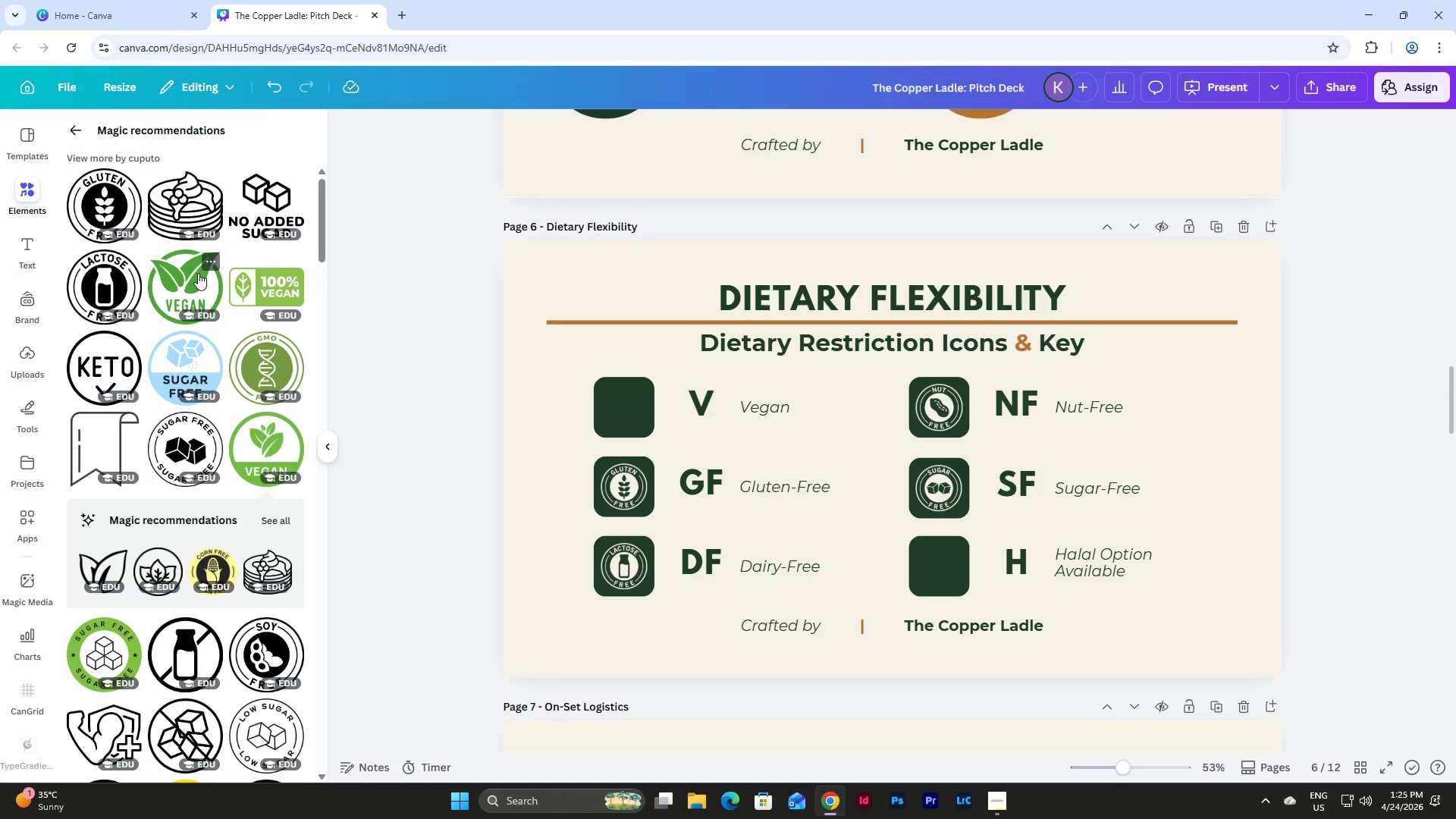 
left_click([198, 273])
 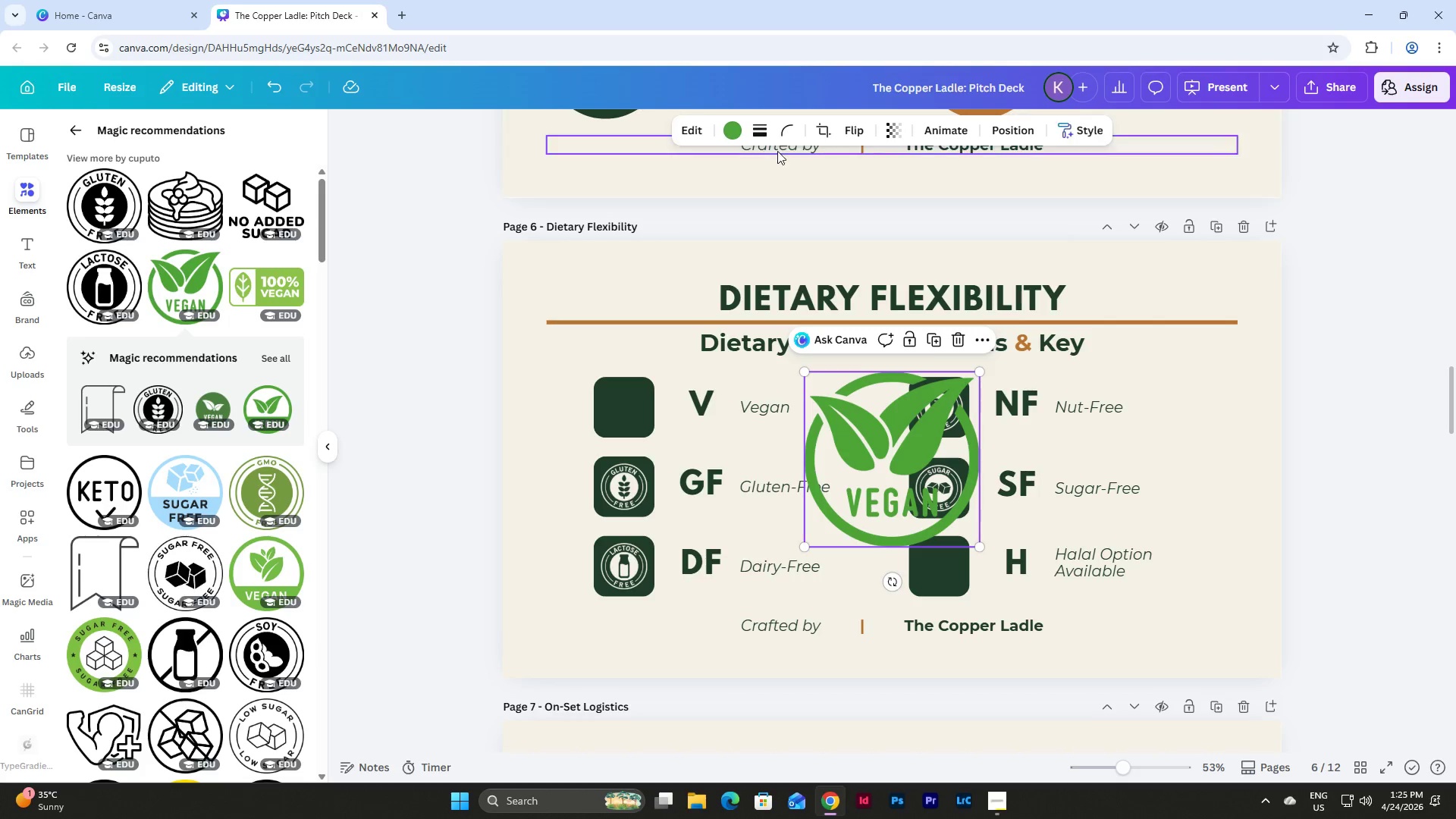 
left_click([731, 126])
 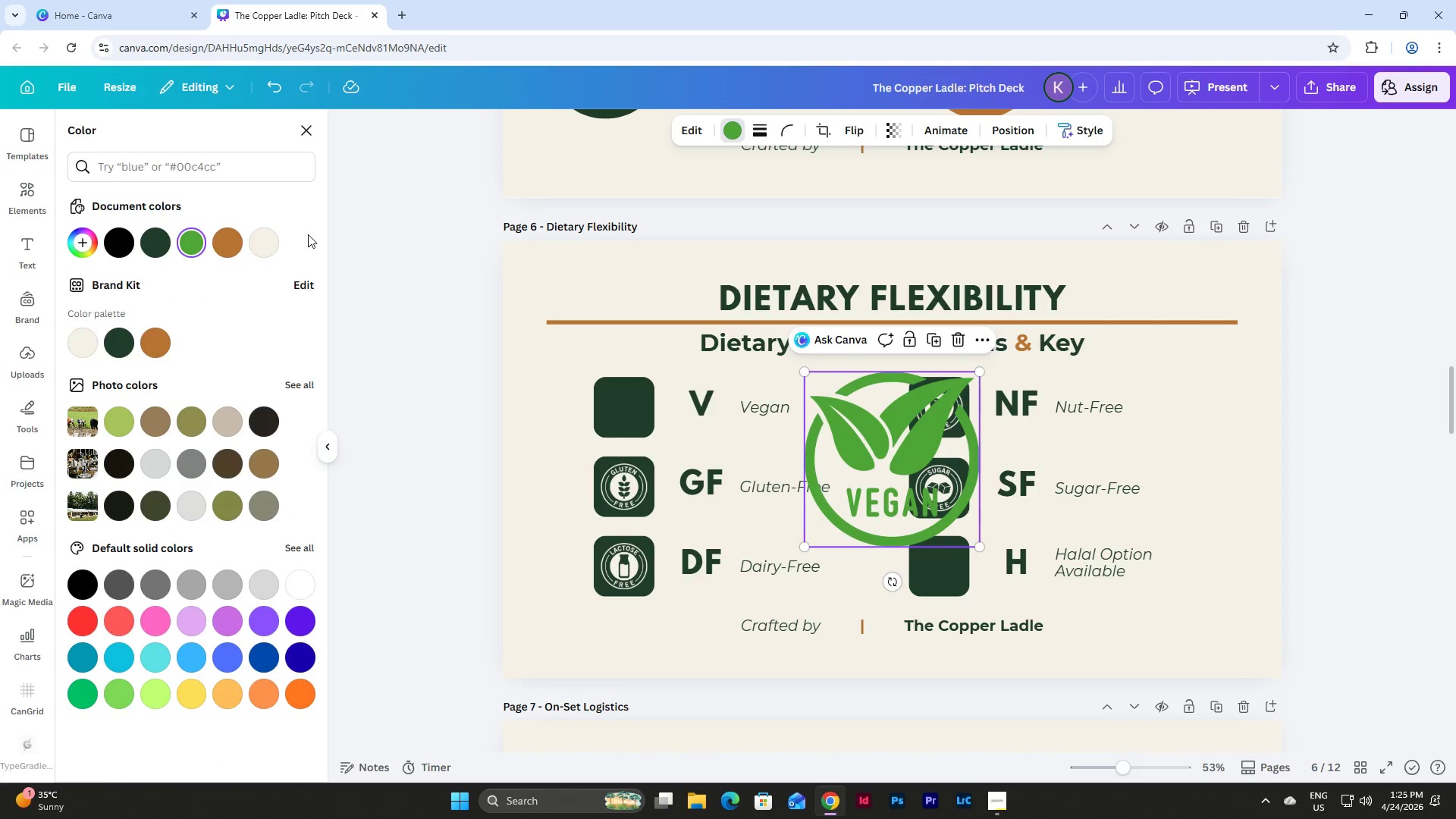 
left_click([268, 243])
 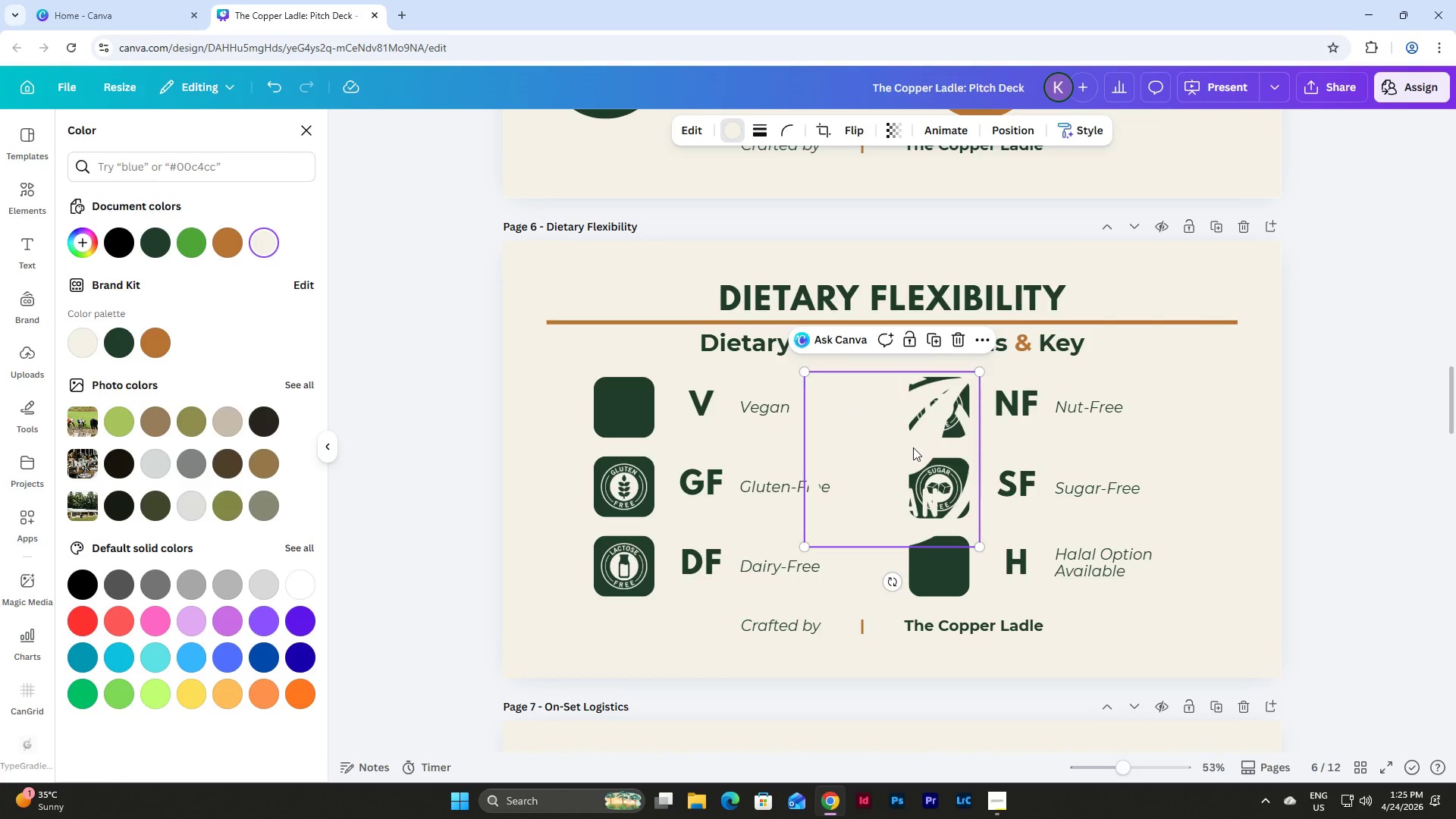 
left_click_drag(start_coordinate=[919, 447], to_coordinate=[639, 404])
 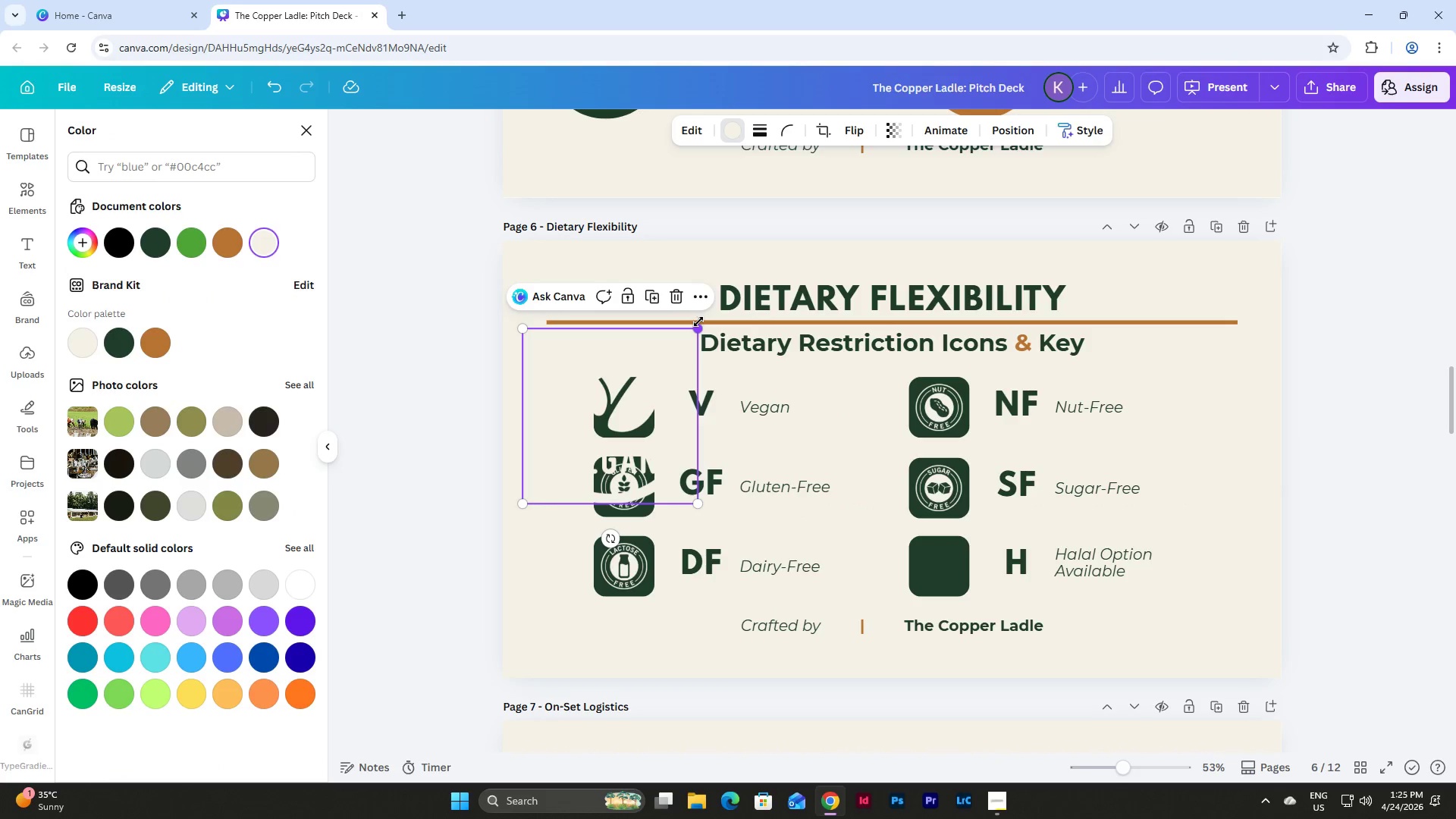 
left_click_drag(start_coordinate=[698, 322], to_coordinate=[565, 429])
 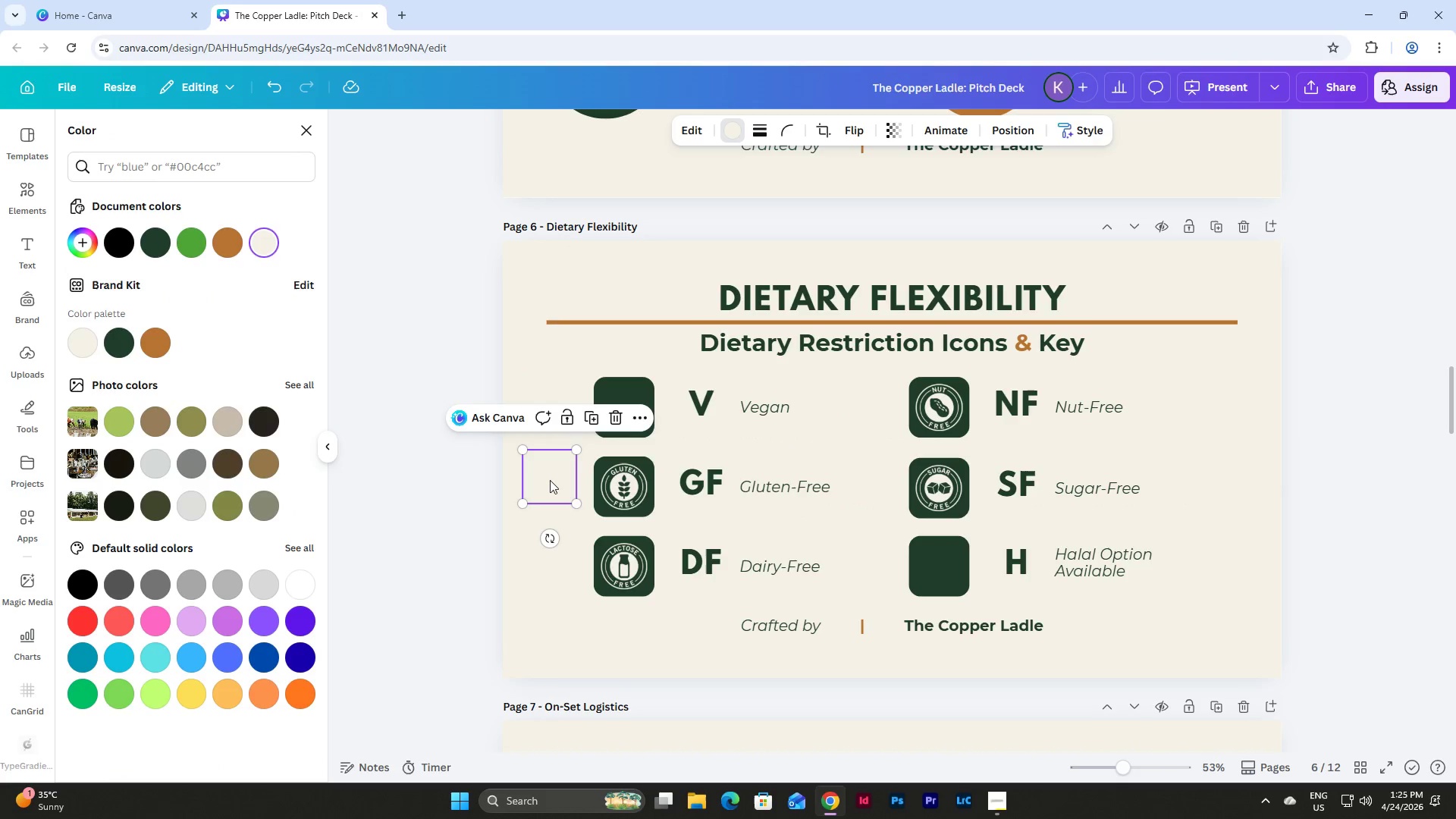 
left_click_drag(start_coordinate=[550, 480], to_coordinate=[569, 494])
 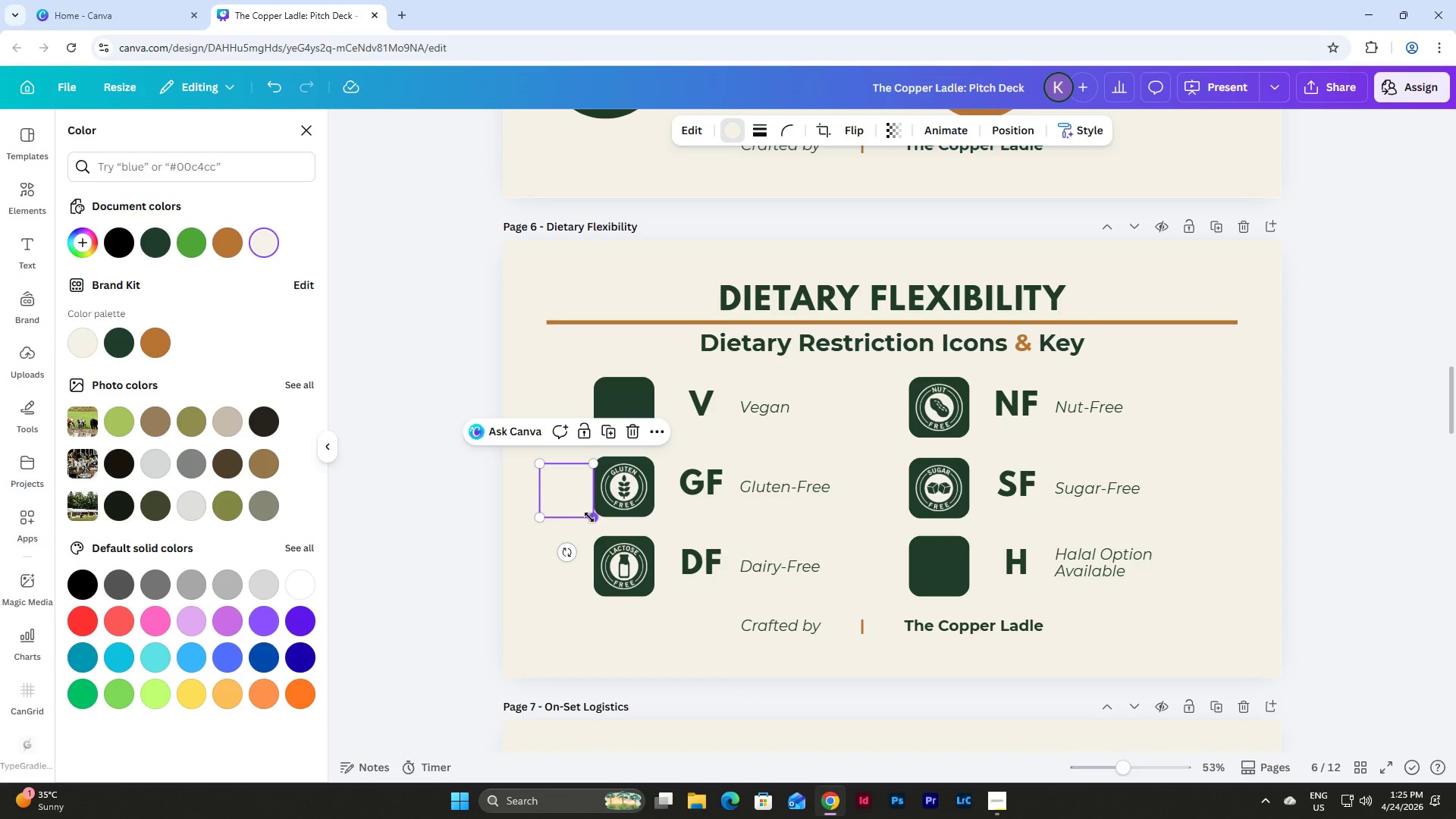 
left_click_drag(start_coordinate=[591, 517], to_coordinate=[584, 507])
 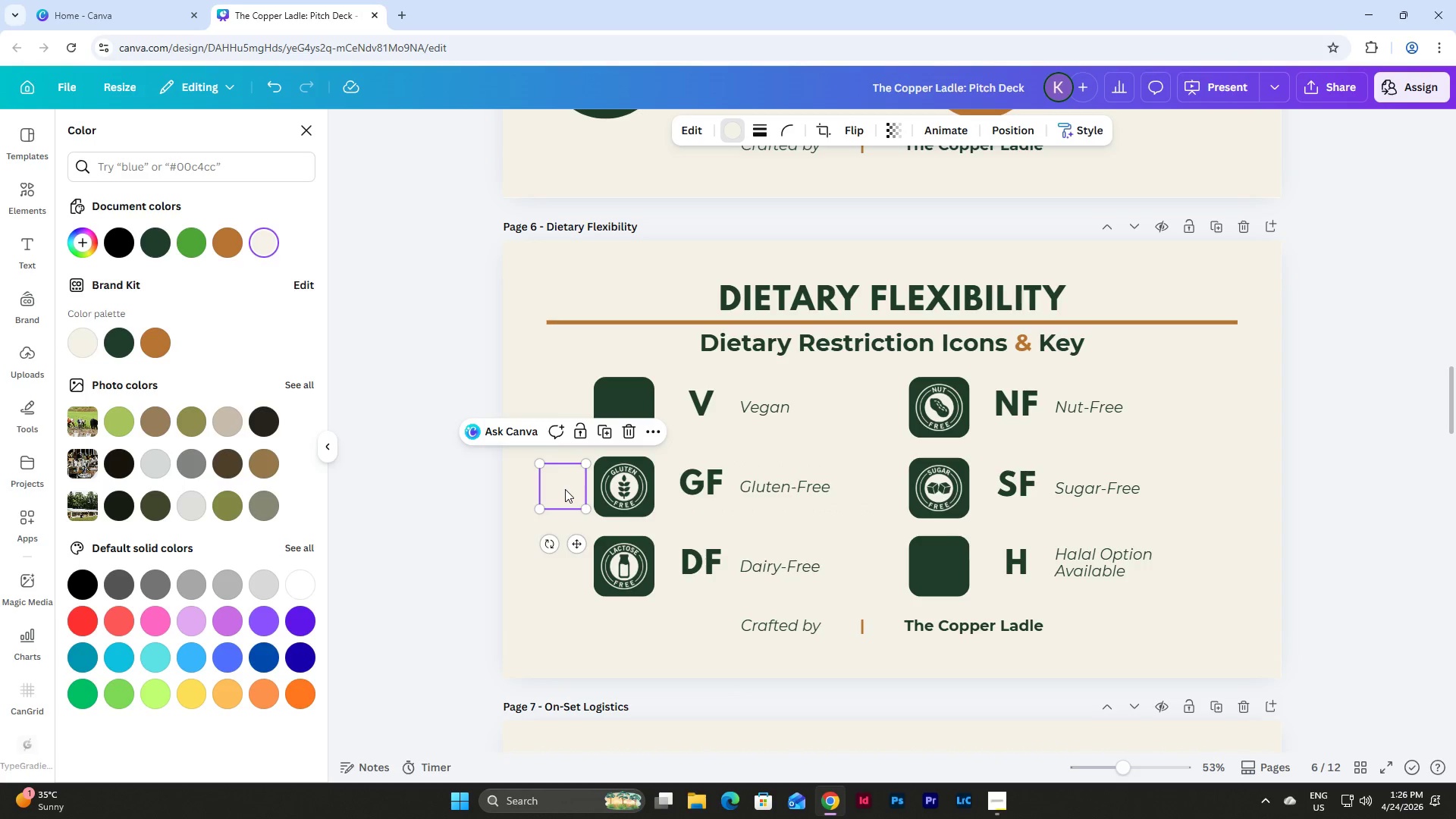 
left_click_drag(start_coordinate=[565, 489], to_coordinate=[626, 412])
 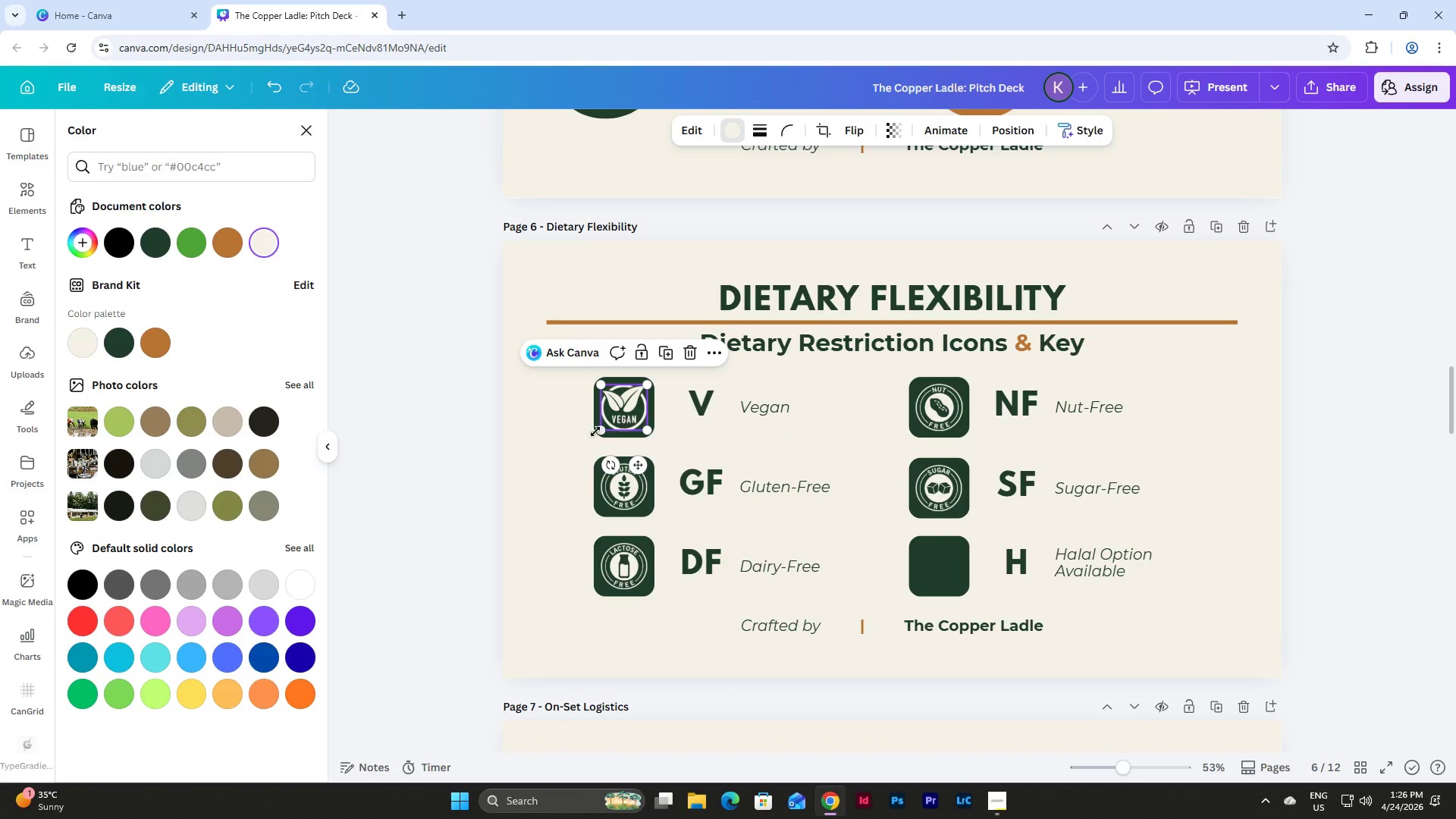 
left_click([546, 442])
 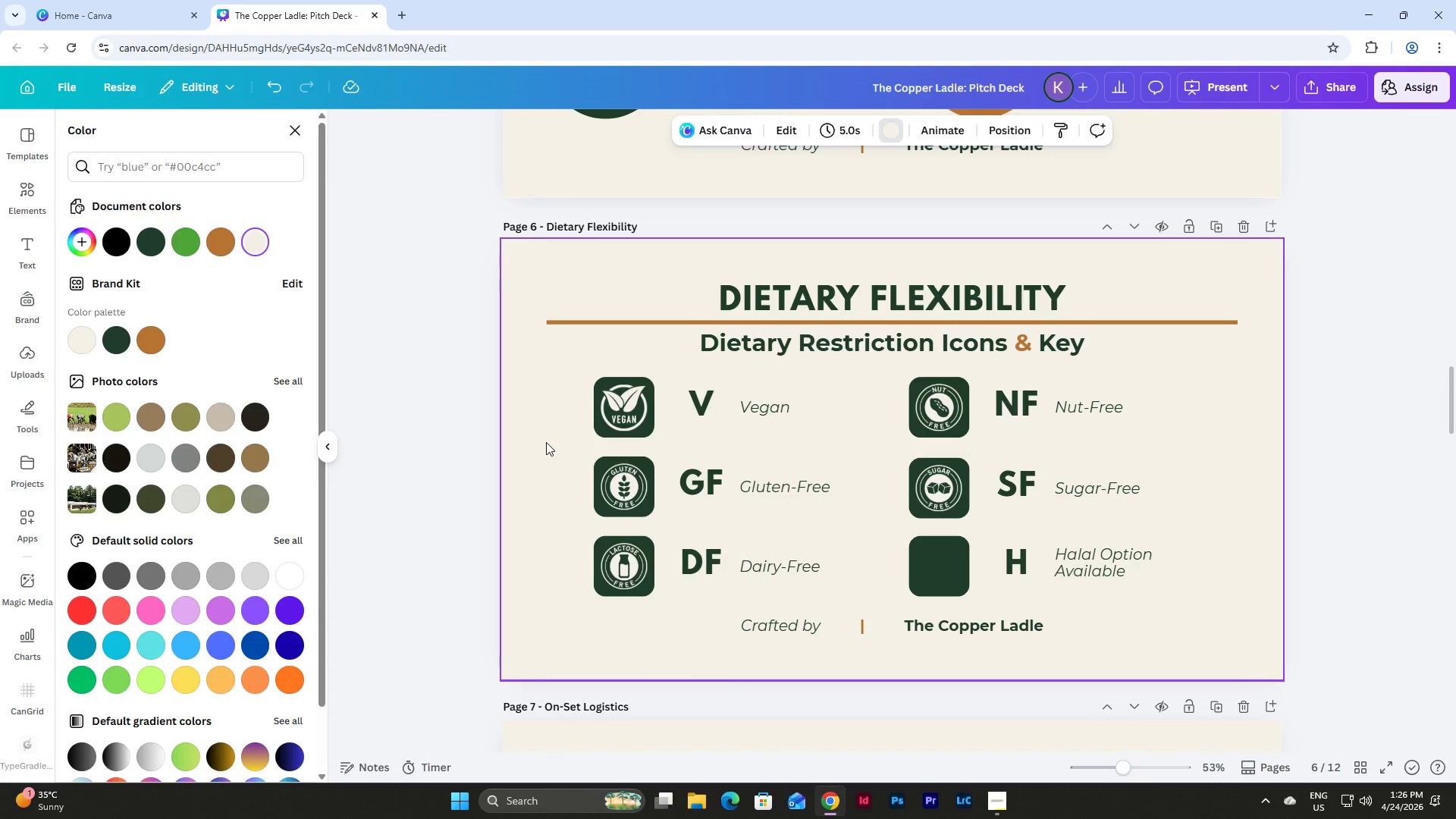 
left_click([20, 205])
 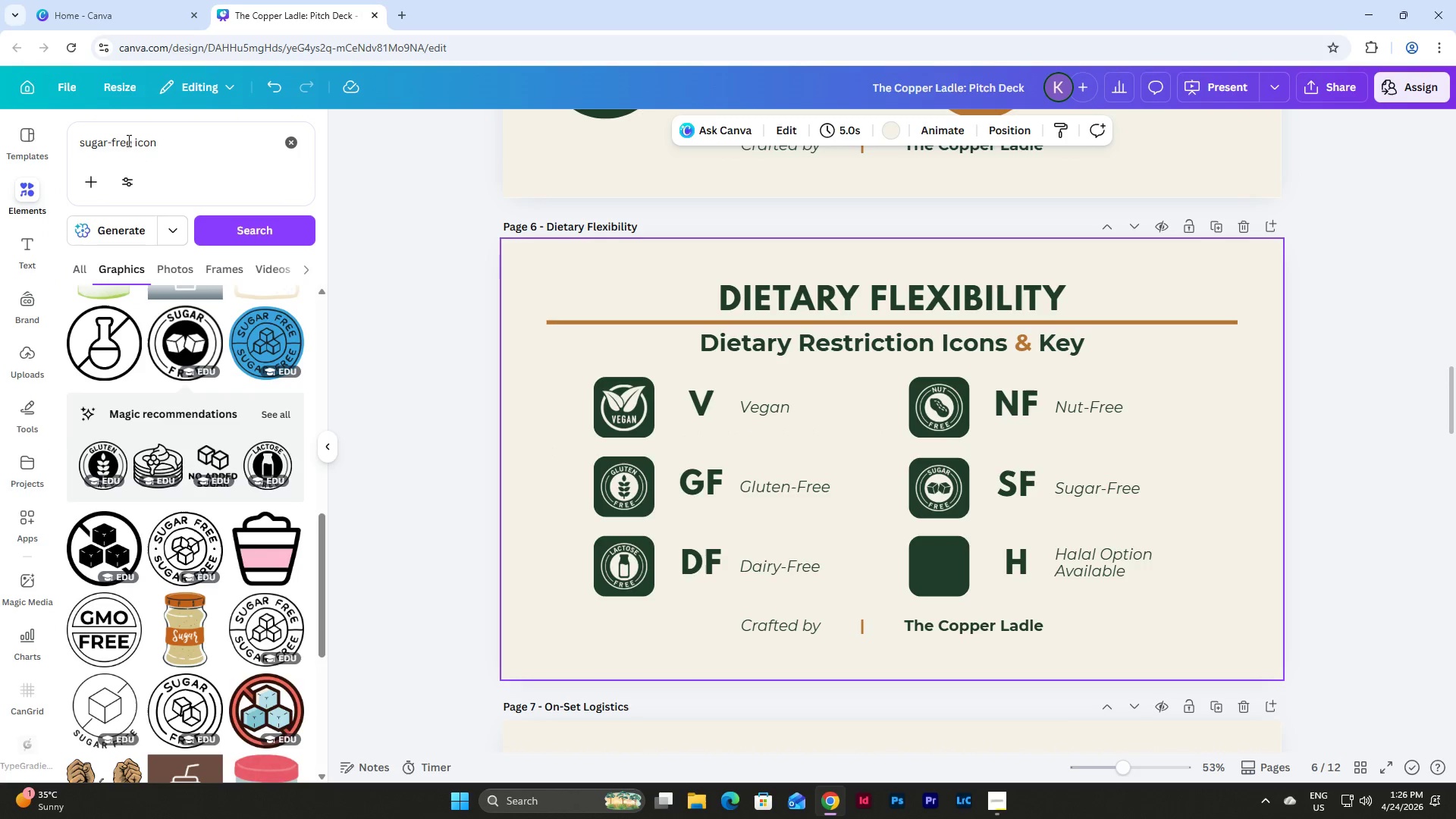 
left_click_drag(start_coordinate=[133, 145], to_coordinate=[55, 152])
 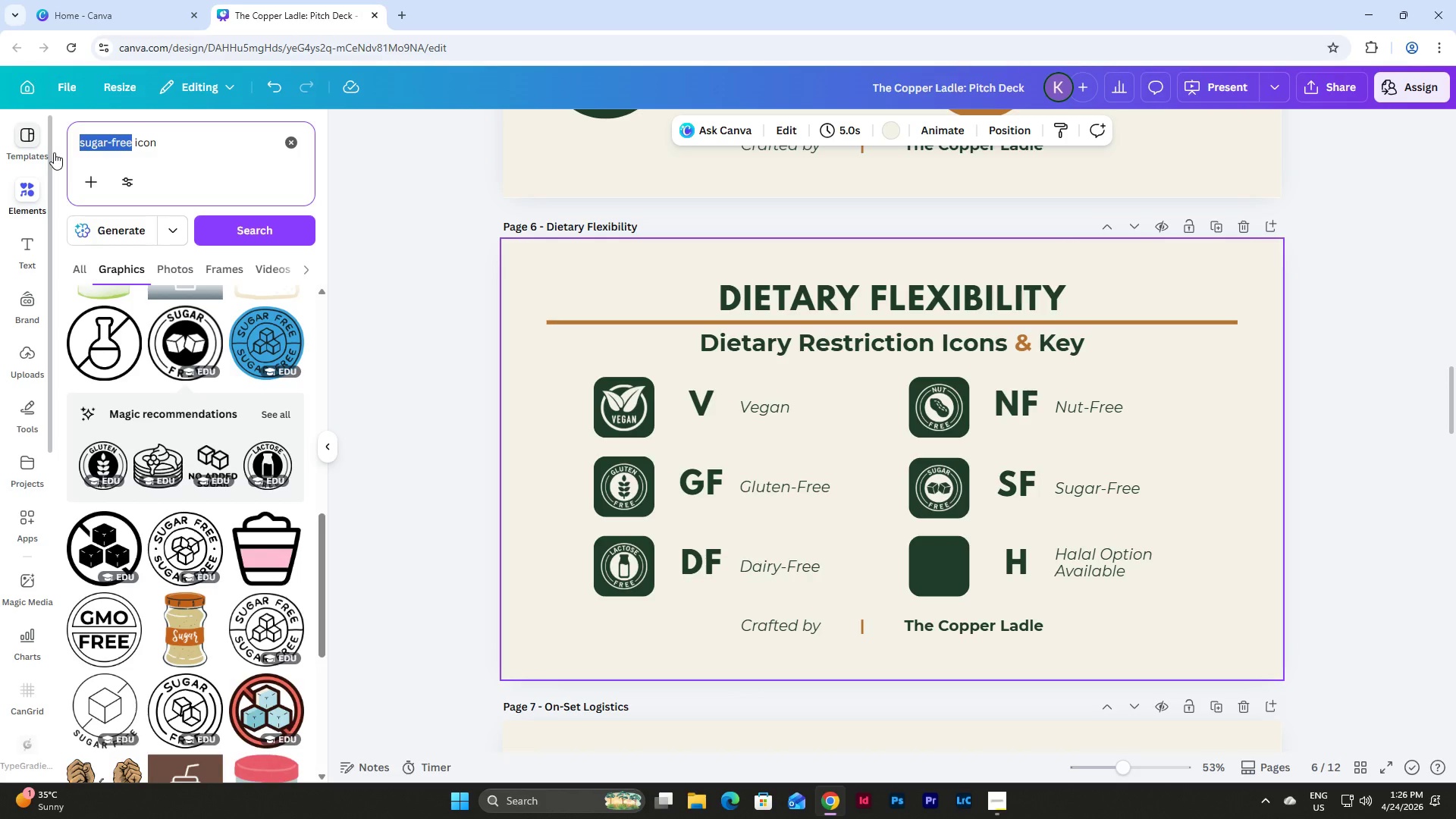 
type(hala)
 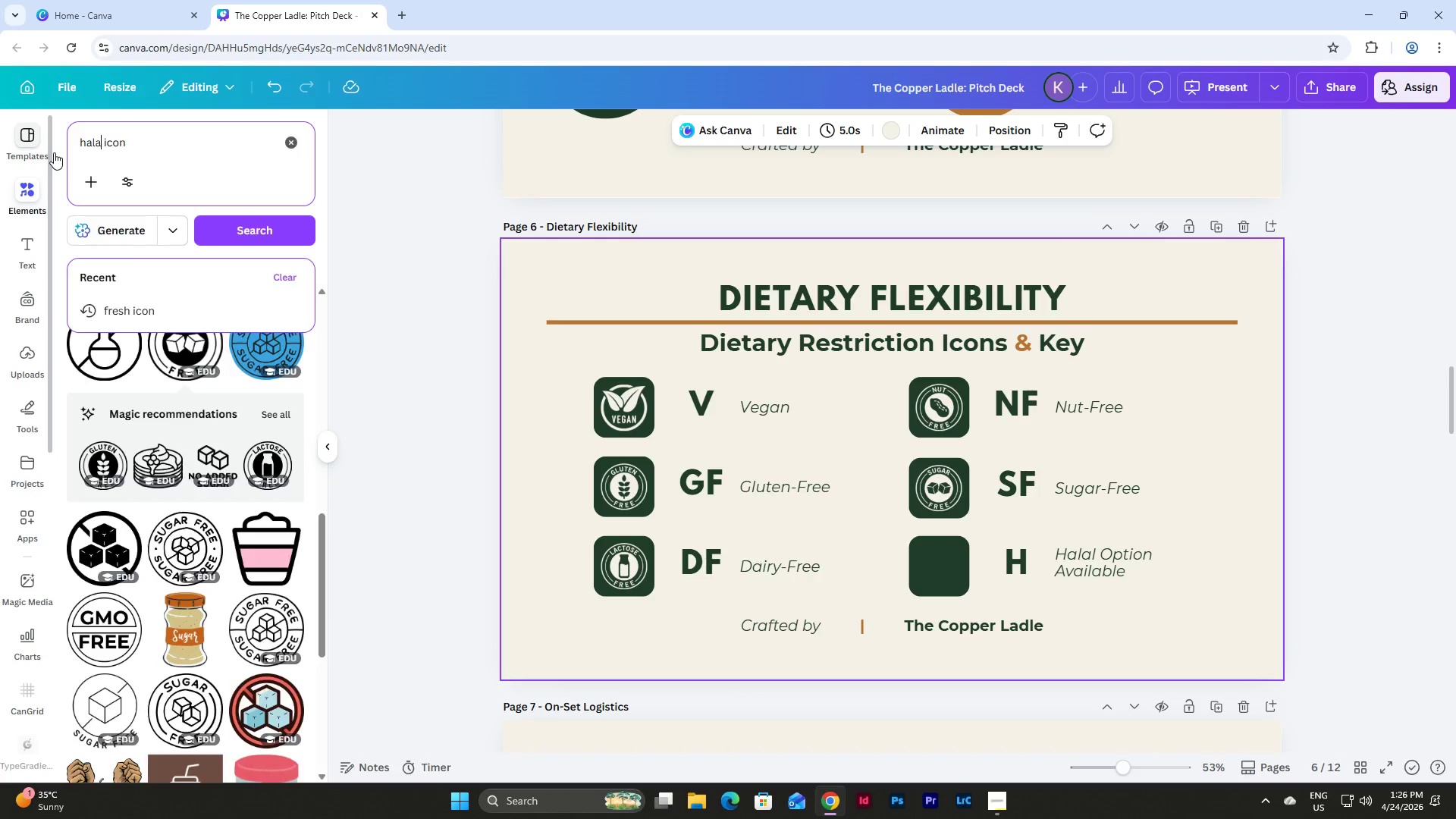 
key(Enter)
 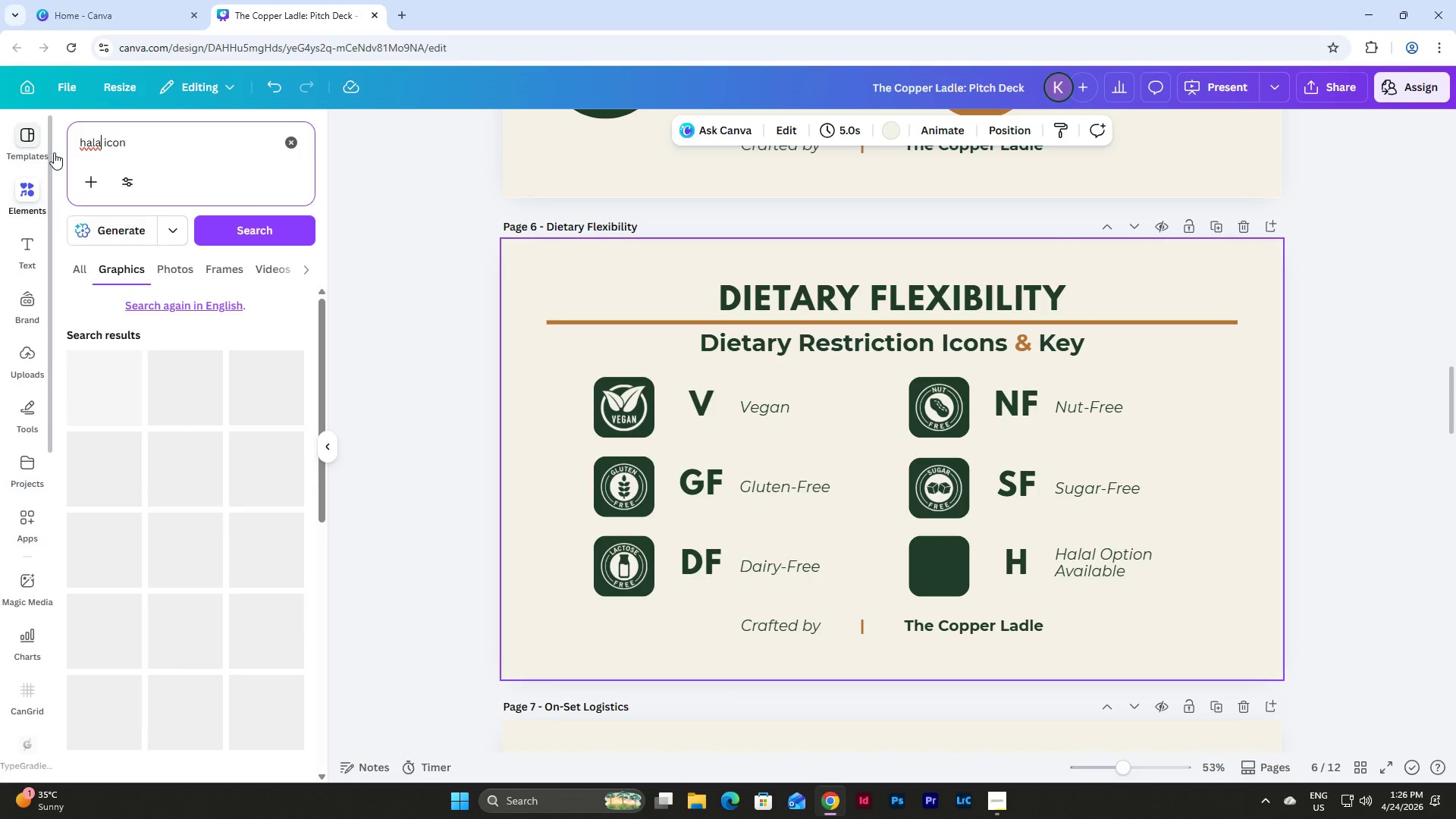 
key(L)
 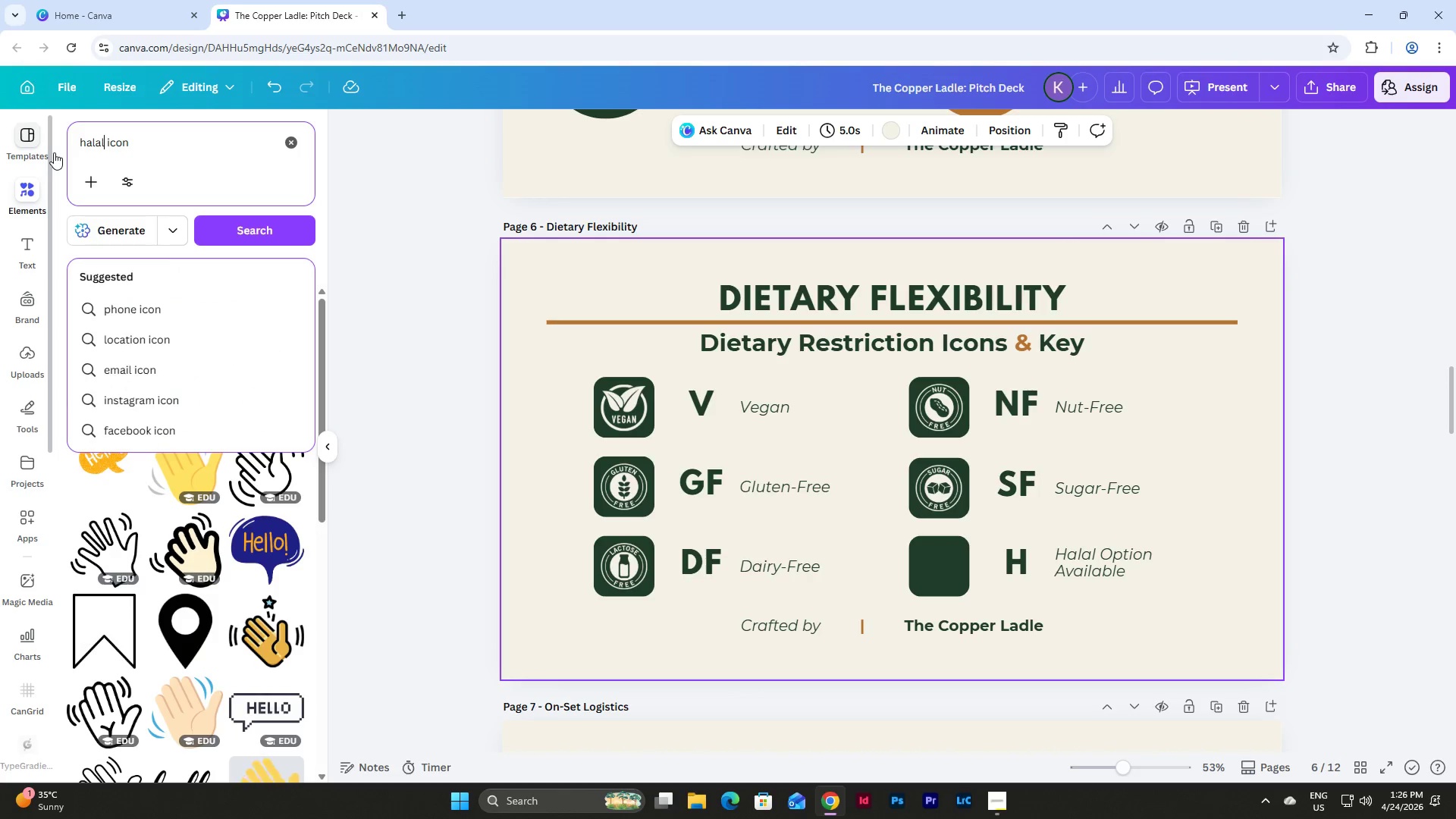 
key(Enter)
 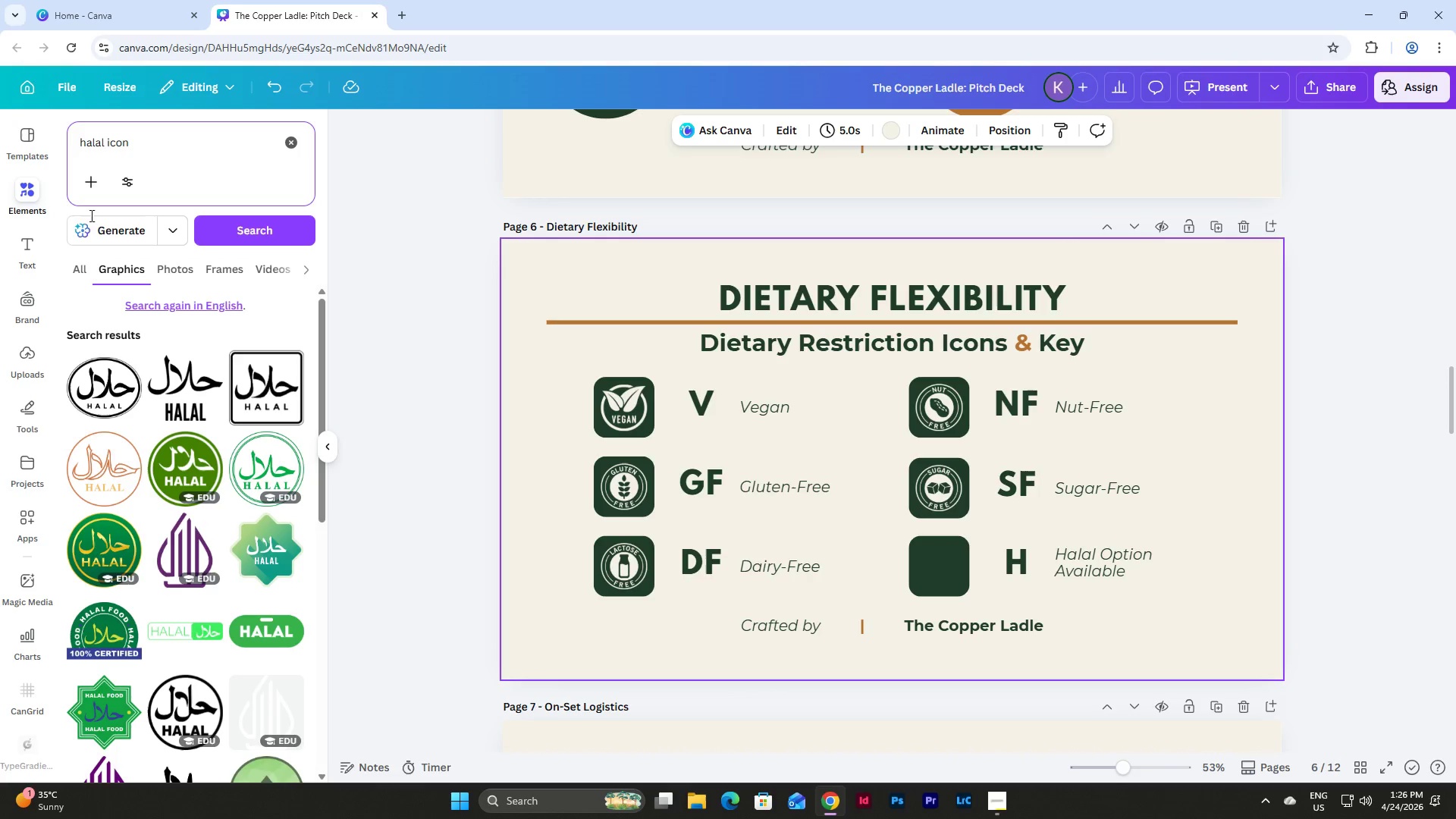 
scroll: coordinate [257, 367], scroll_direction: down, amount: 2.0
 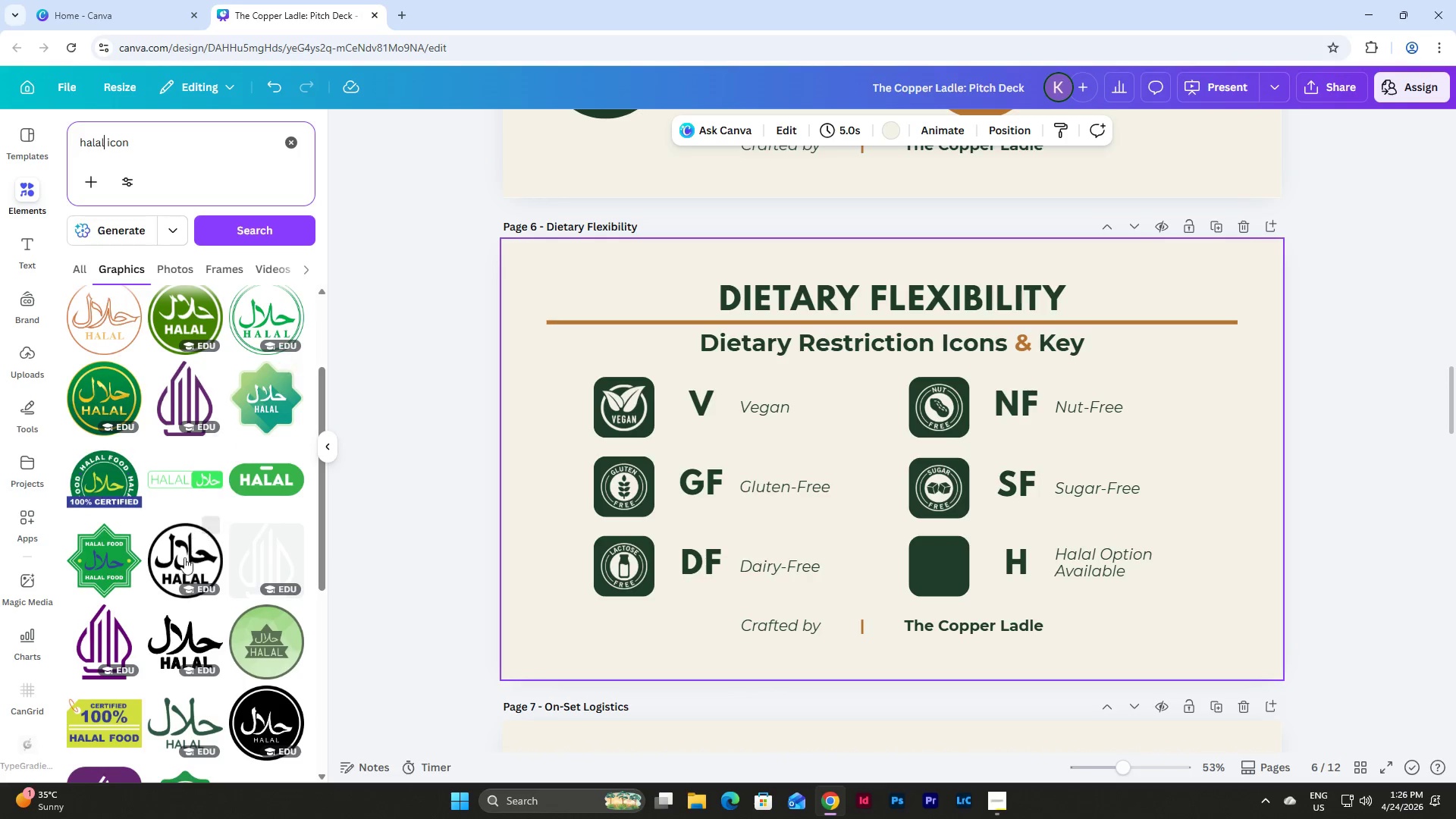 
left_click([171, 579])
 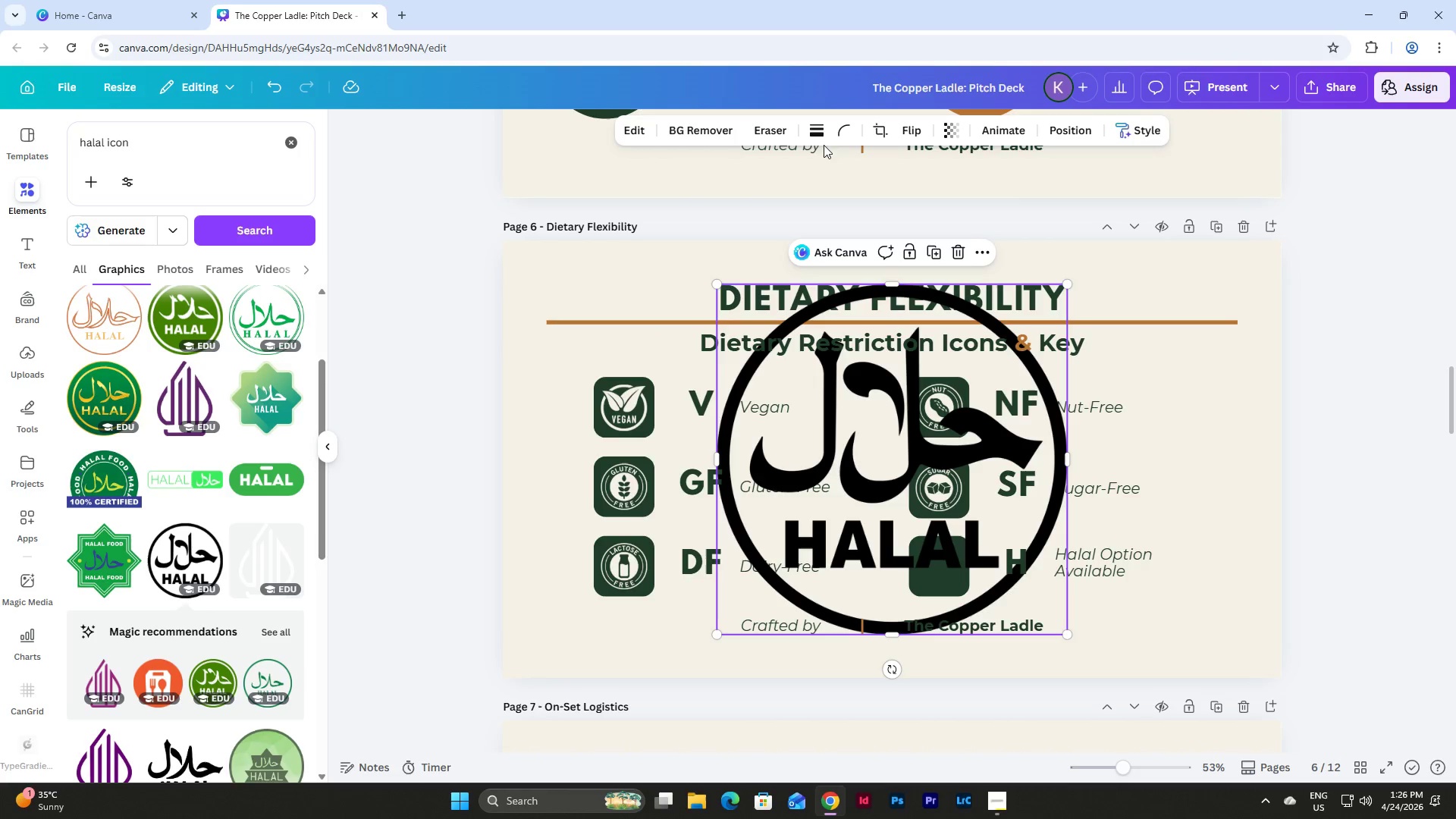 
left_click([959, 246])
 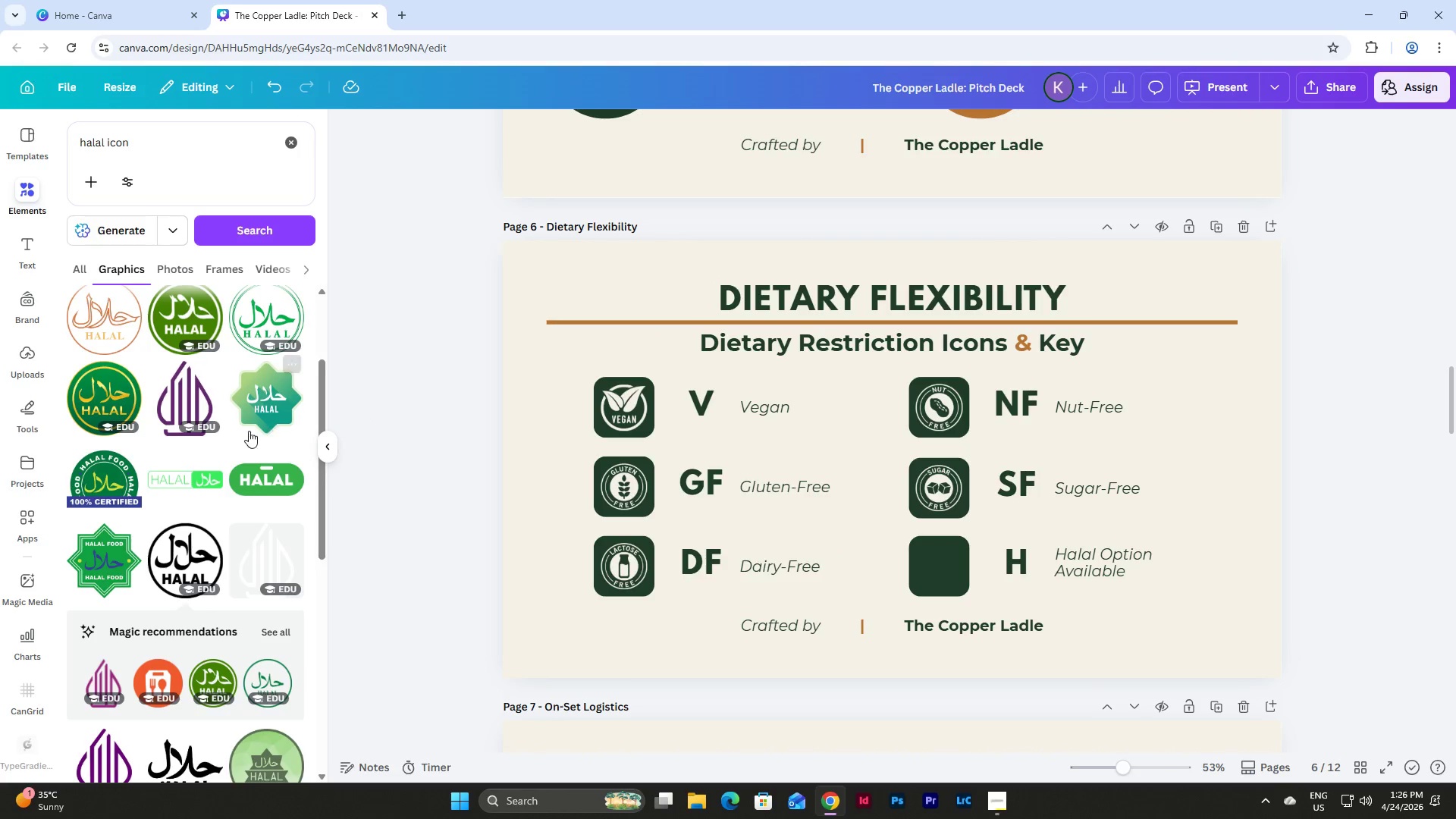 
scroll: coordinate [211, 383], scroll_direction: down, amount: 5.0
 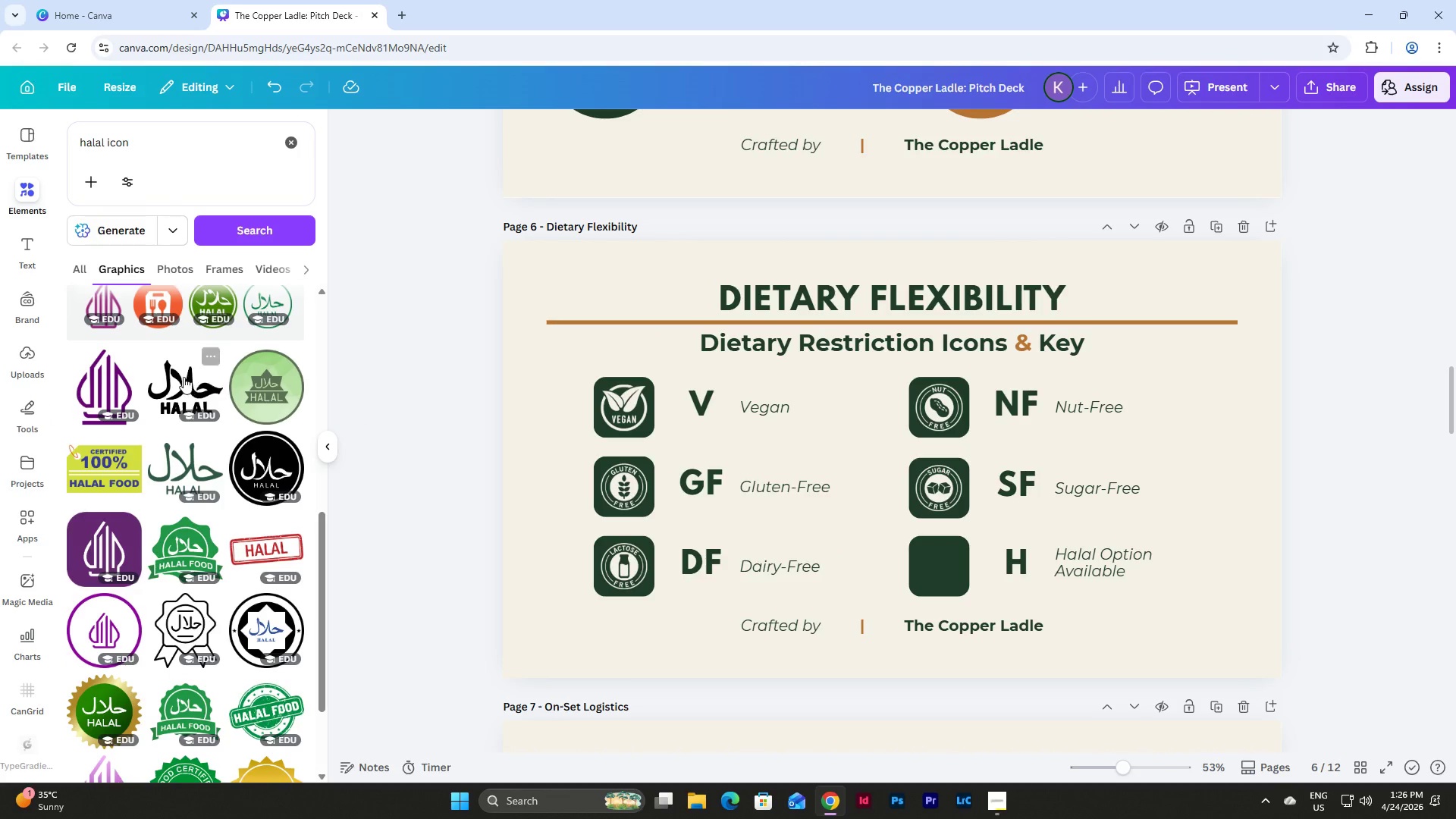 
left_click([184, 377])
 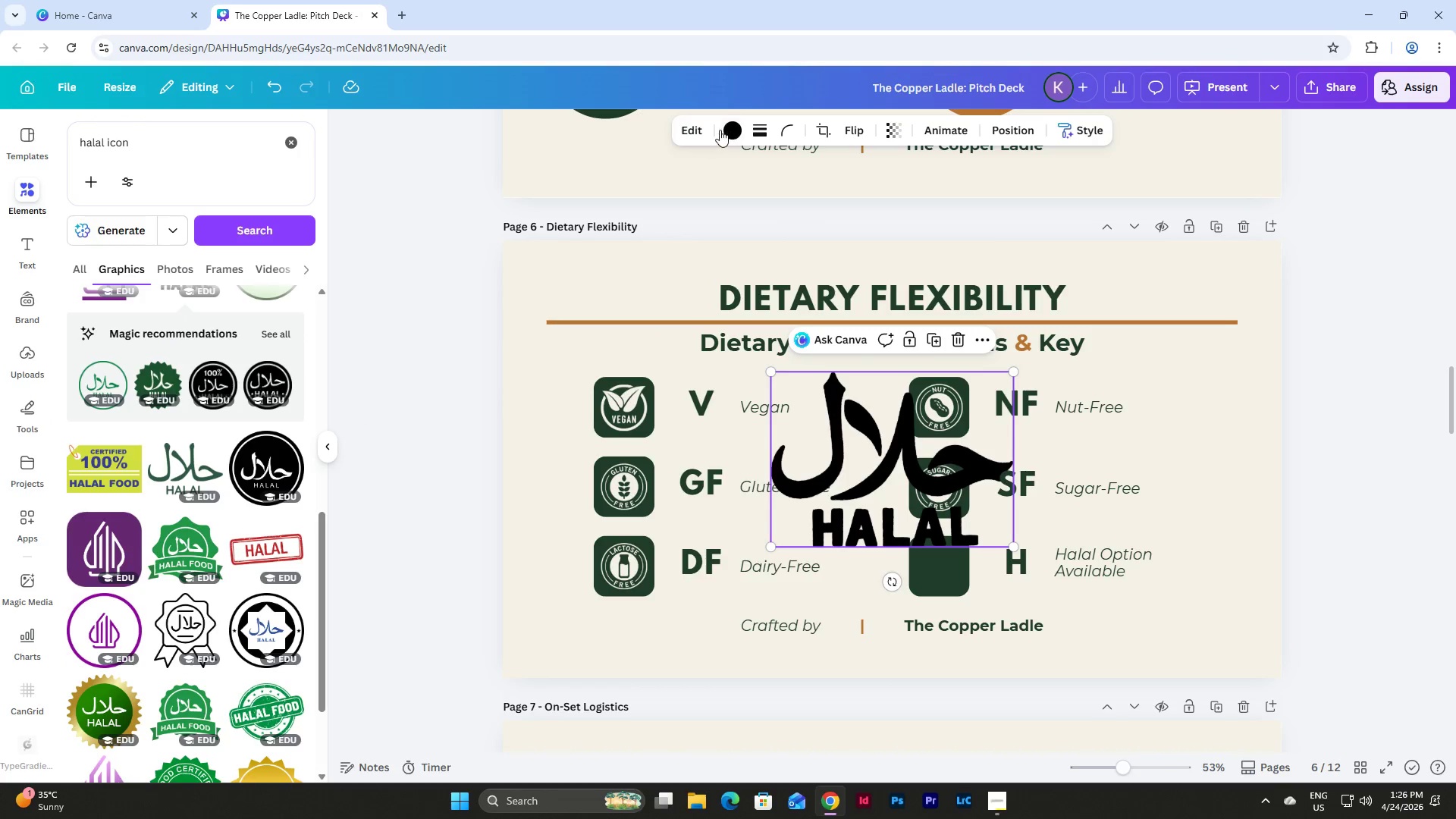 
left_click([729, 127])
 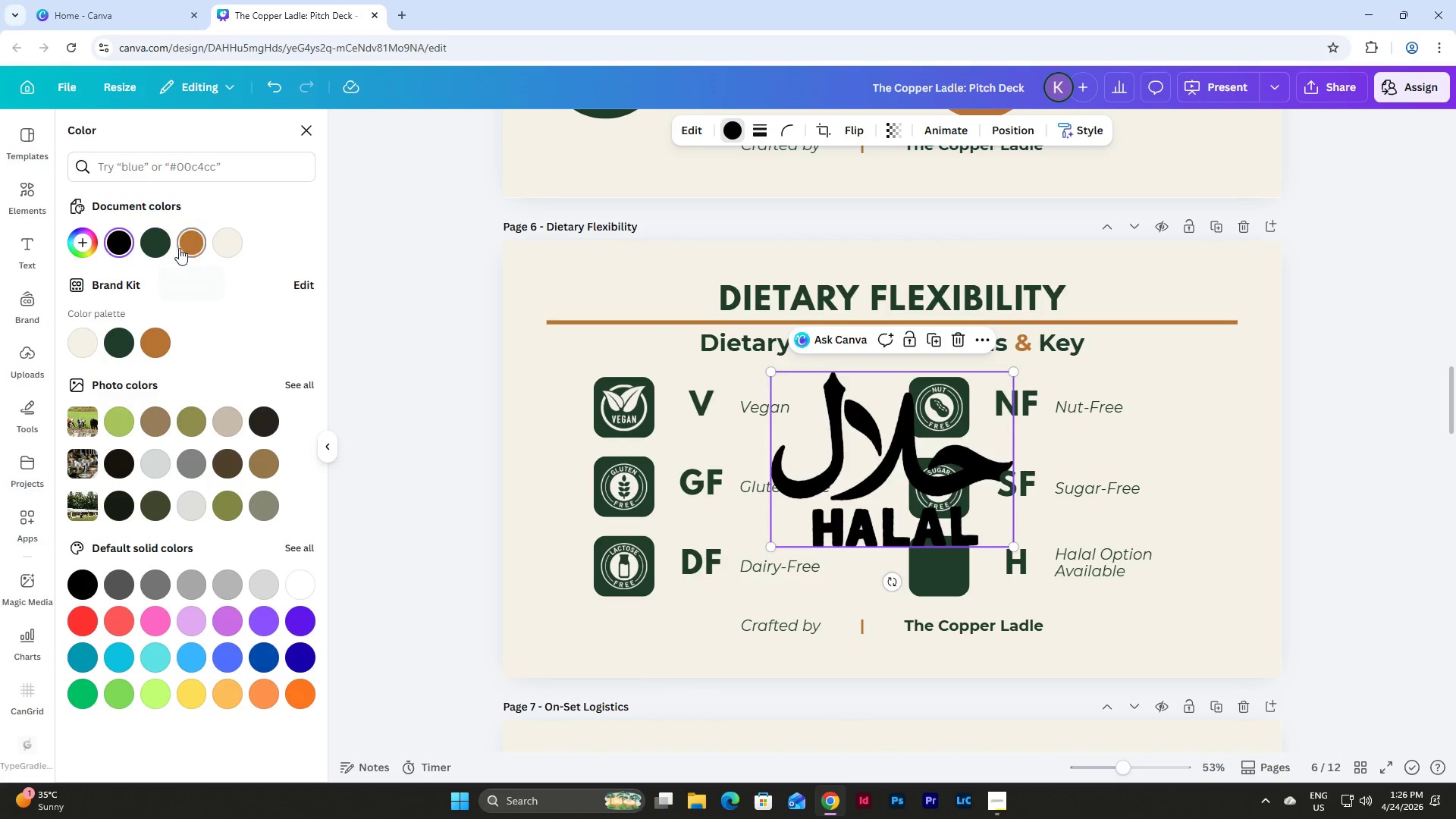 
left_click([221, 240])
 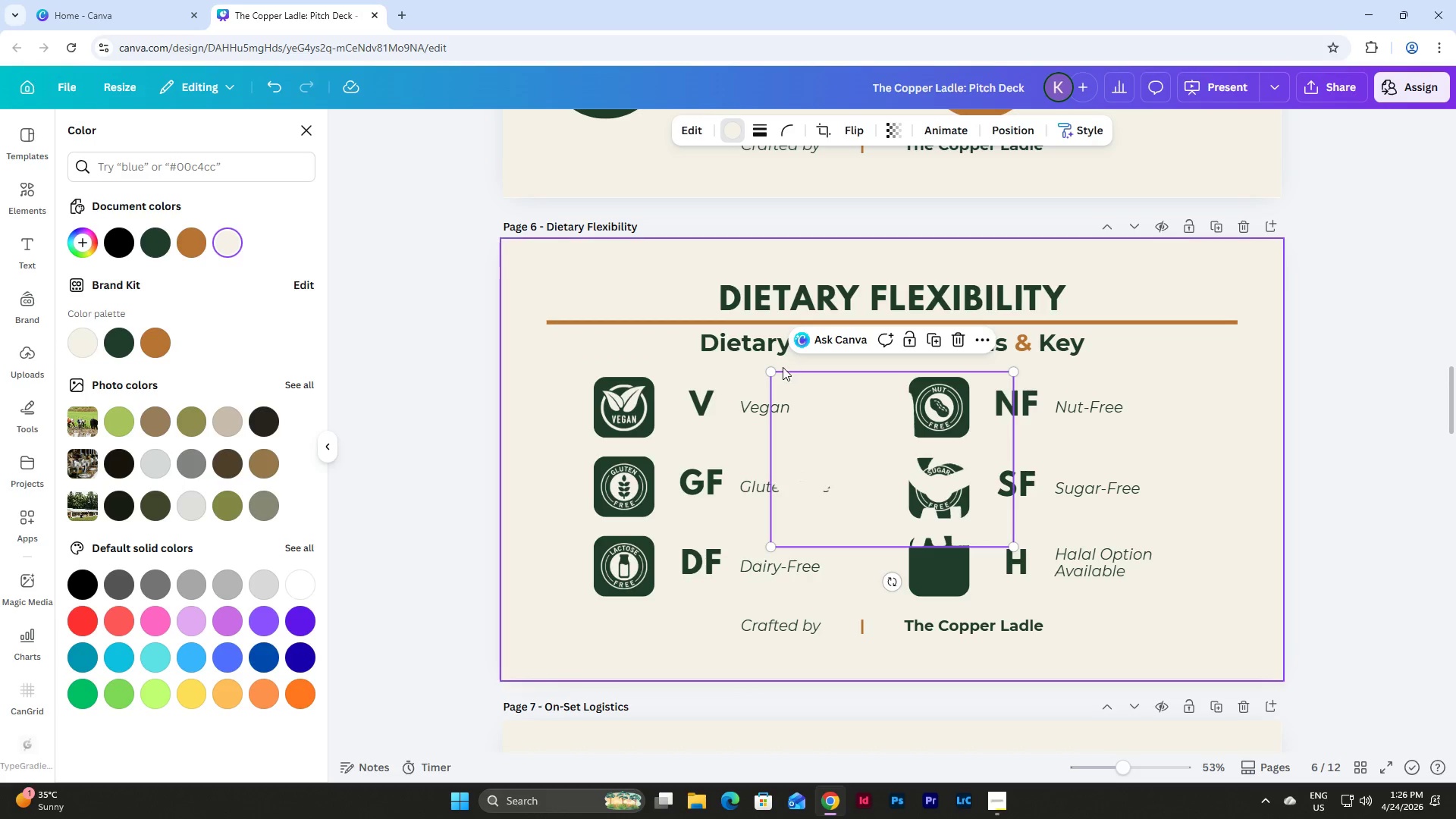 
left_click_drag(start_coordinate=[770, 369], to_coordinate=[965, 516])
 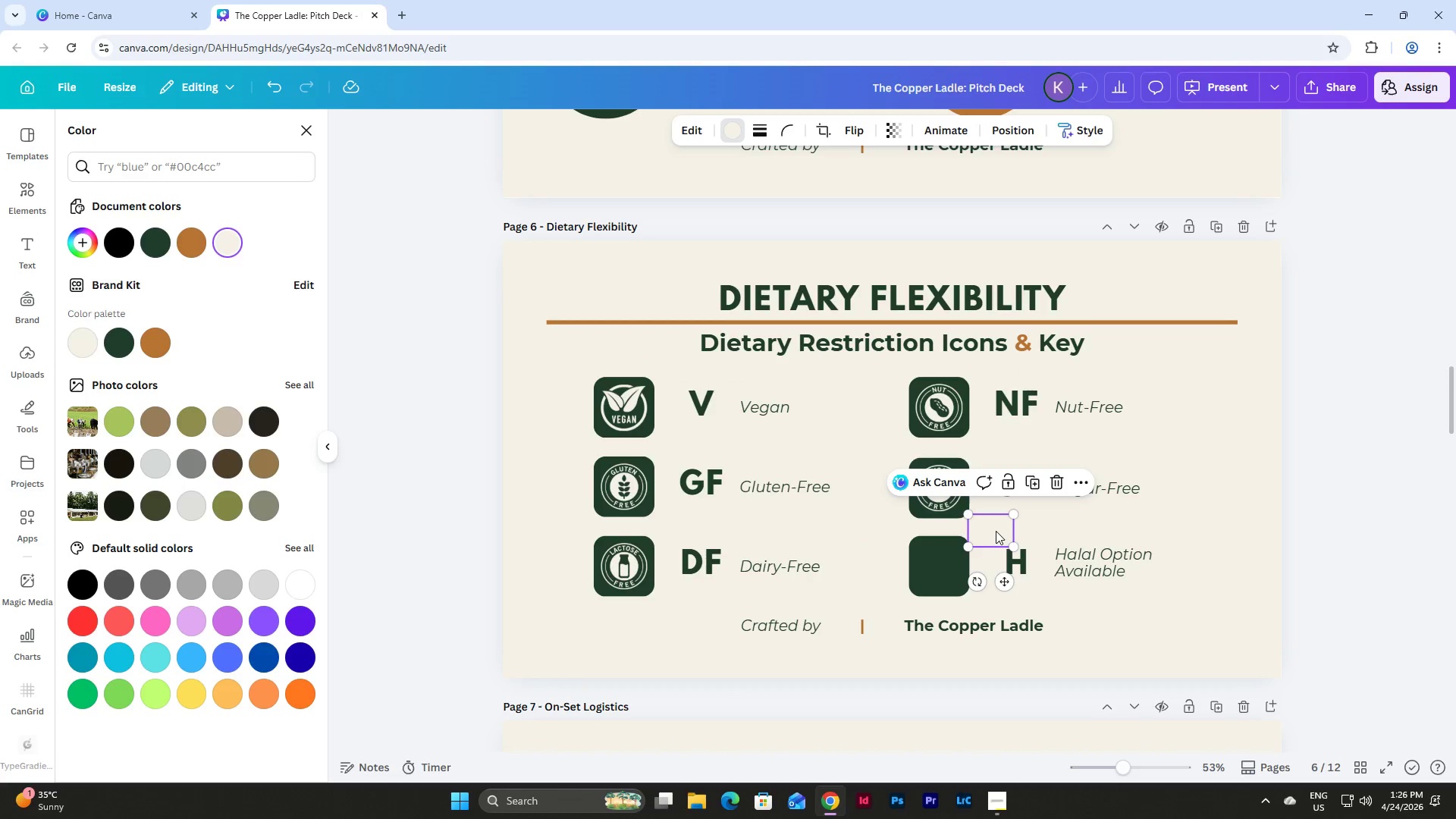 
left_click_drag(start_coordinate=[995, 531], to_coordinate=[945, 566])
 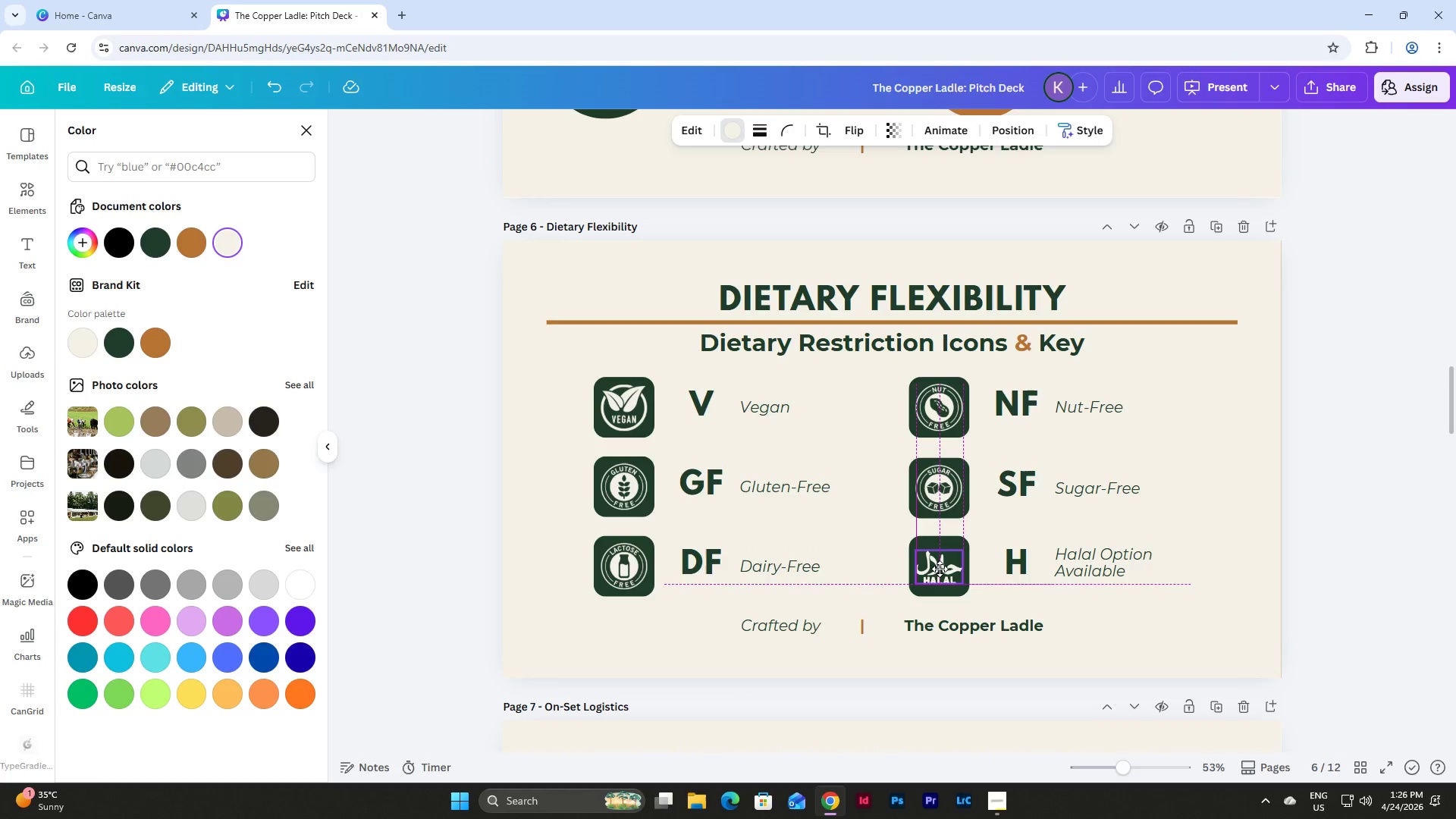 
wait(11.92)
 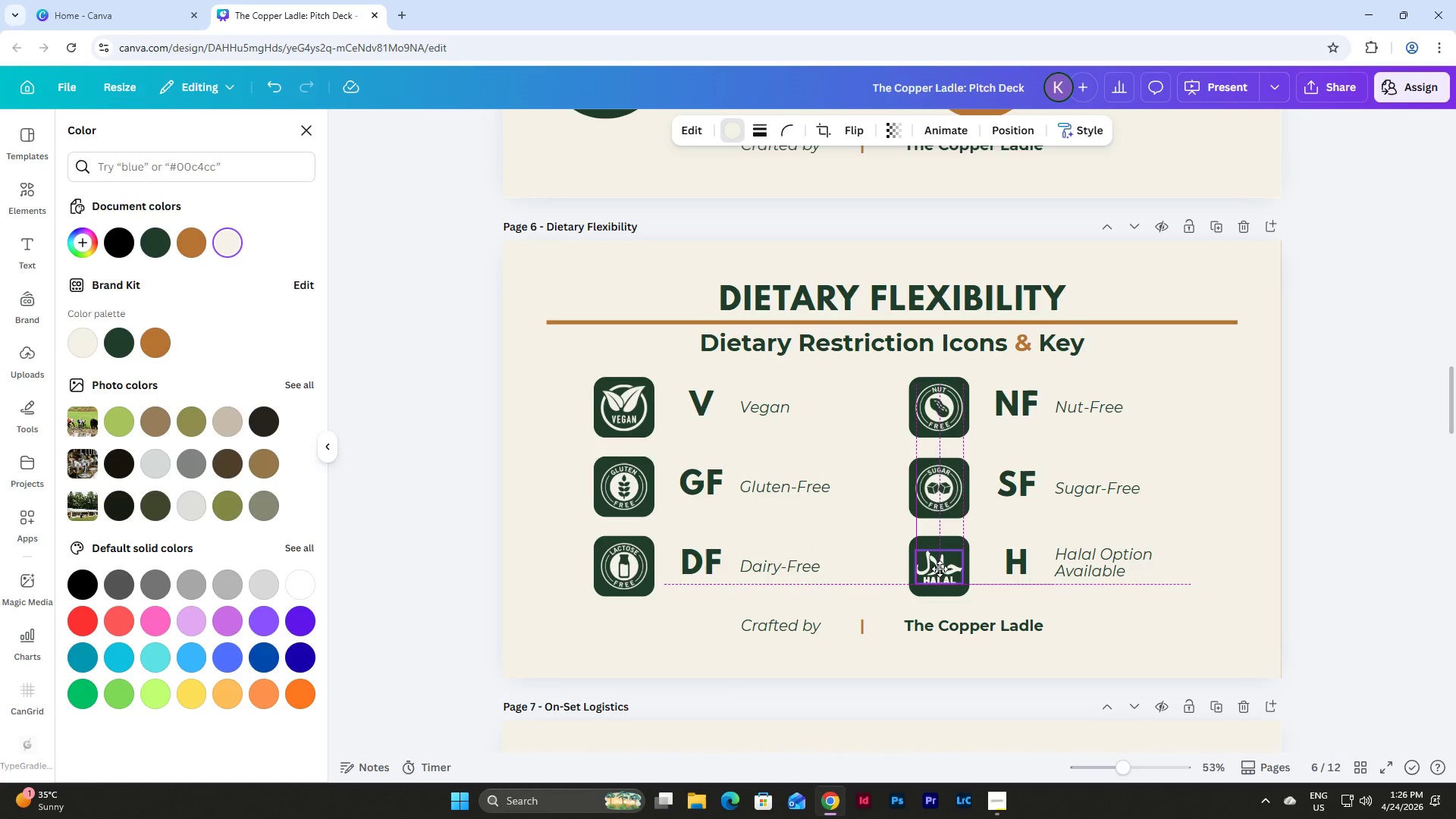 
left_click([1266, 533])
 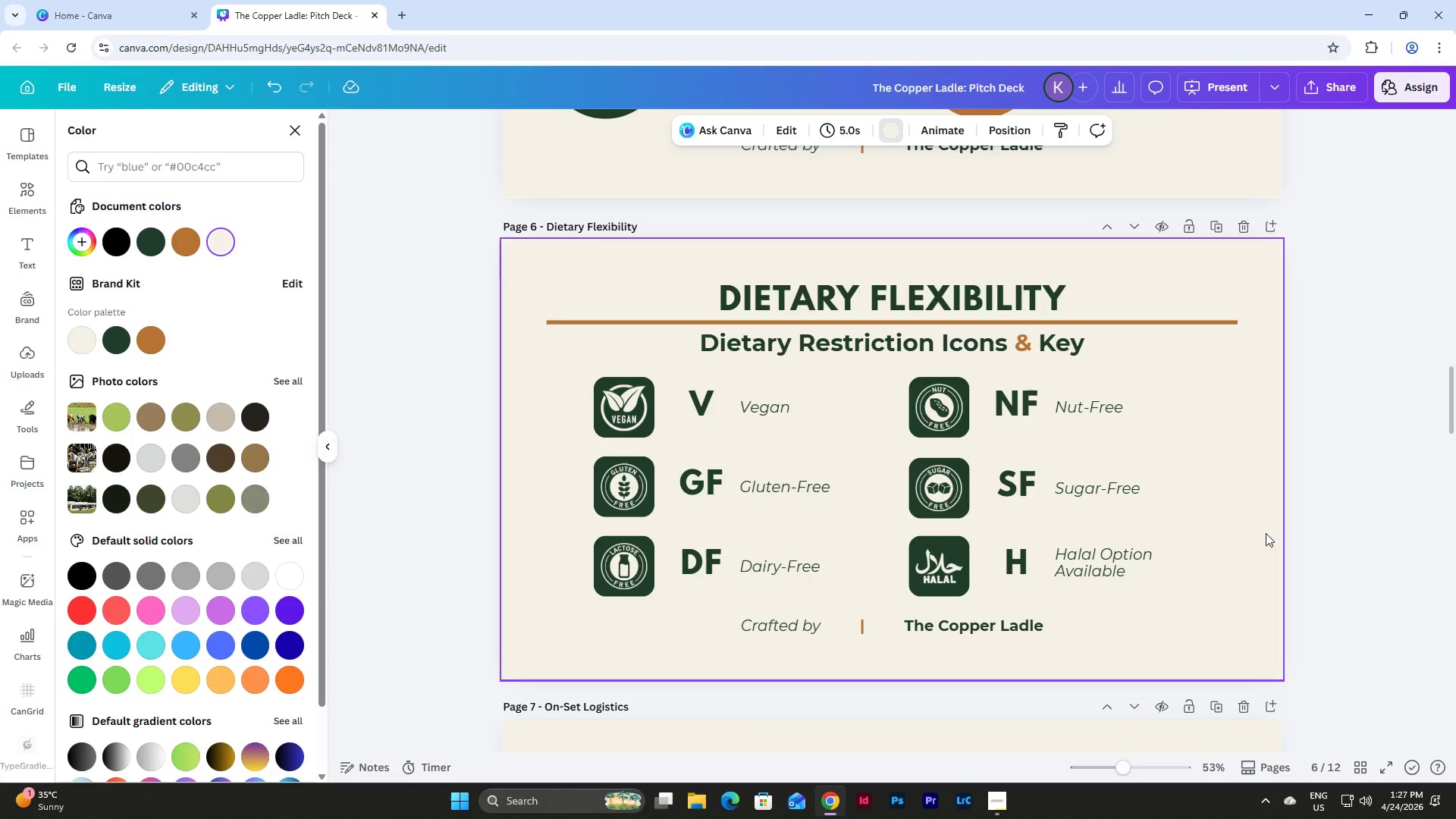 
wait(8.14)
 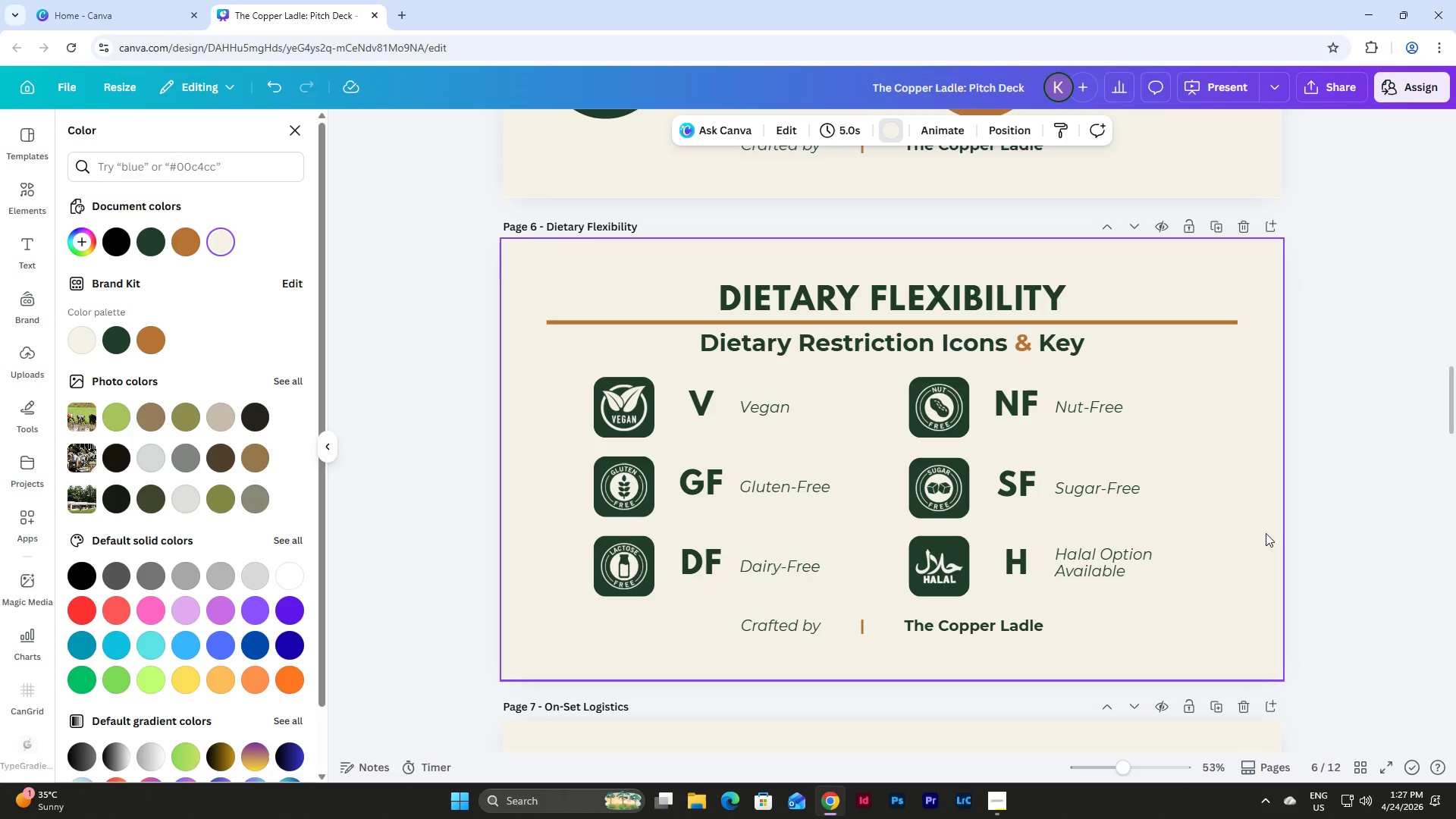 
left_click_drag(start_coordinate=[544, 389], to_coordinate=[623, 421])
 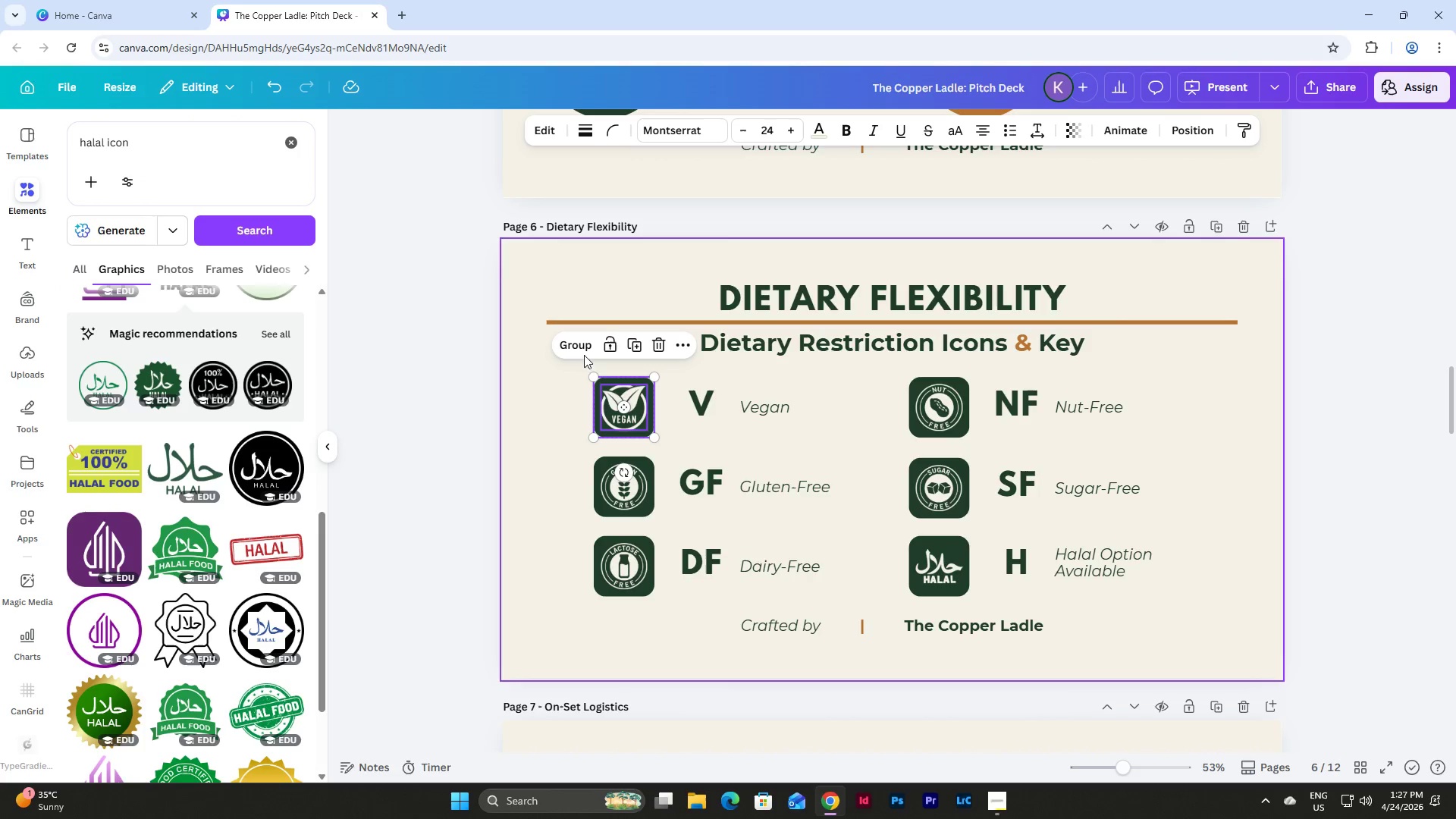 
left_click([576, 345])
 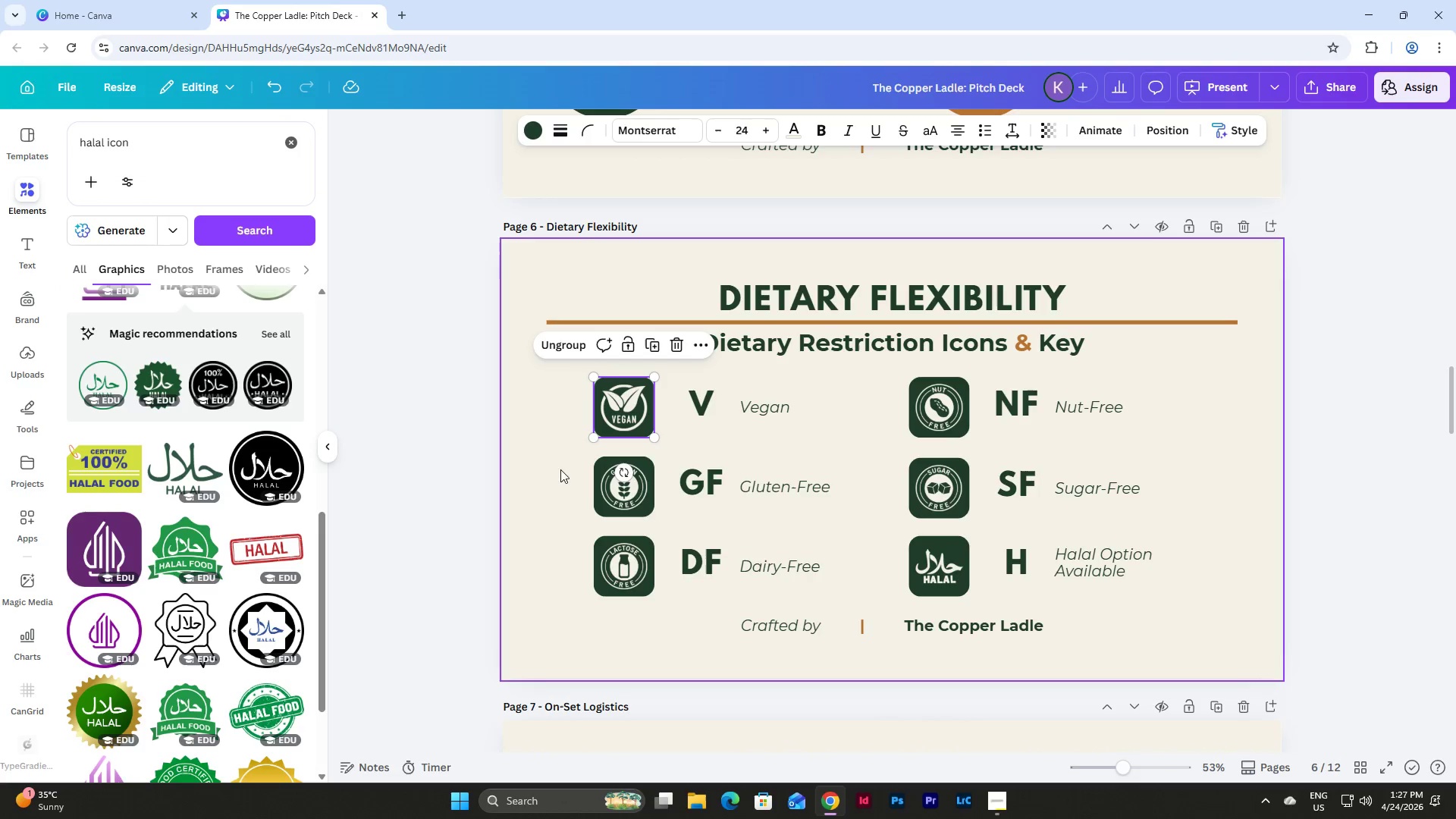 
left_click_drag(start_coordinate=[570, 465], to_coordinate=[614, 504])
 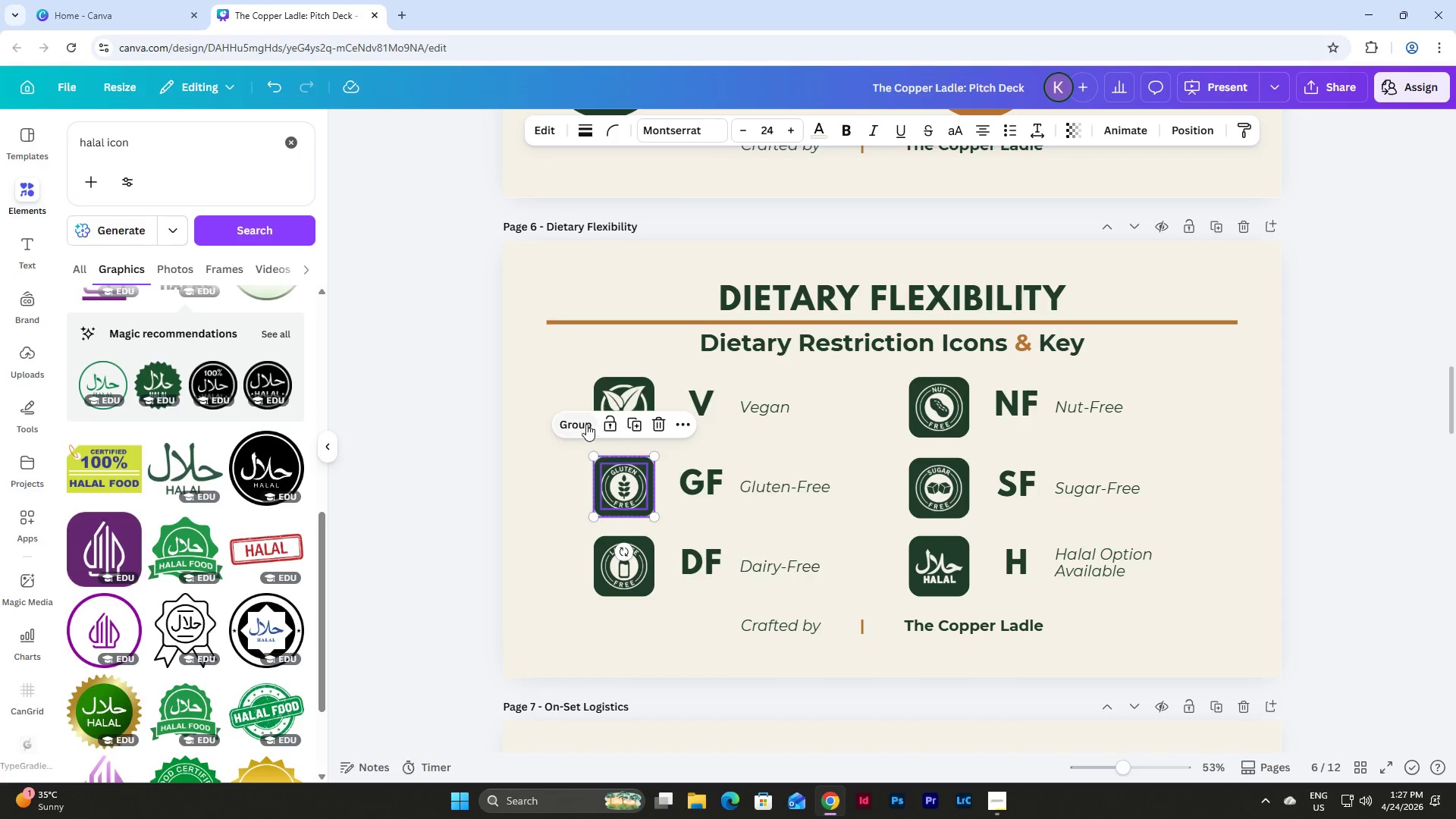 
left_click([573, 424])
 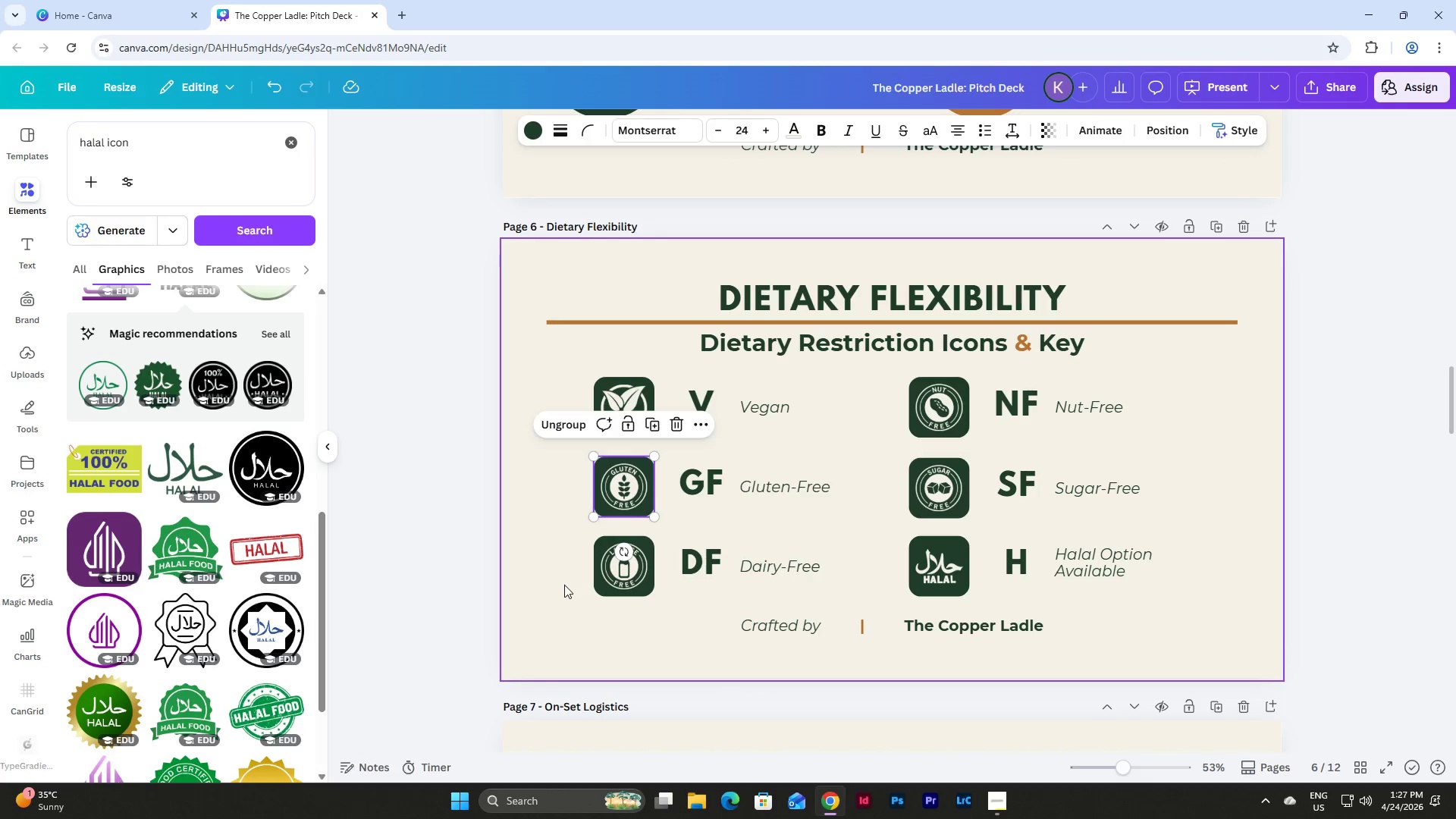 
left_click([573, 555])
 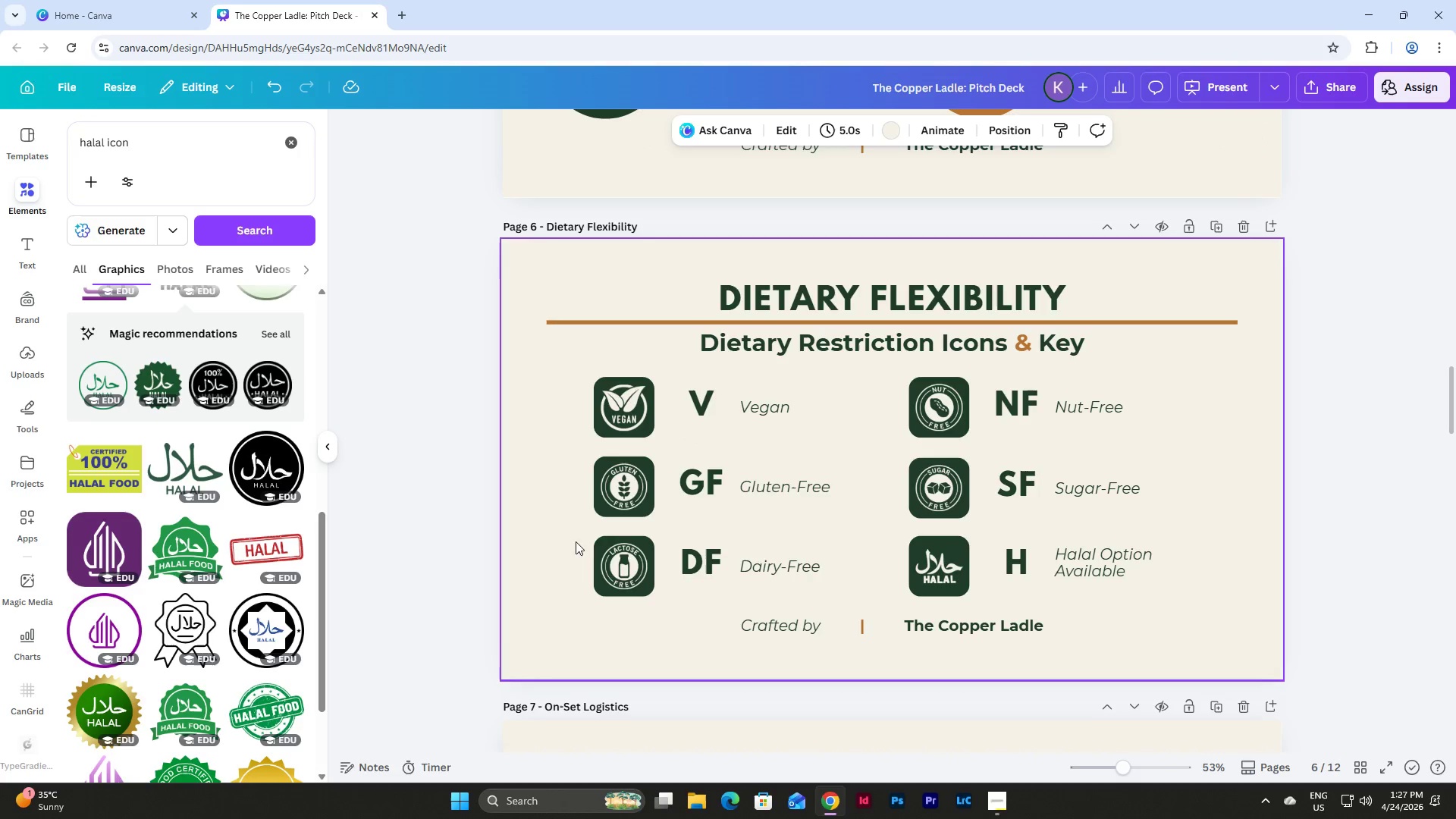 
left_click_drag(start_coordinate=[576, 541], to_coordinate=[622, 575])
 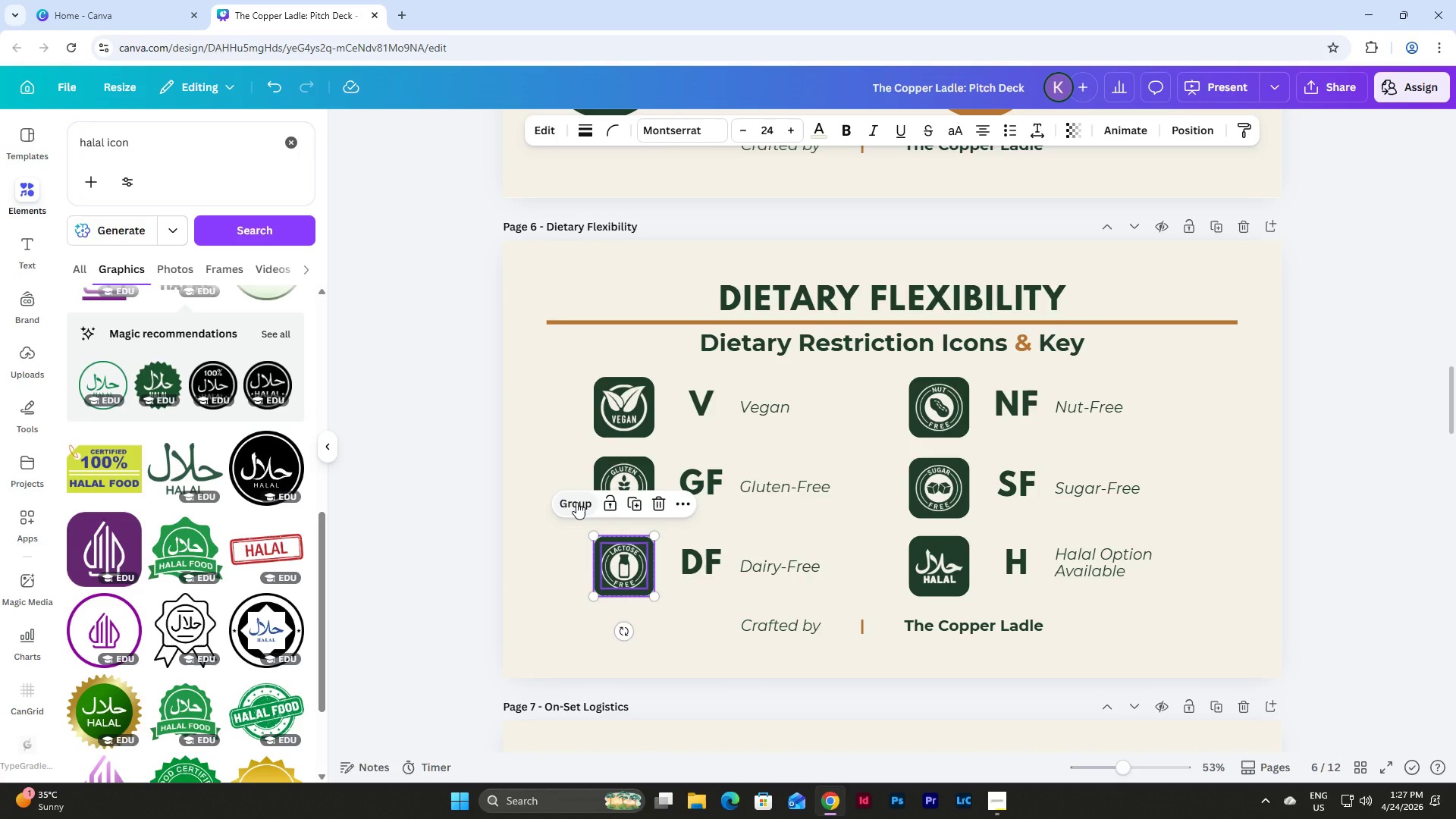 
left_click([576, 502])
 